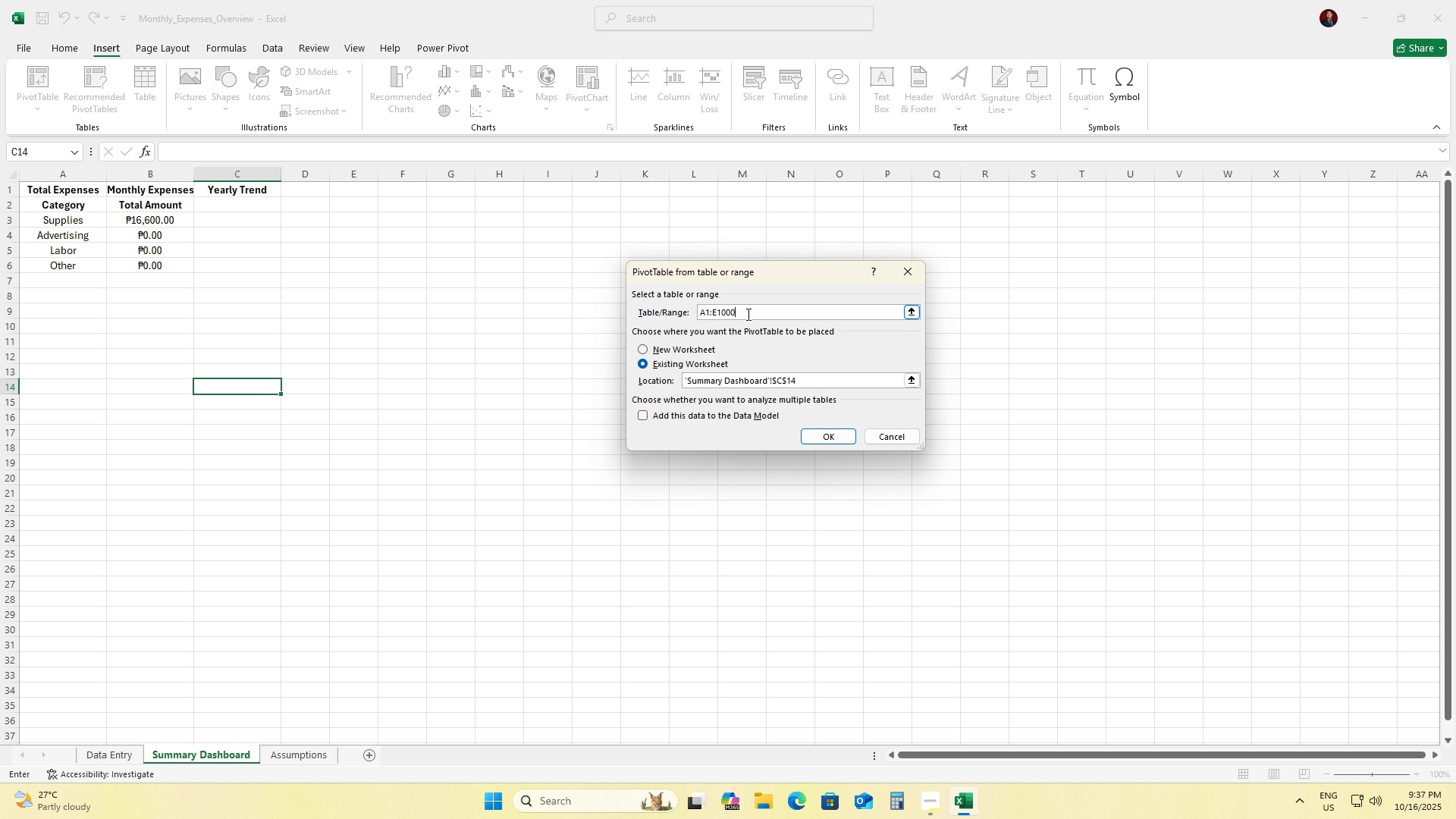 
left_click([817, 439])
 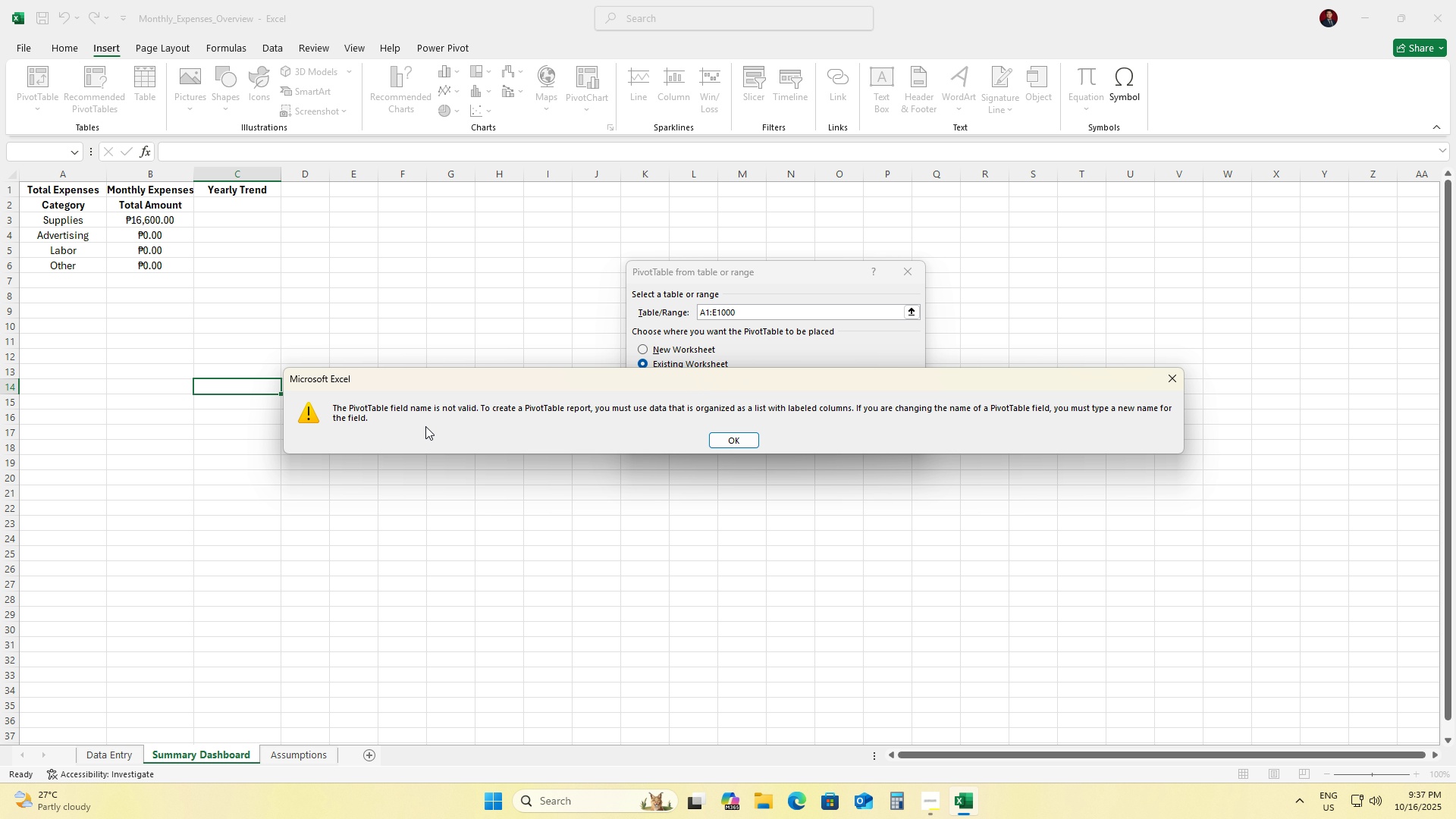 
left_click([711, 438])
 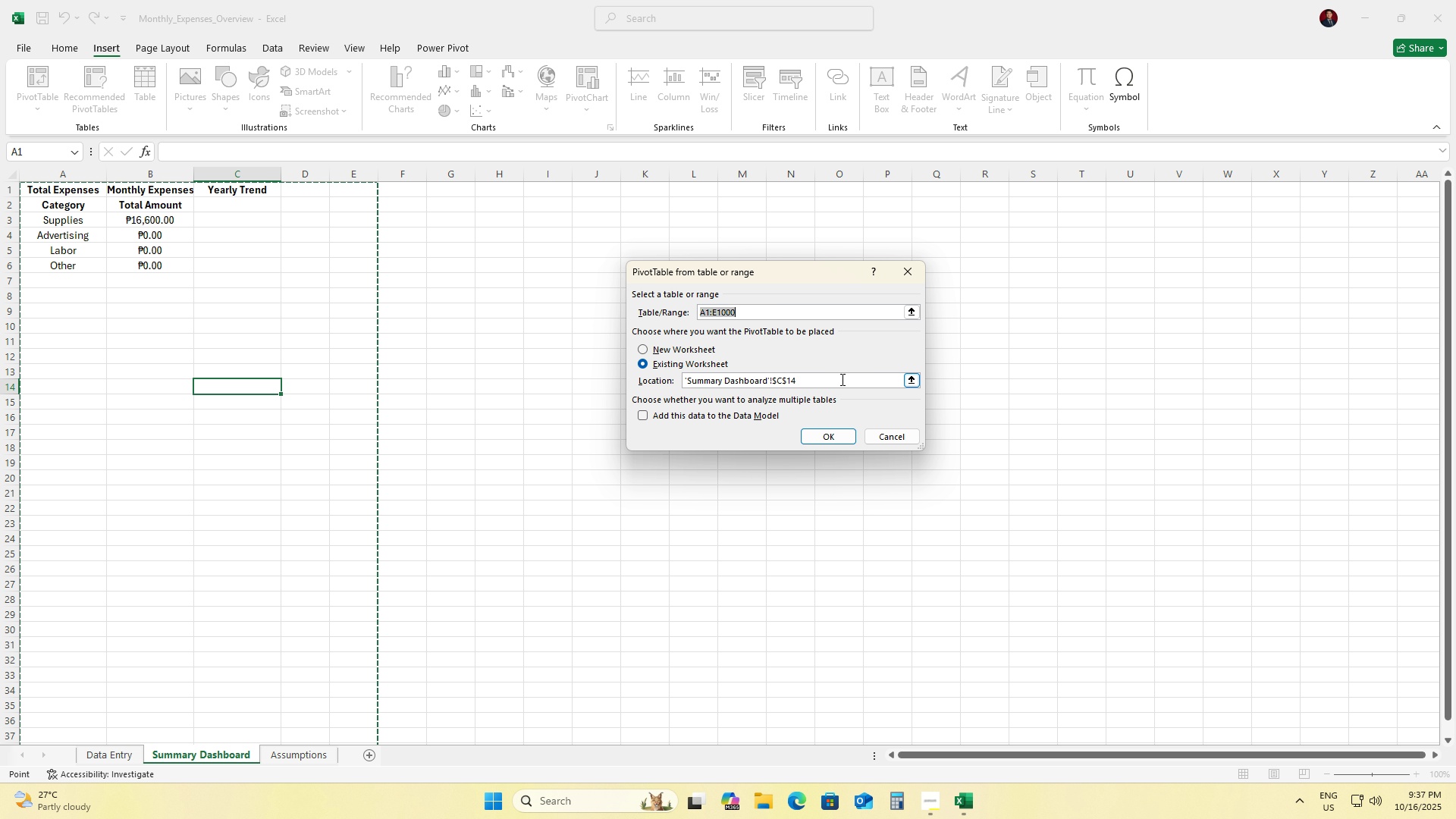 
wait(5.75)
 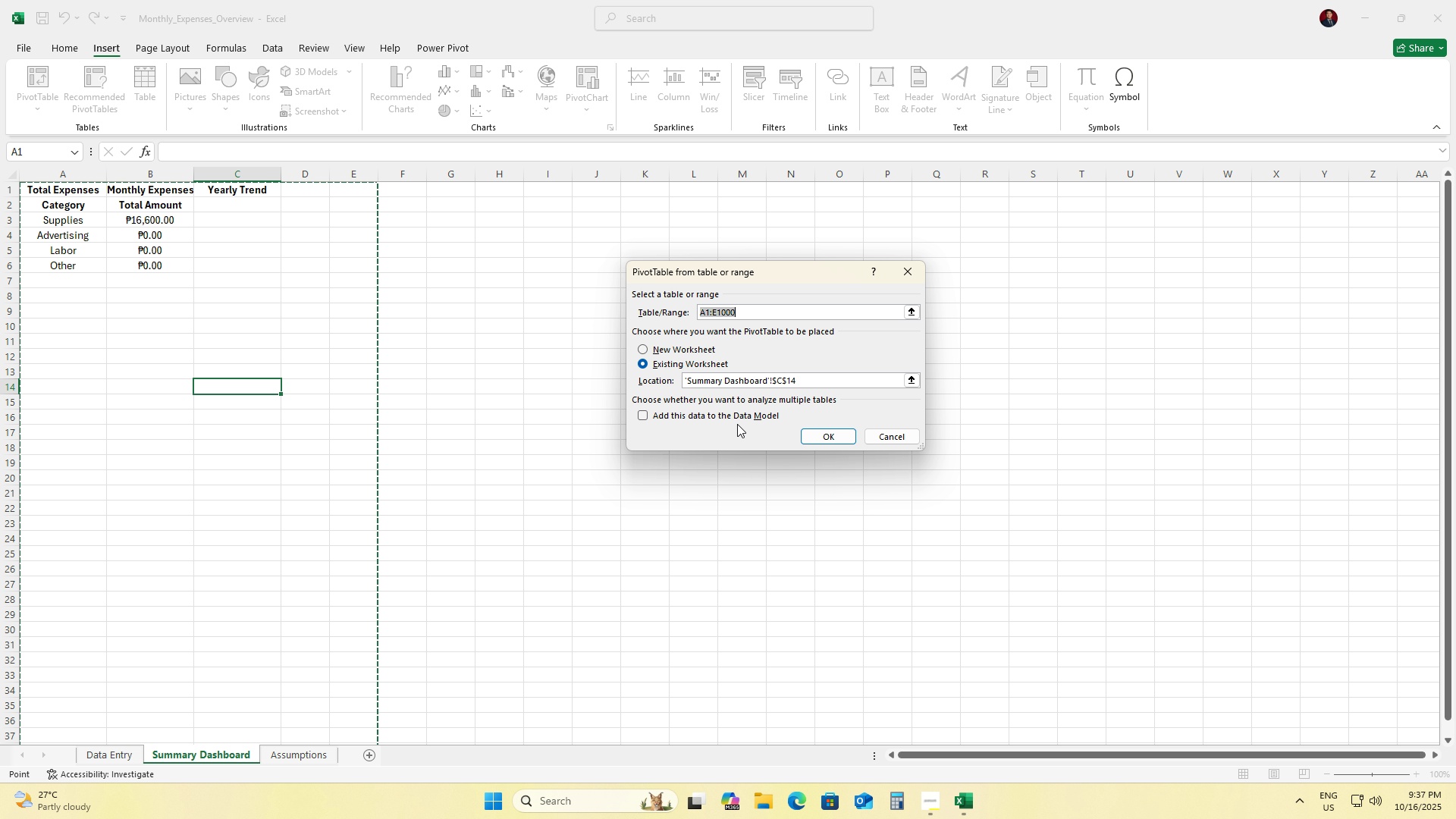 
left_click([917, 378])
 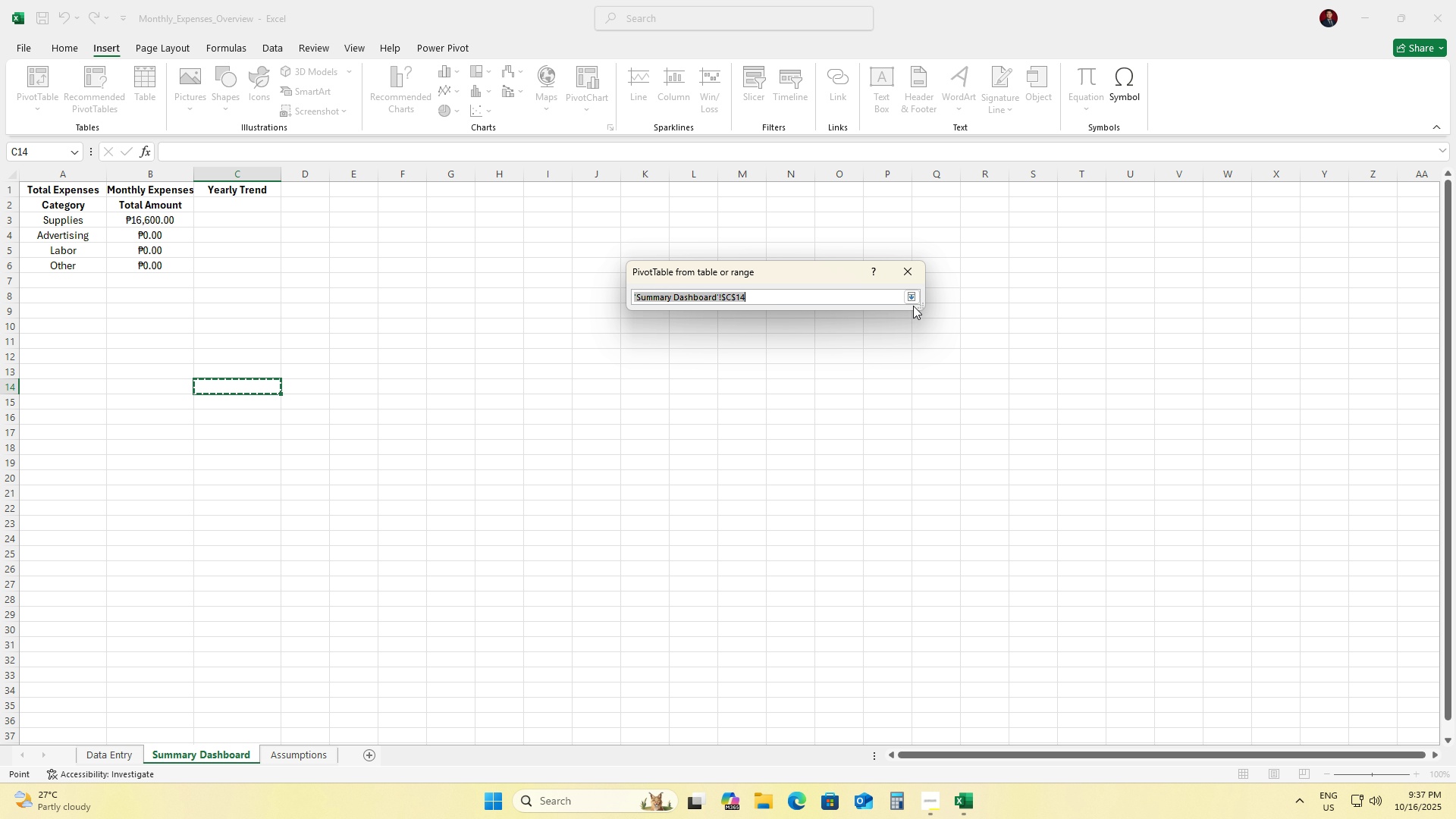 
left_click([915, 300])
 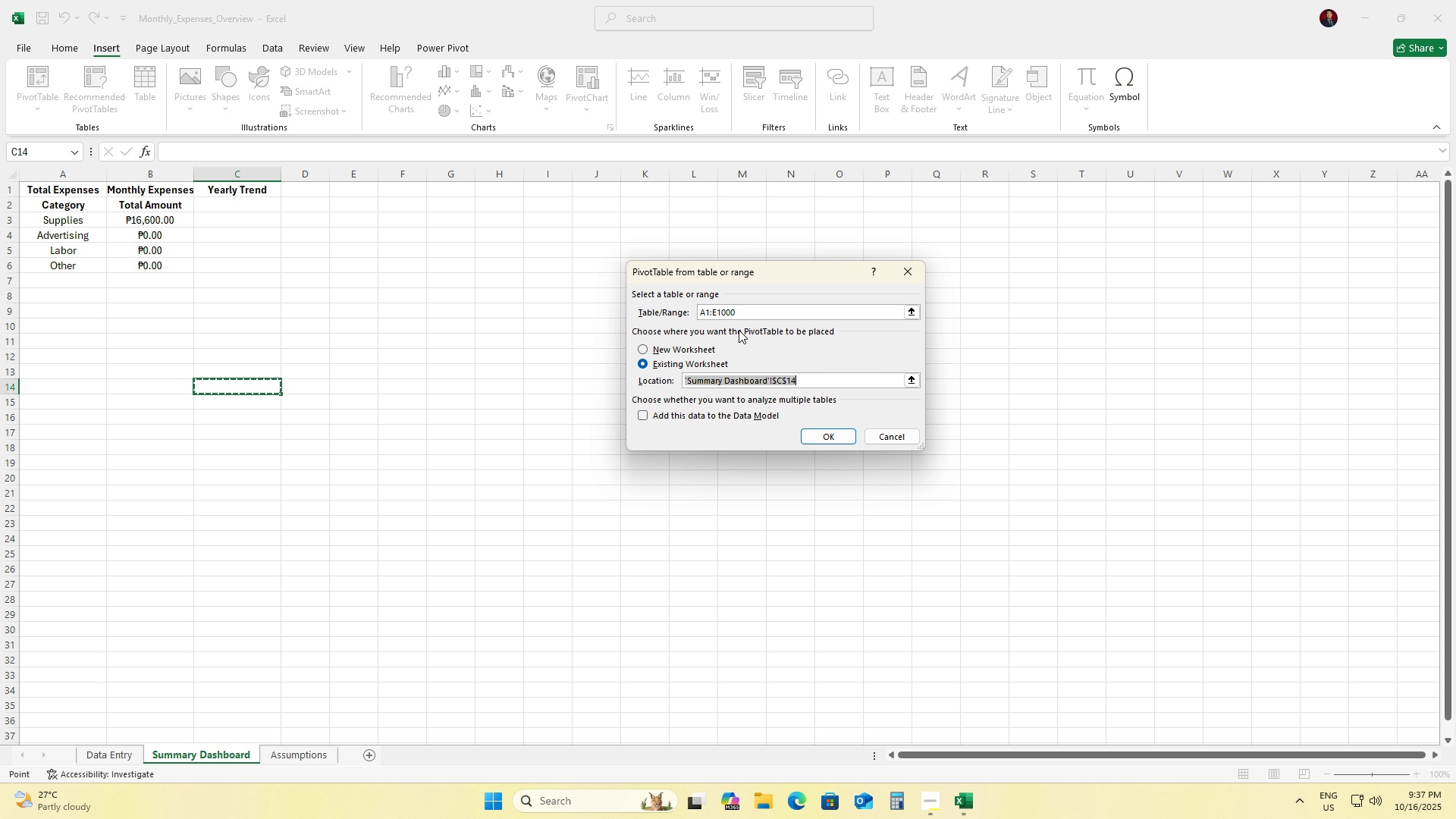 
left_click([728, 328])
 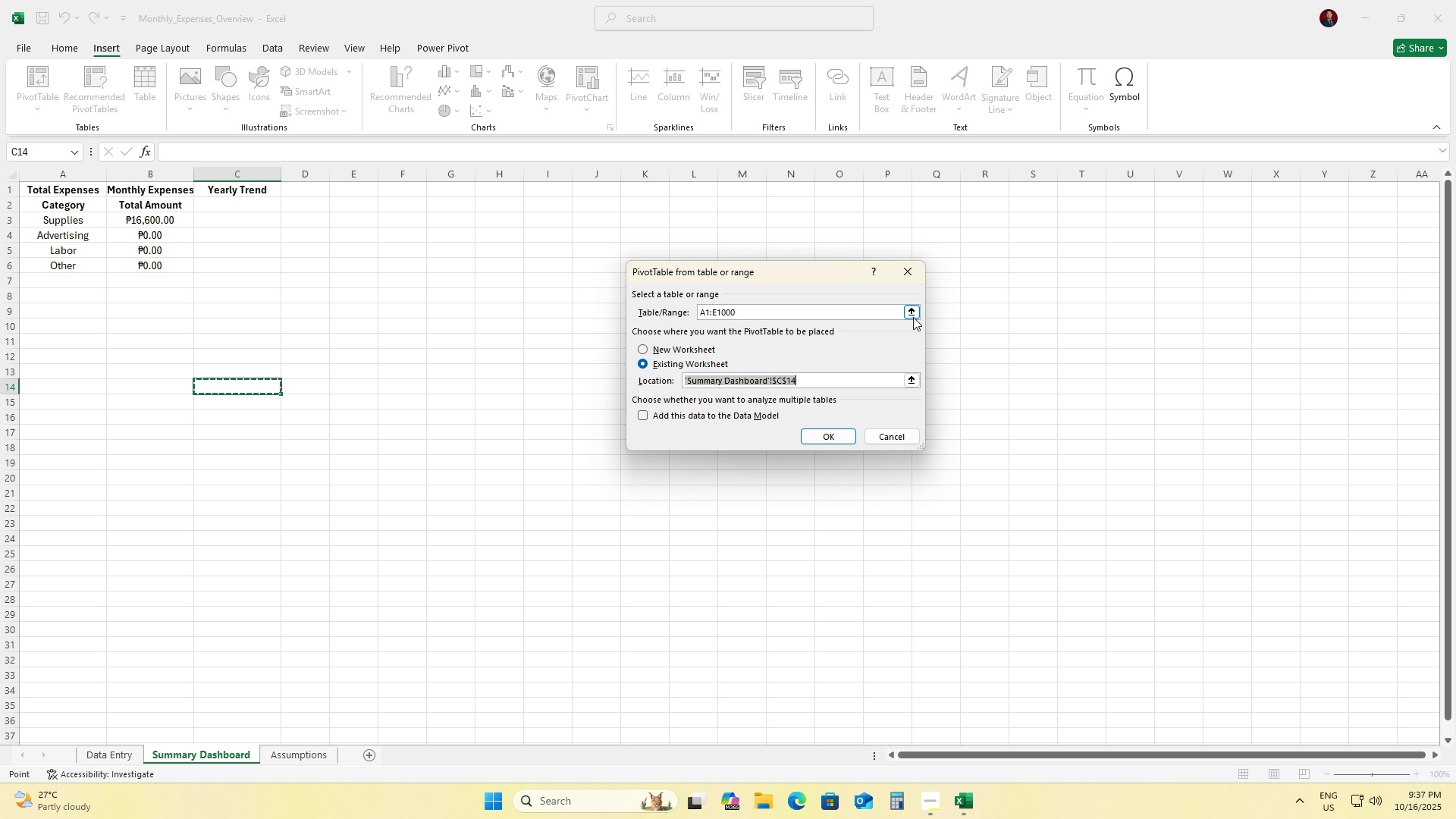 
wait(30.52)
 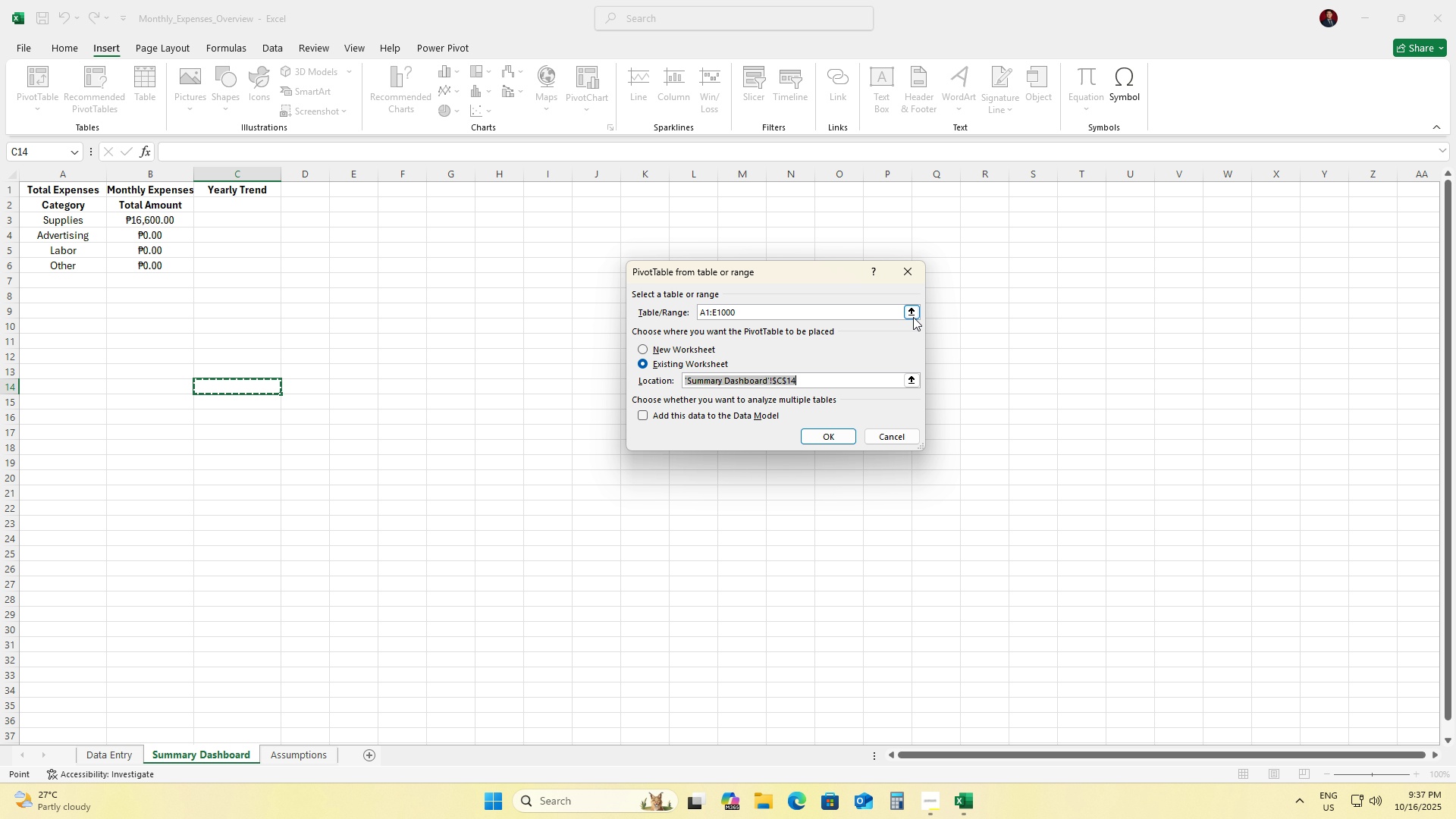 
left_click([658, 350])
 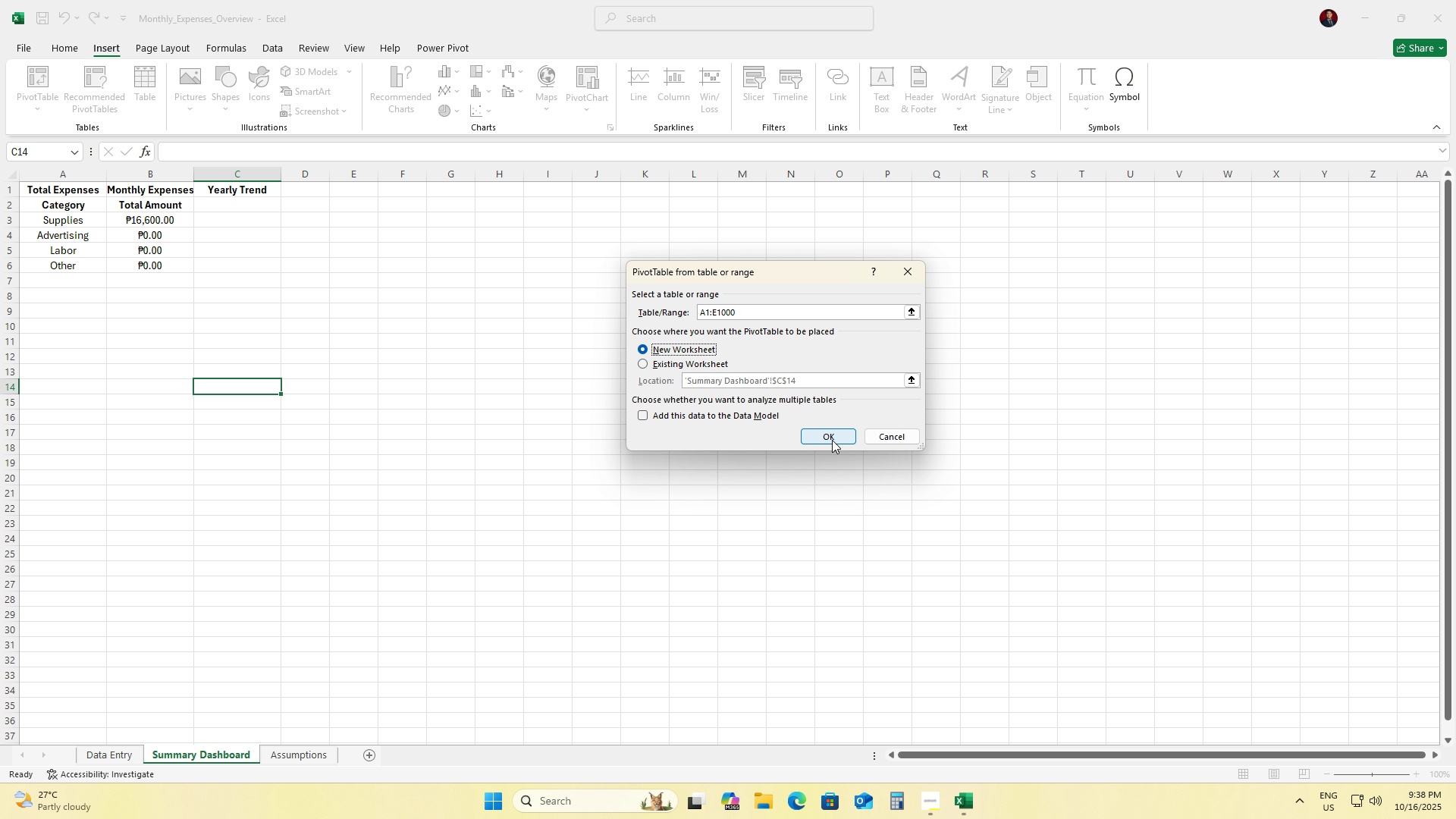 
left_click([832, 440])
 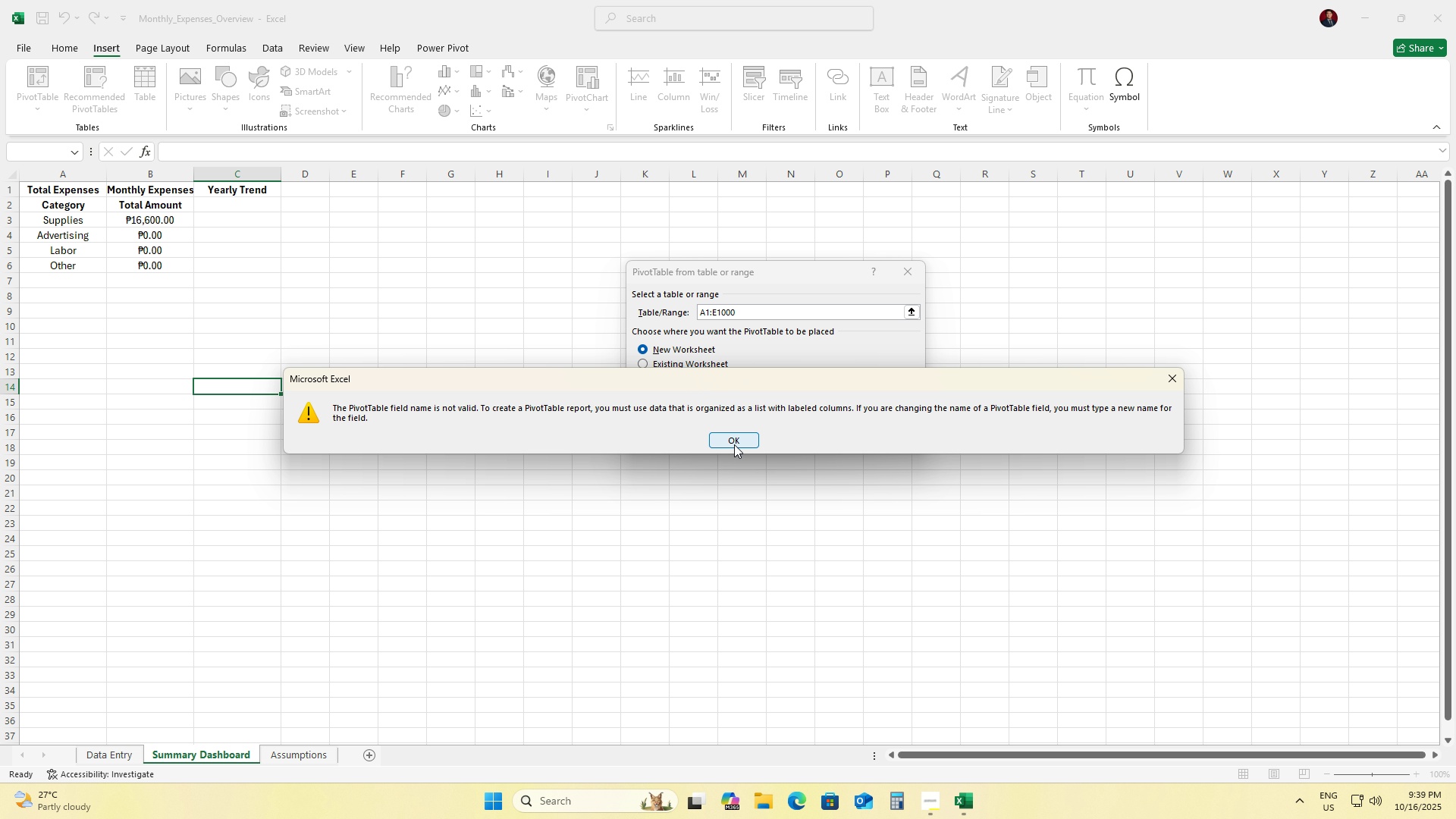 
wait(78.0)
 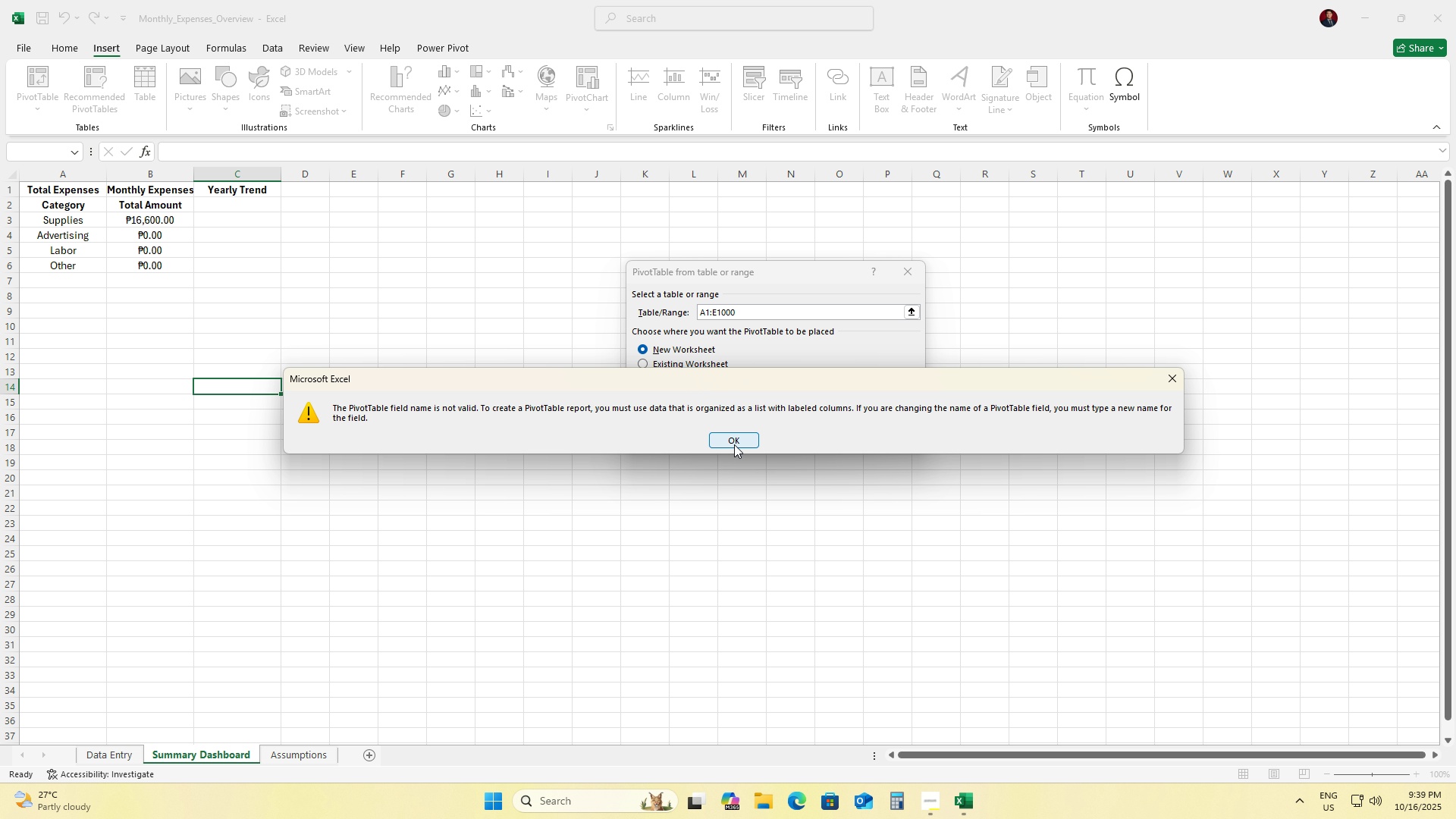 
left_click([726, 448])
 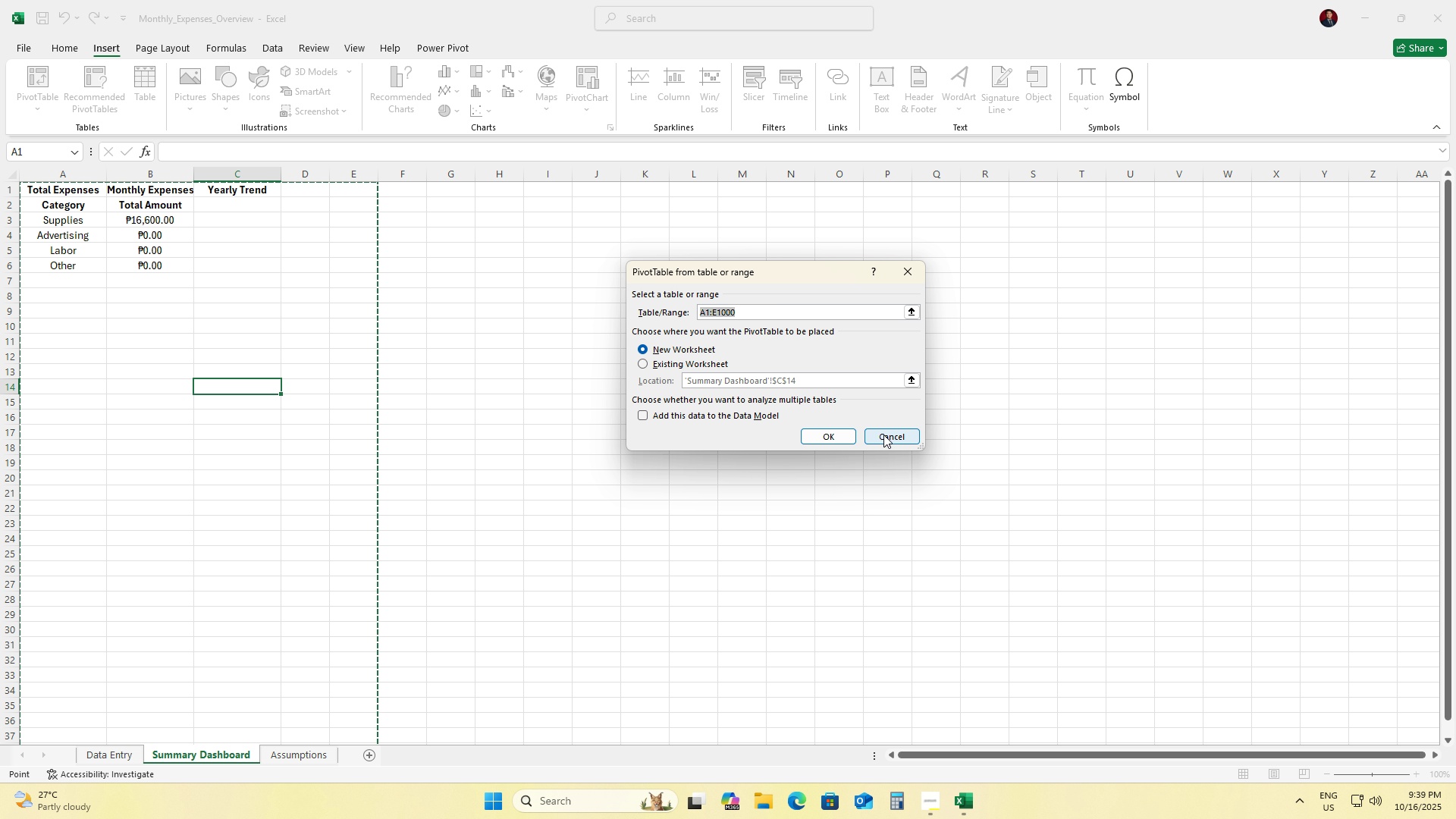 
left_click([884, 435])
 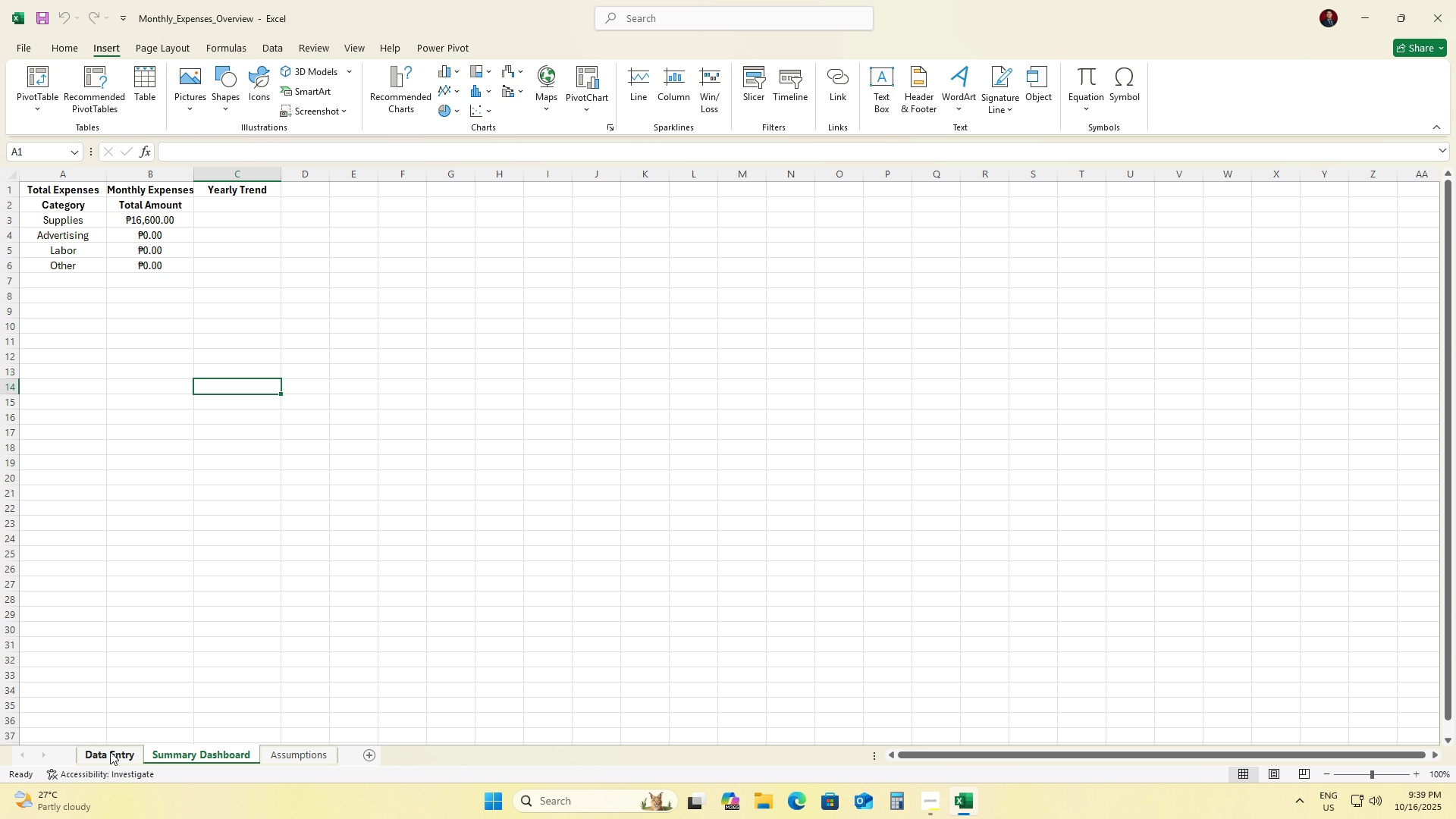 
left_click([108, 755])
 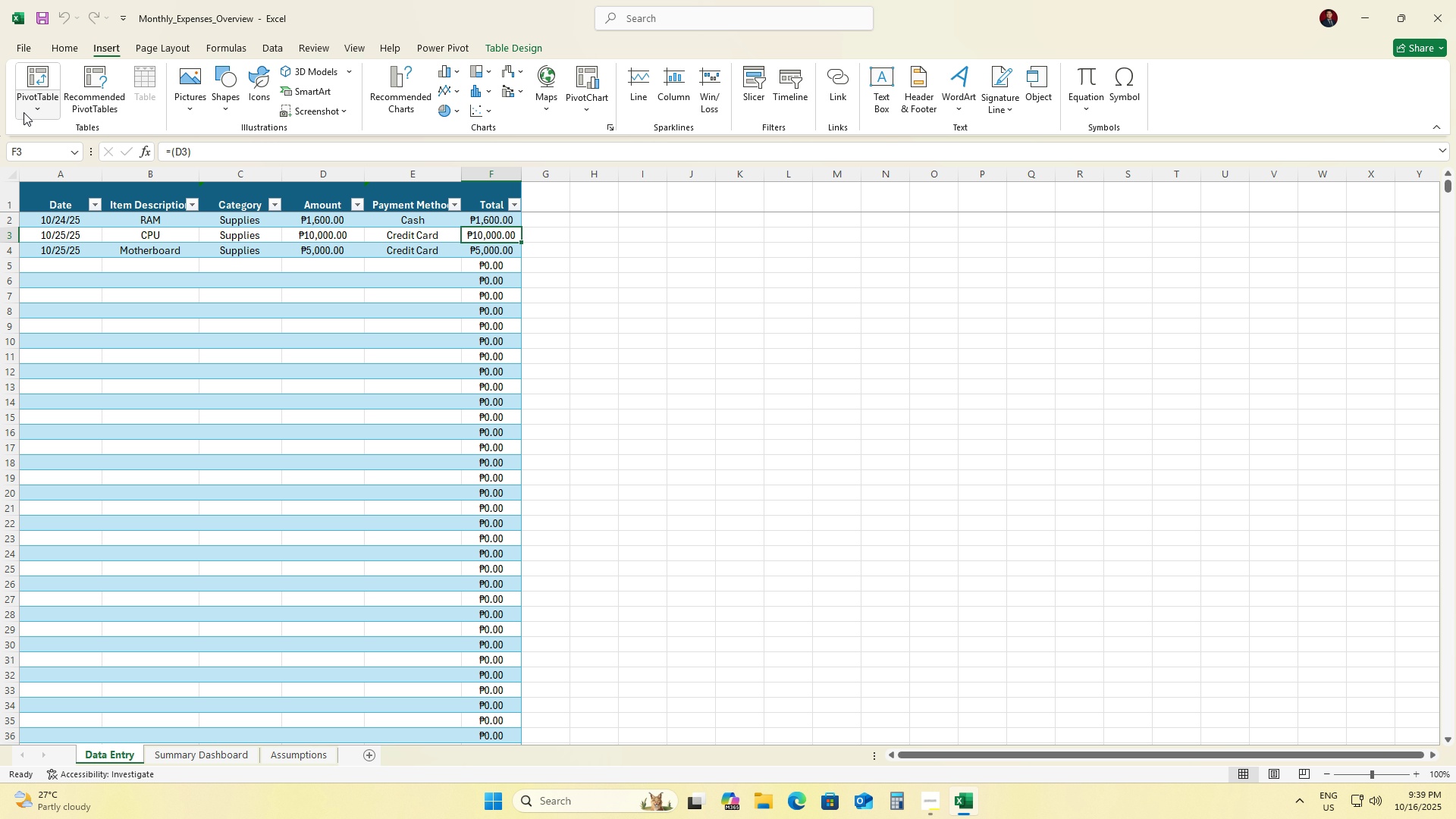 
left_click([24, 108])
 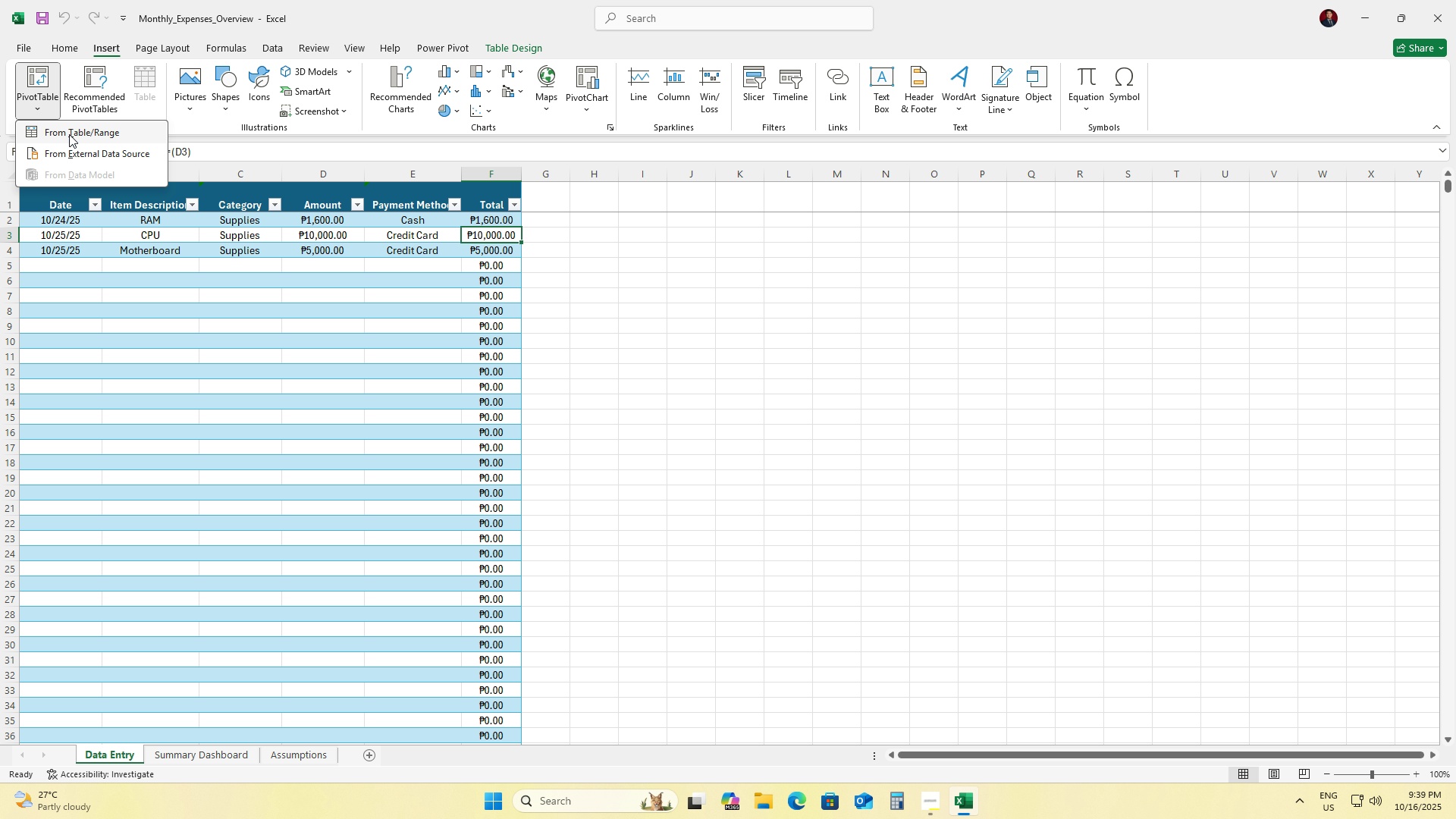 
left_click([69, 134])
 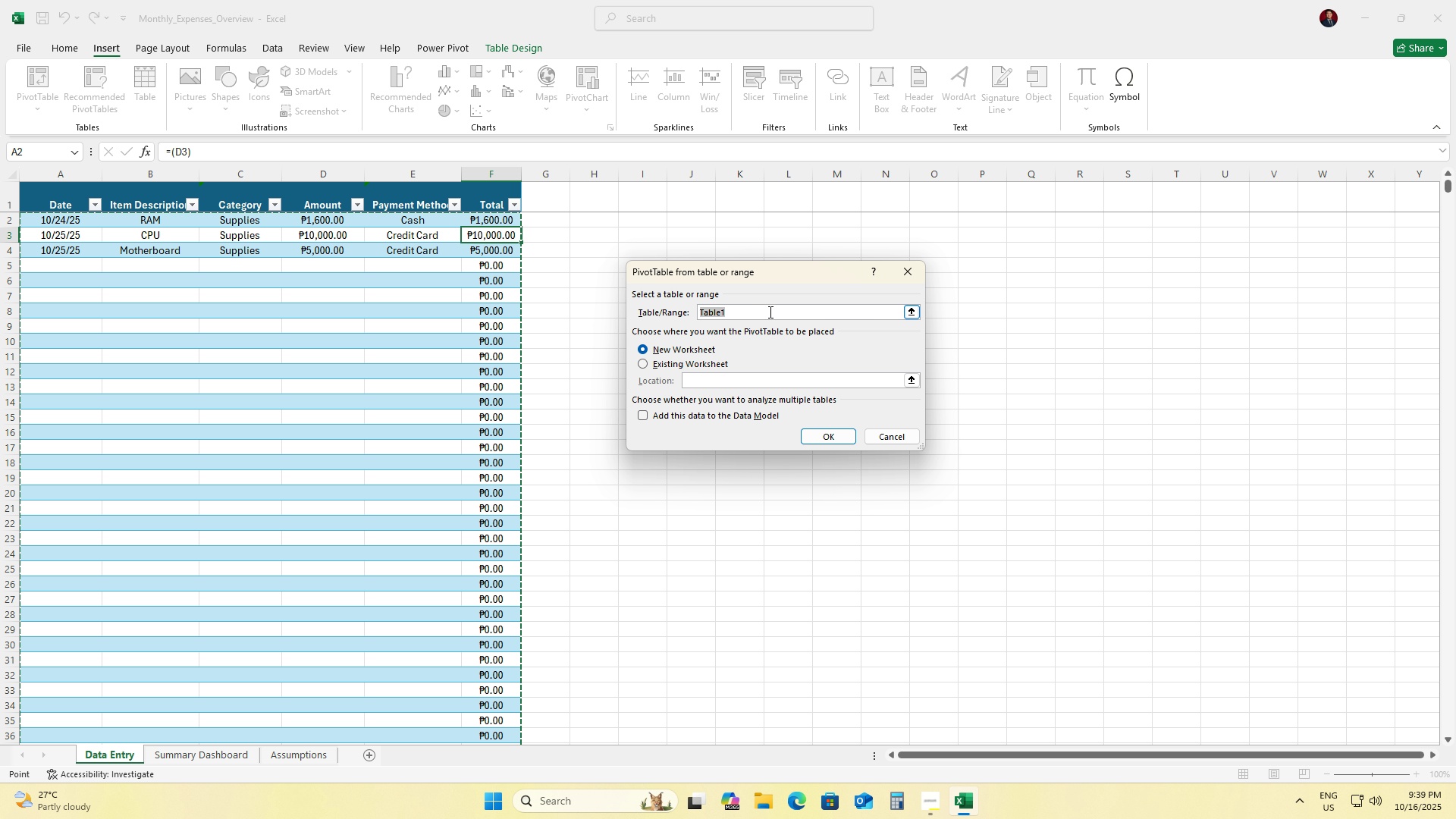 
type(E1)
key(Backspace)
key(Backspace)
type(A1:E1000)
 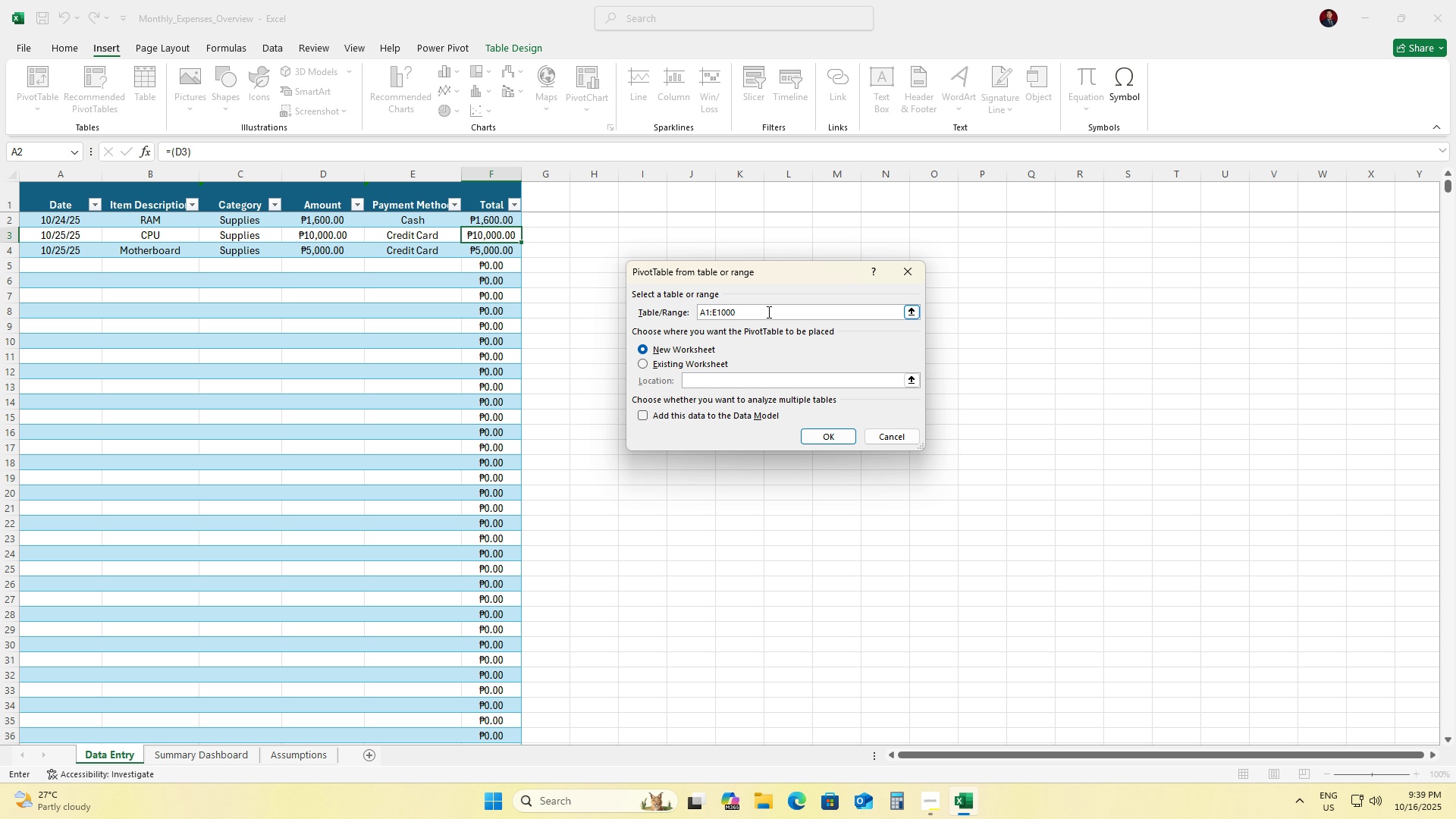 
left_click([808, 435])
 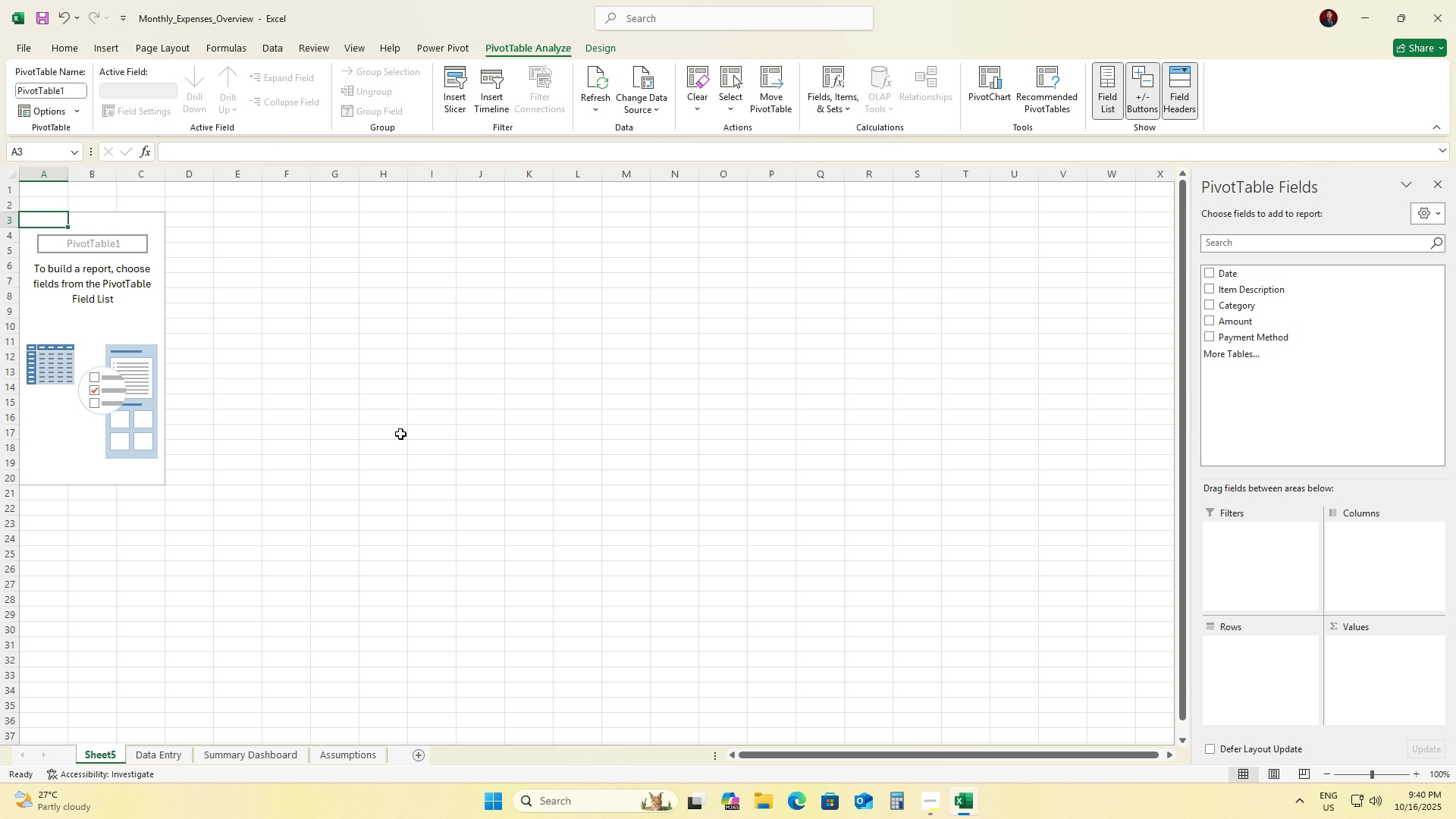 
wait(31.23)
 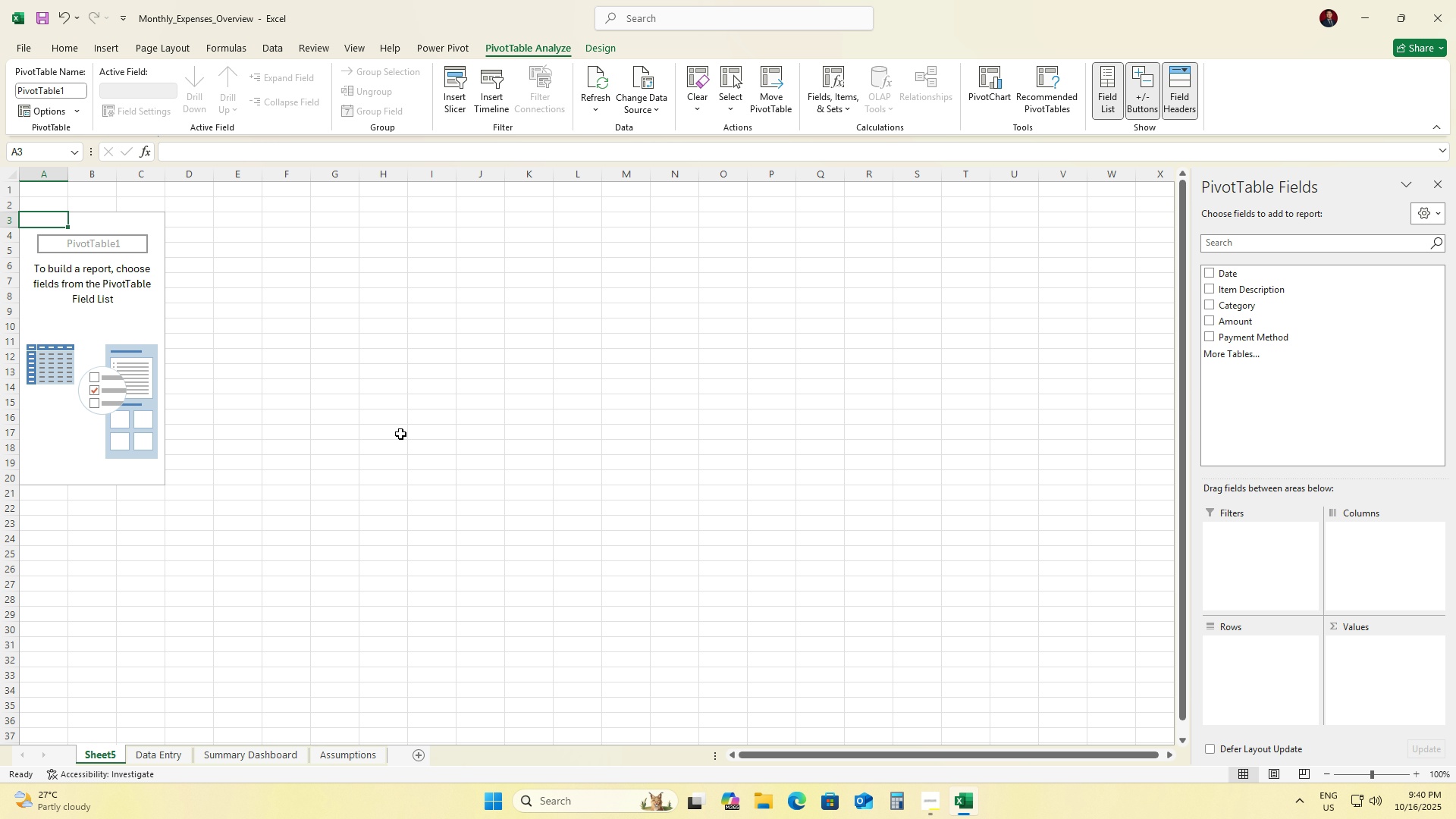 
left_click_drag(start_coordinate=[1236, 278], to_coordinate=[1241, 695])
 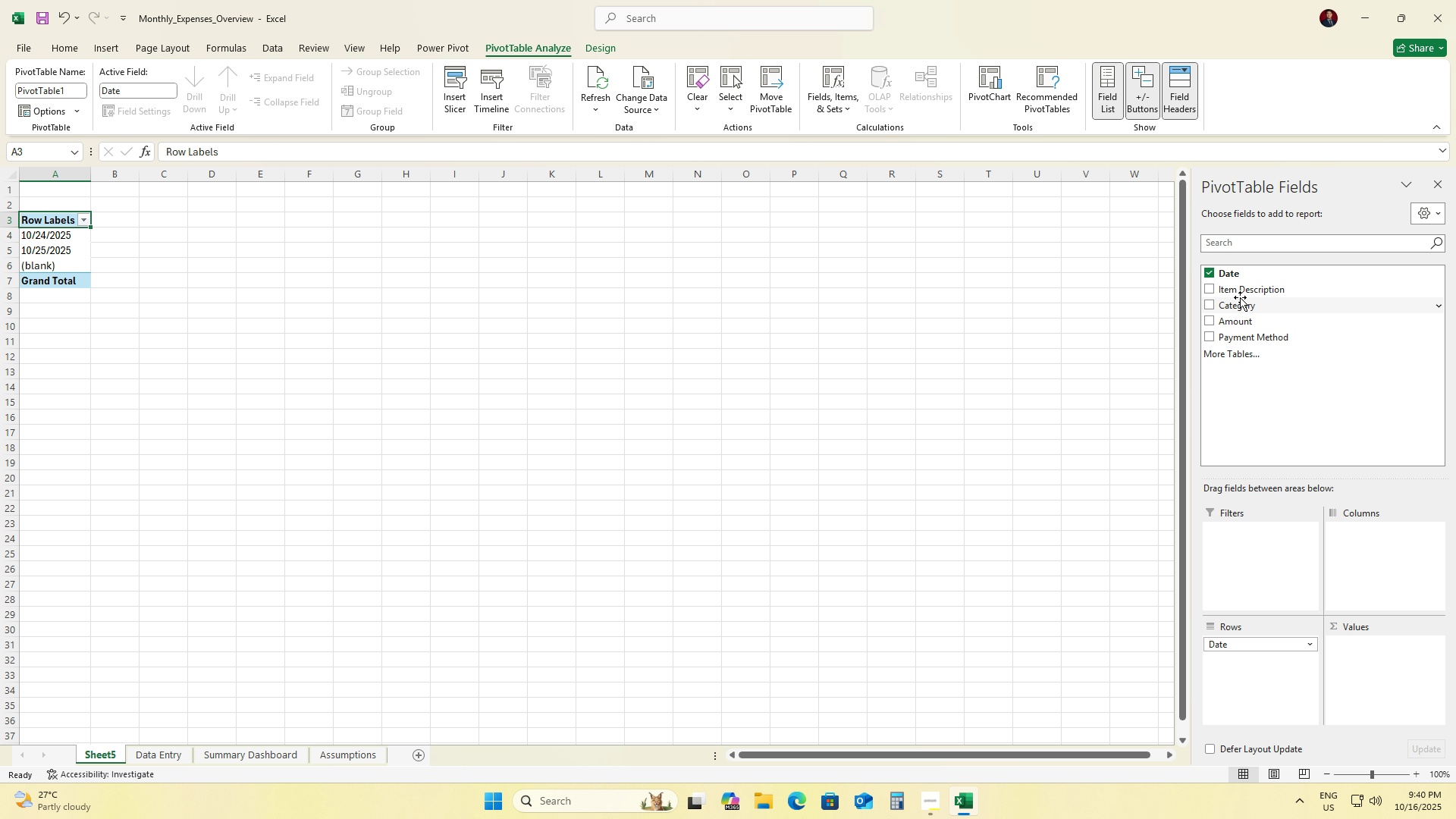 
left_click_drag(start_coordinate=[1241, 322], to_coordinate=[1370, 650])
 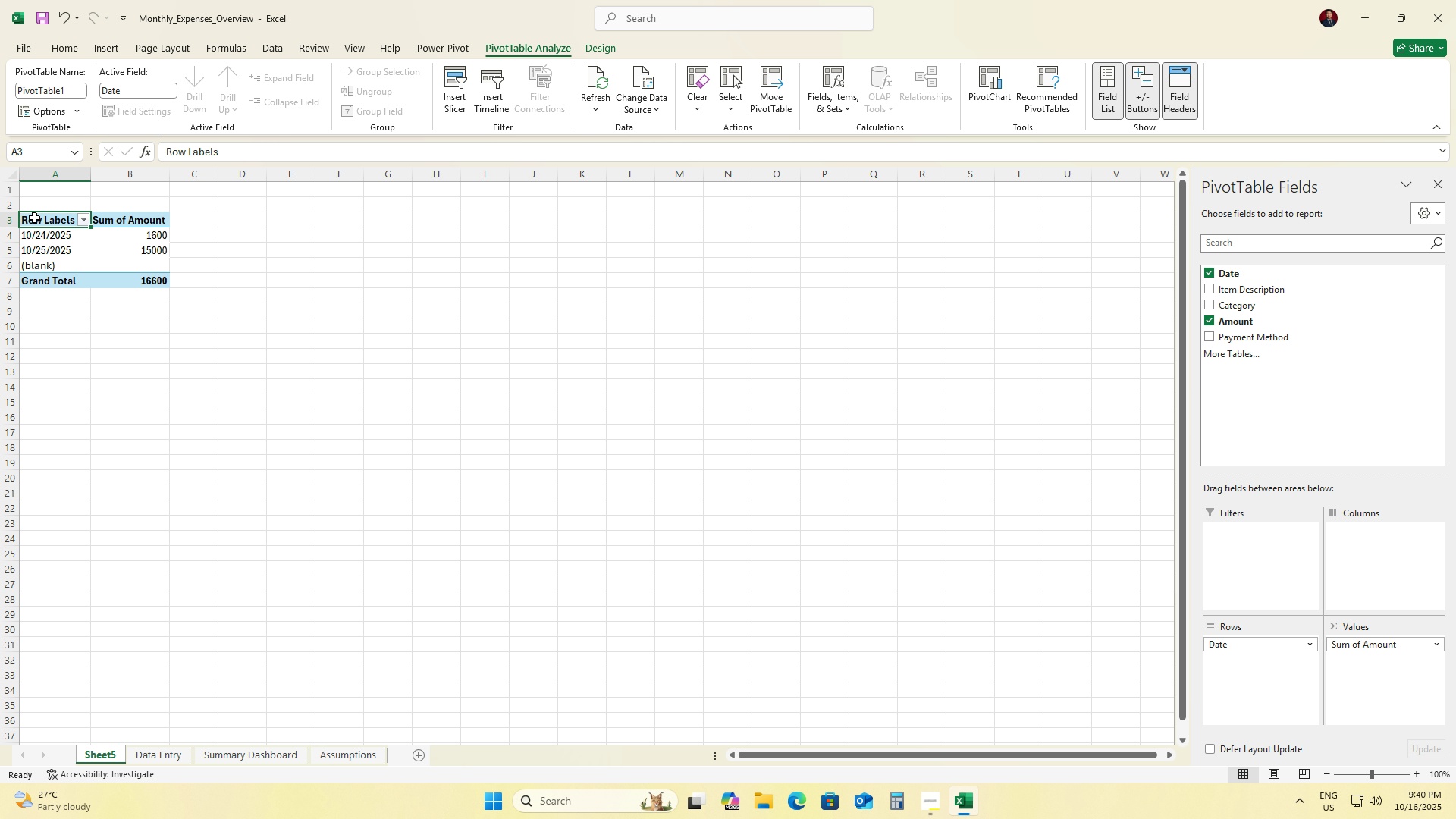 
wait(11.33)
 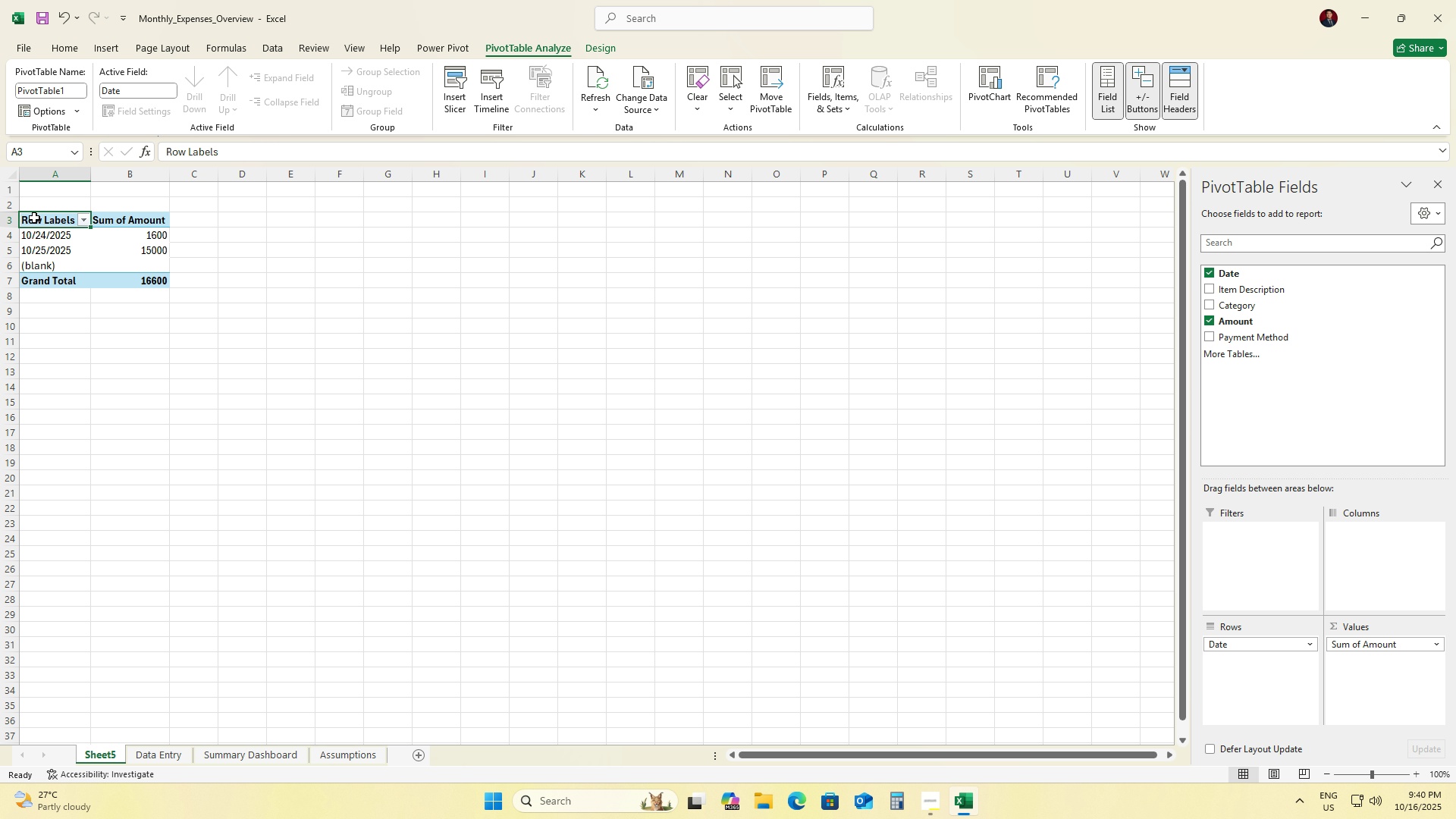 
left_click([134, 757])
 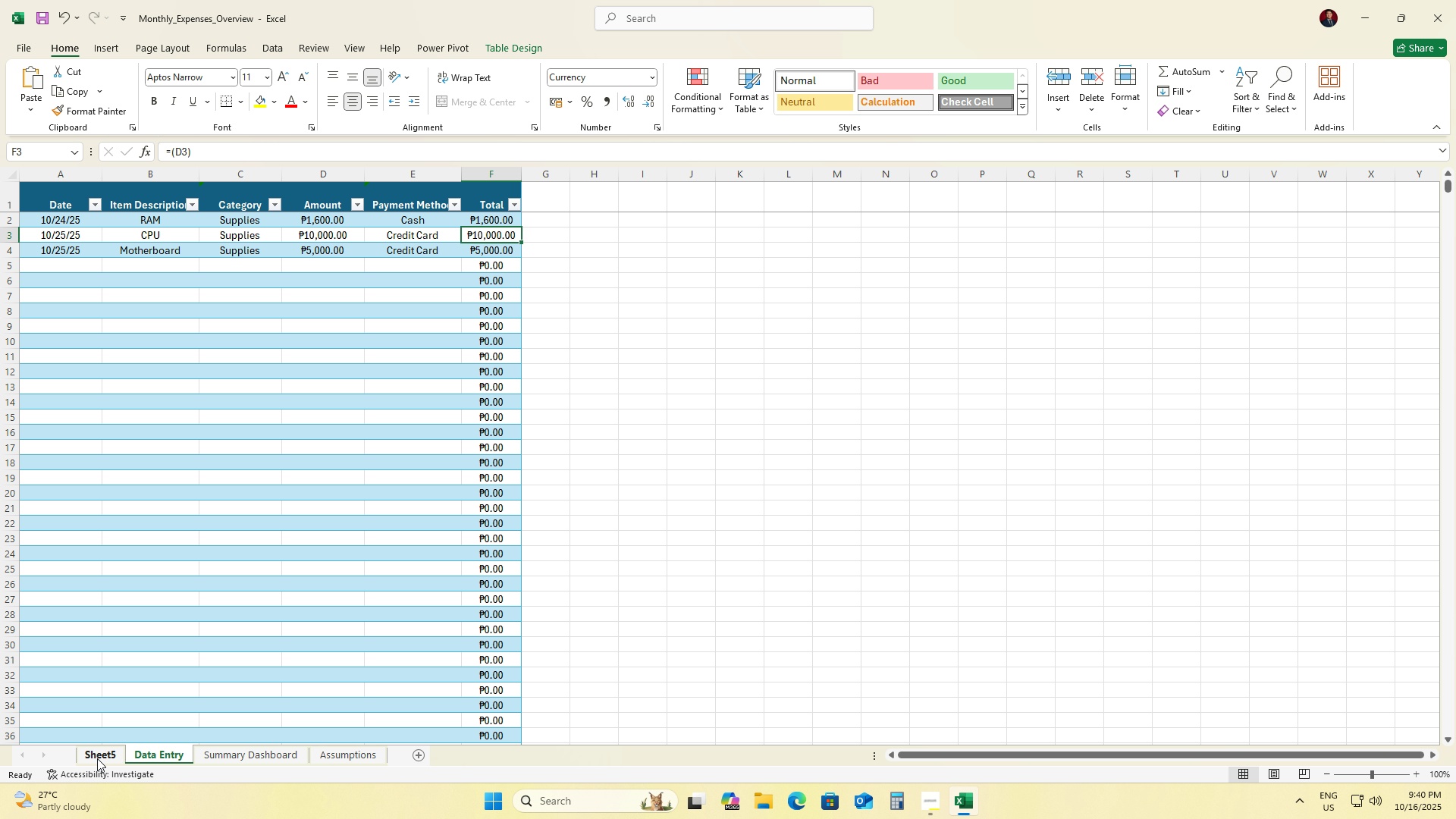 
left_click([97, 758])
 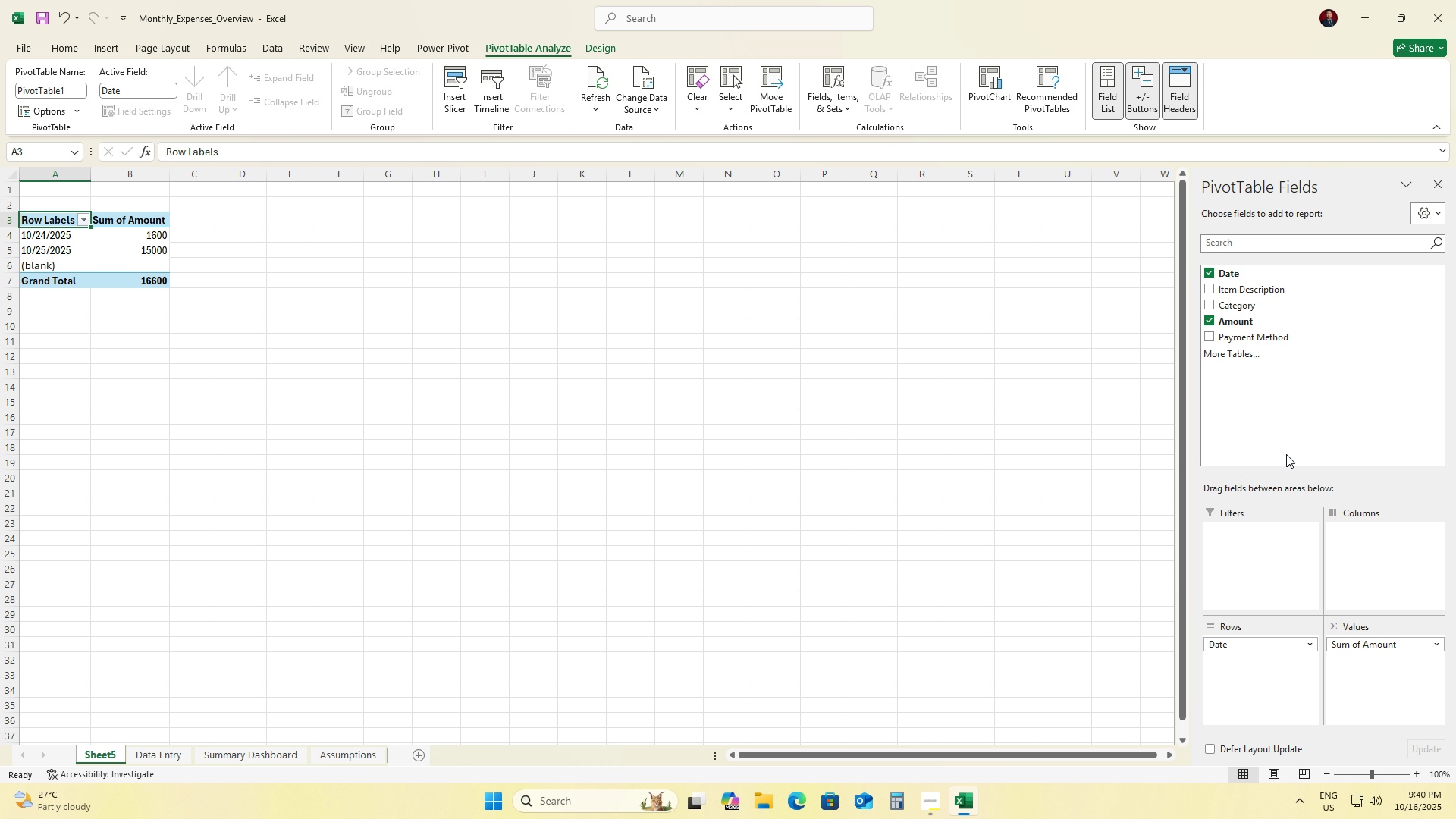 
wait(13.55)
 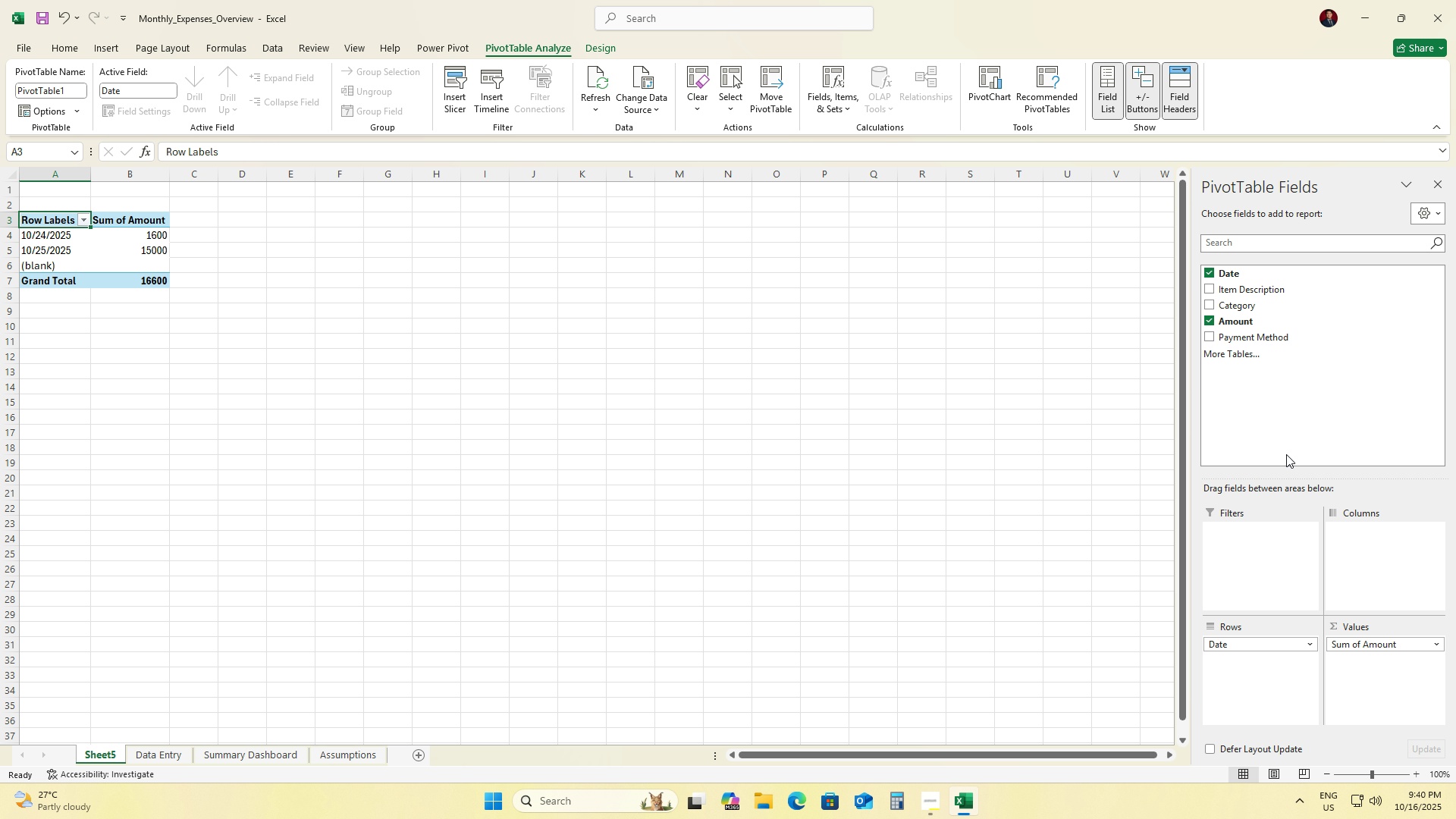 
left_click([1284, 648])
 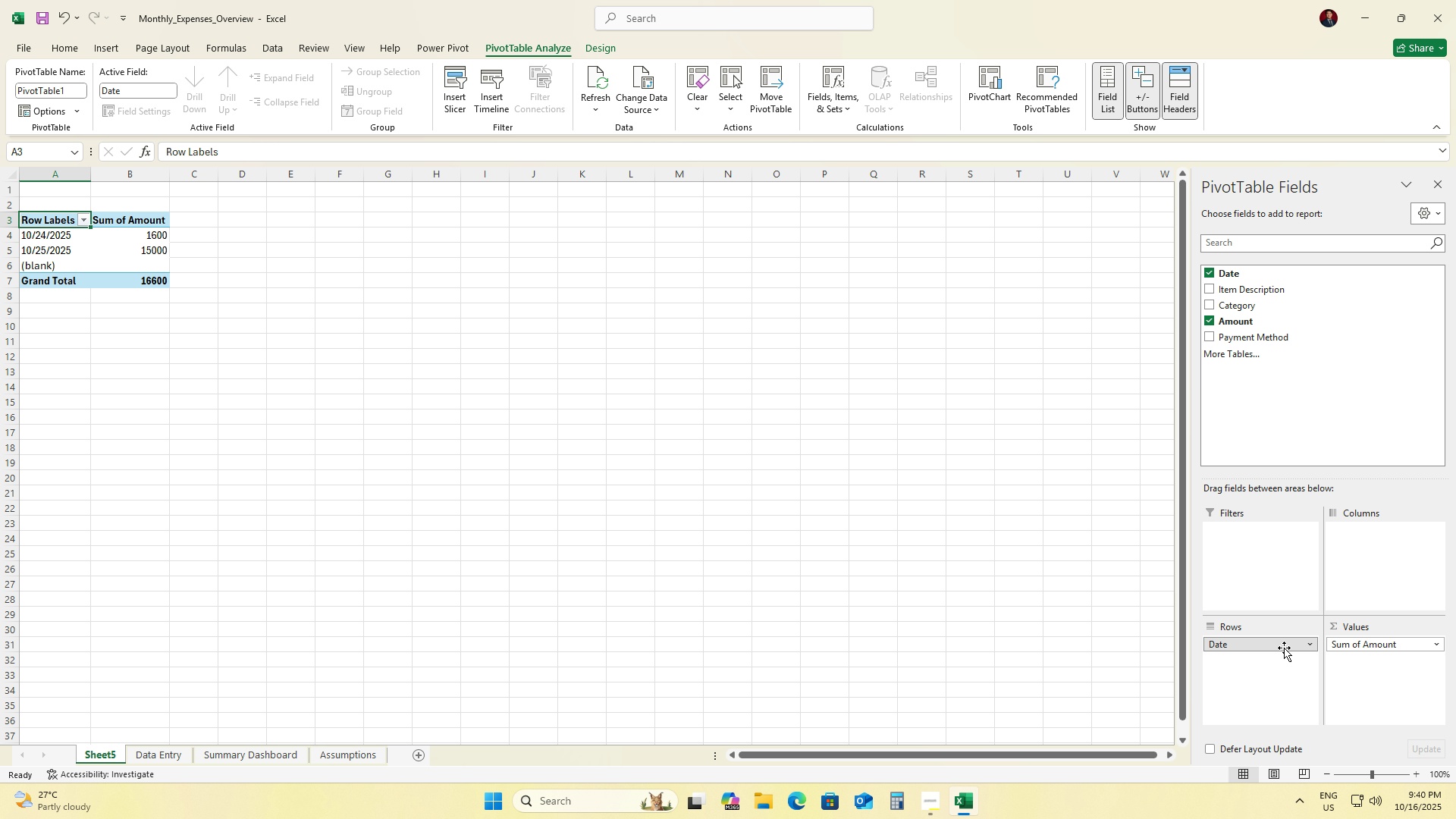 
left_click([1284, 648])
 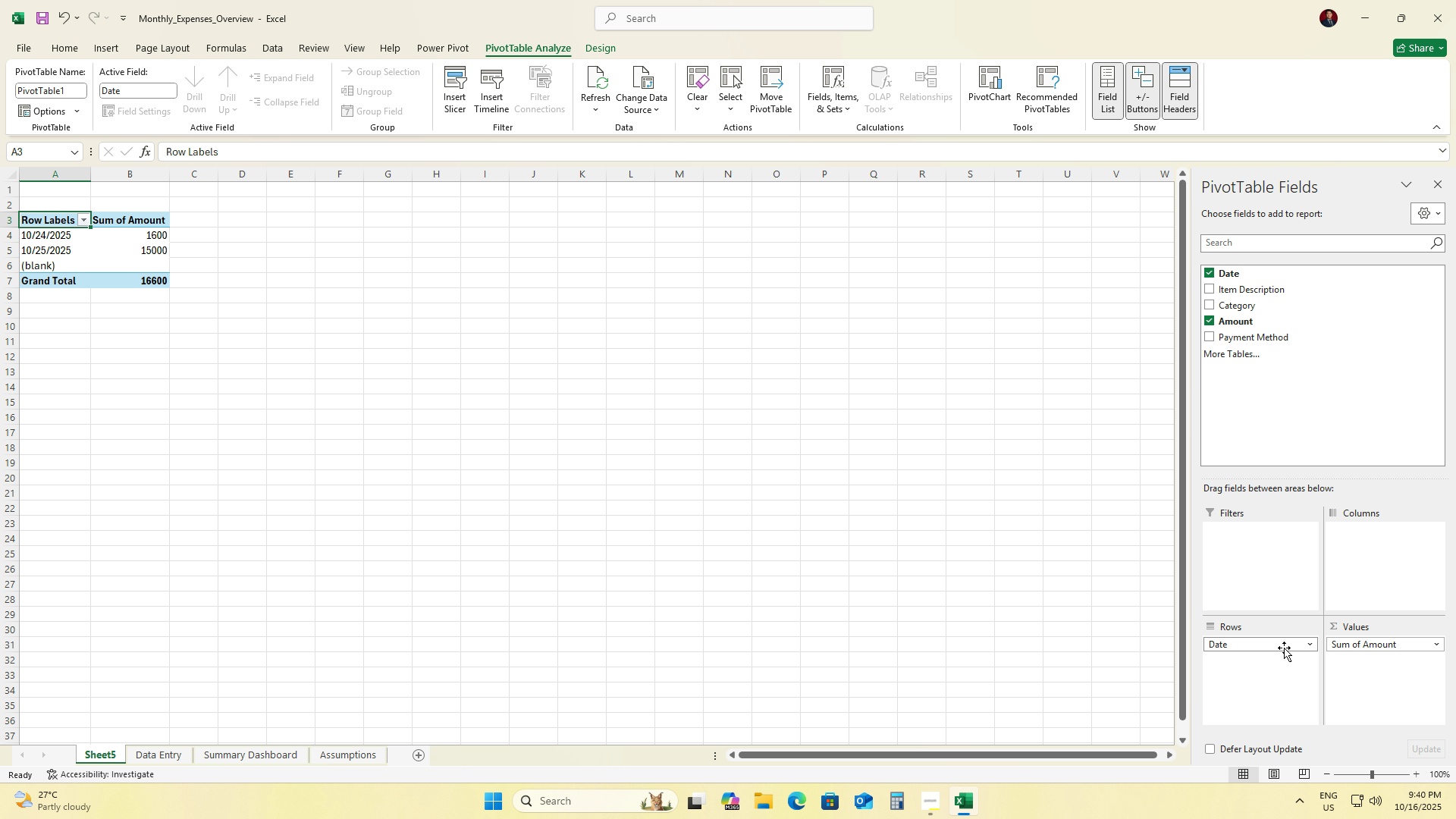 
right_click([1284, 648])
 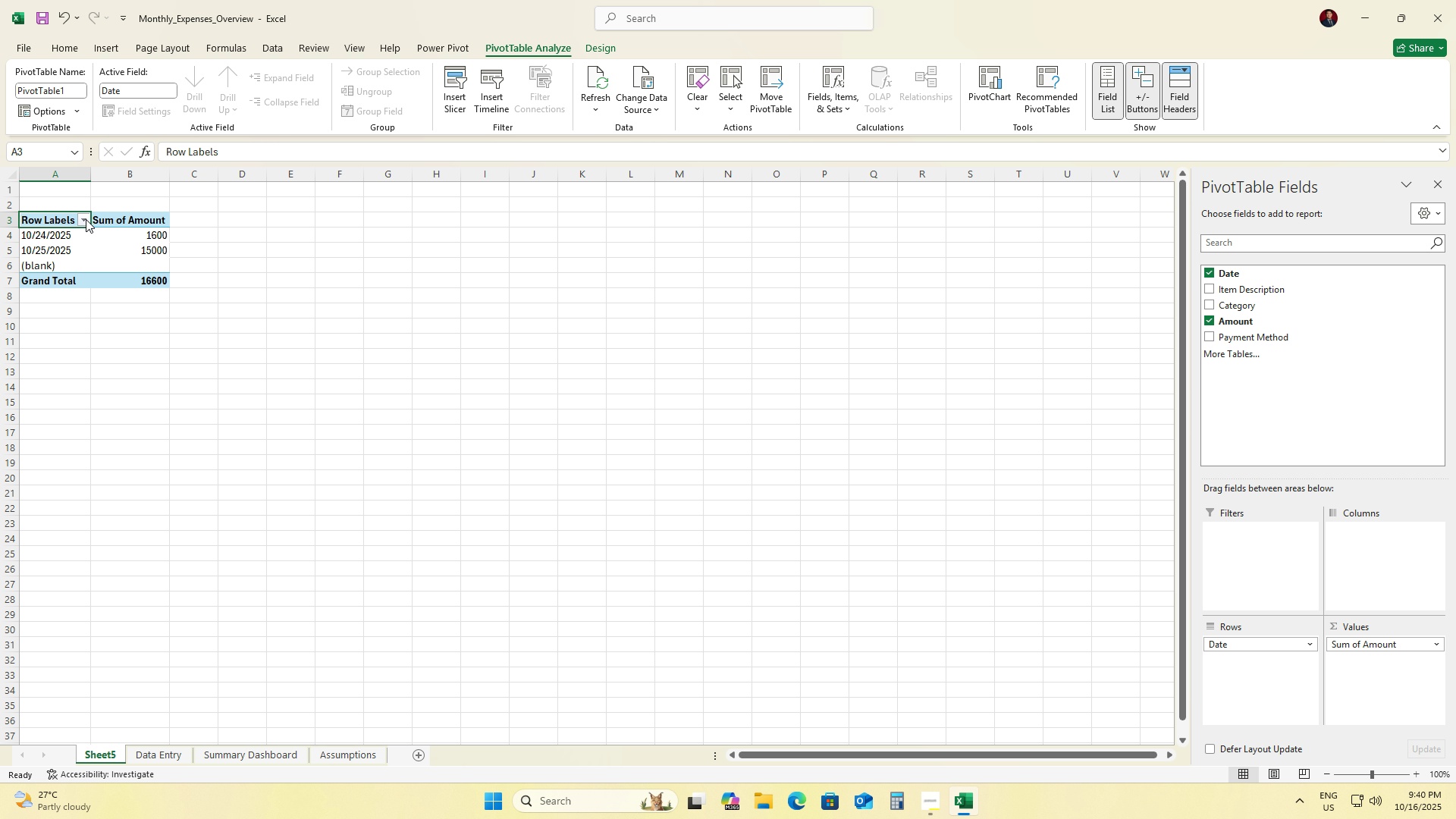 
left_click([83, 217])
 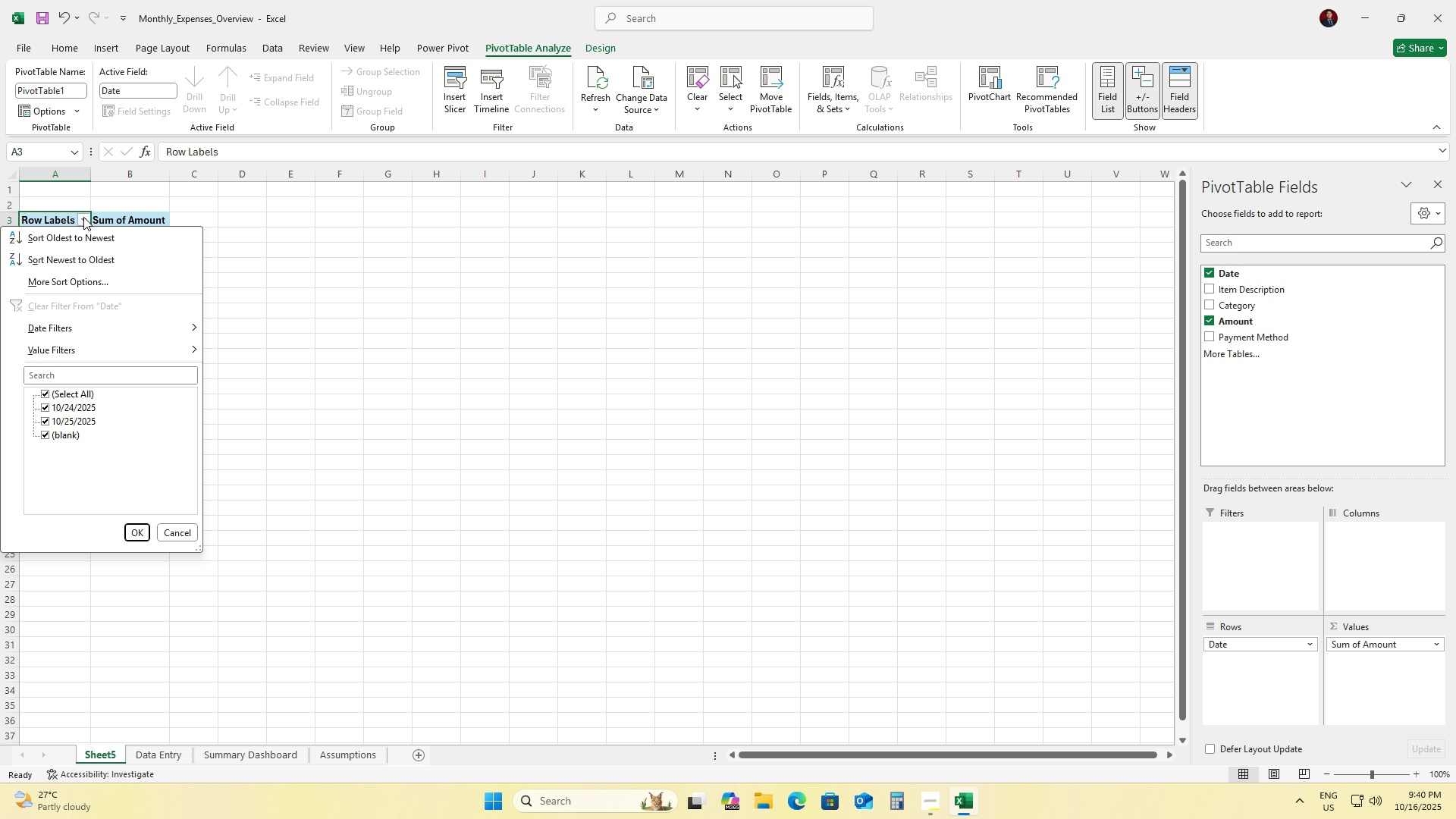 
left_click([83, 217])
 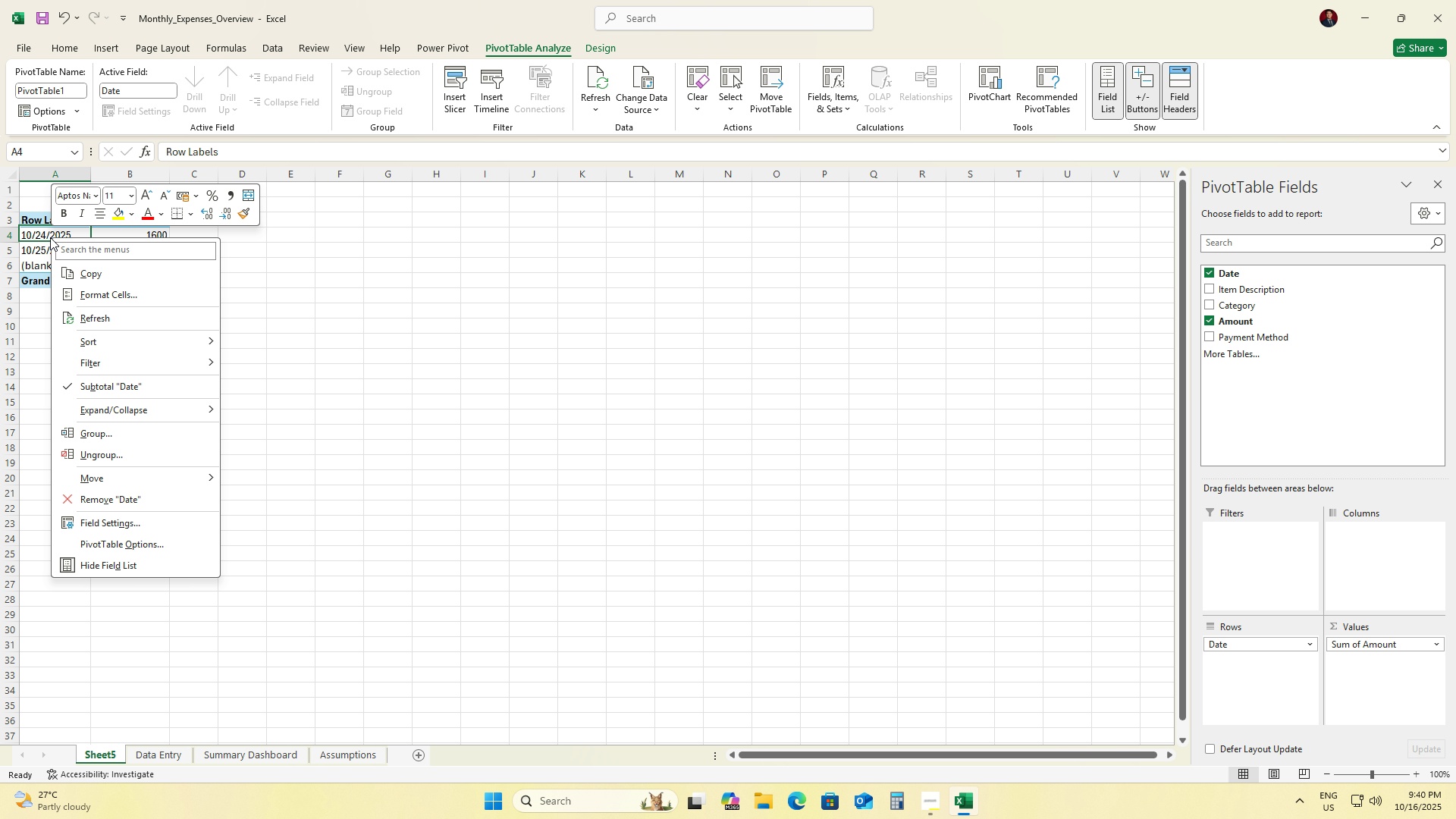 
right_click([50, 237])
 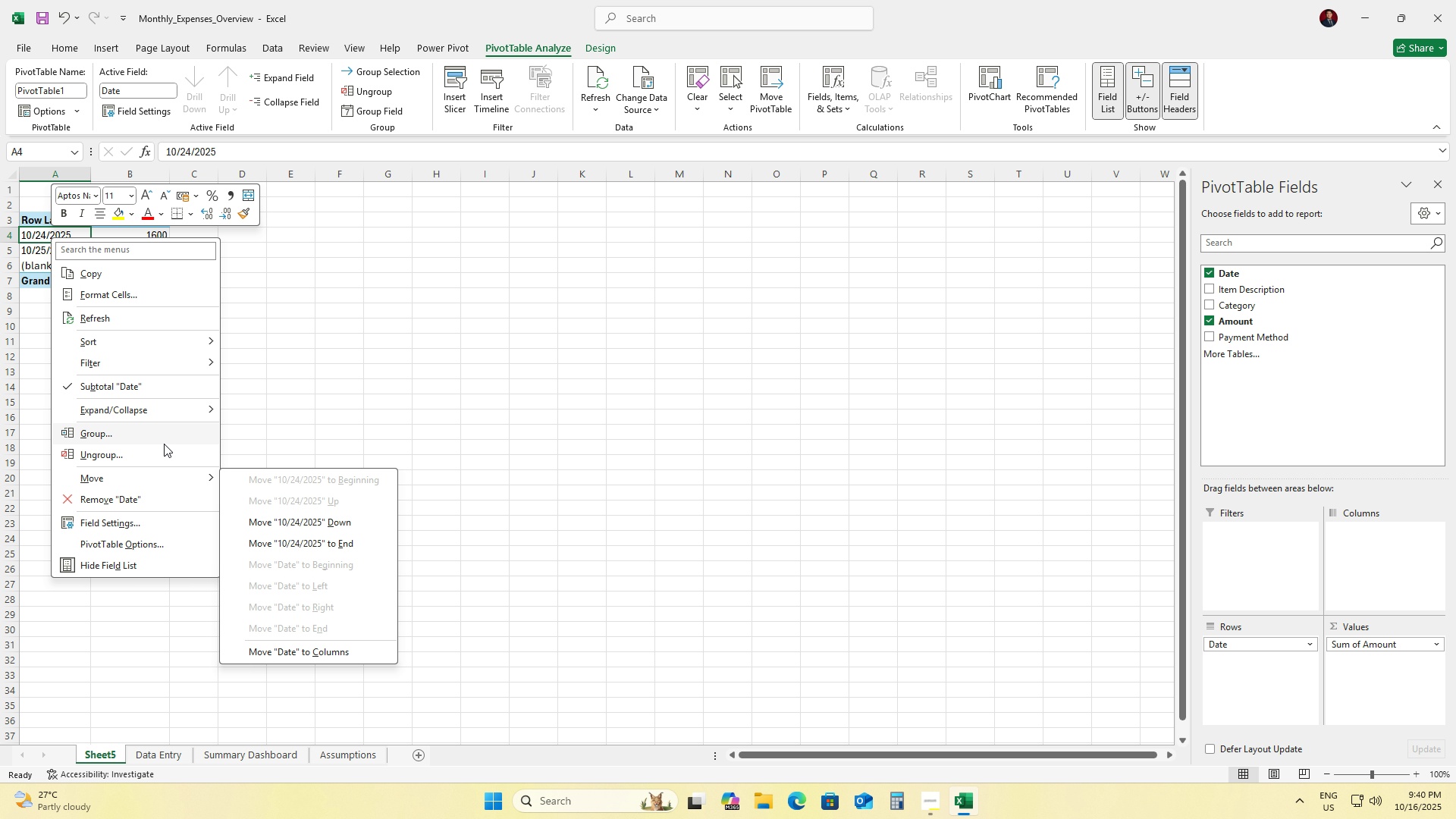 
left_click([169, 435])
 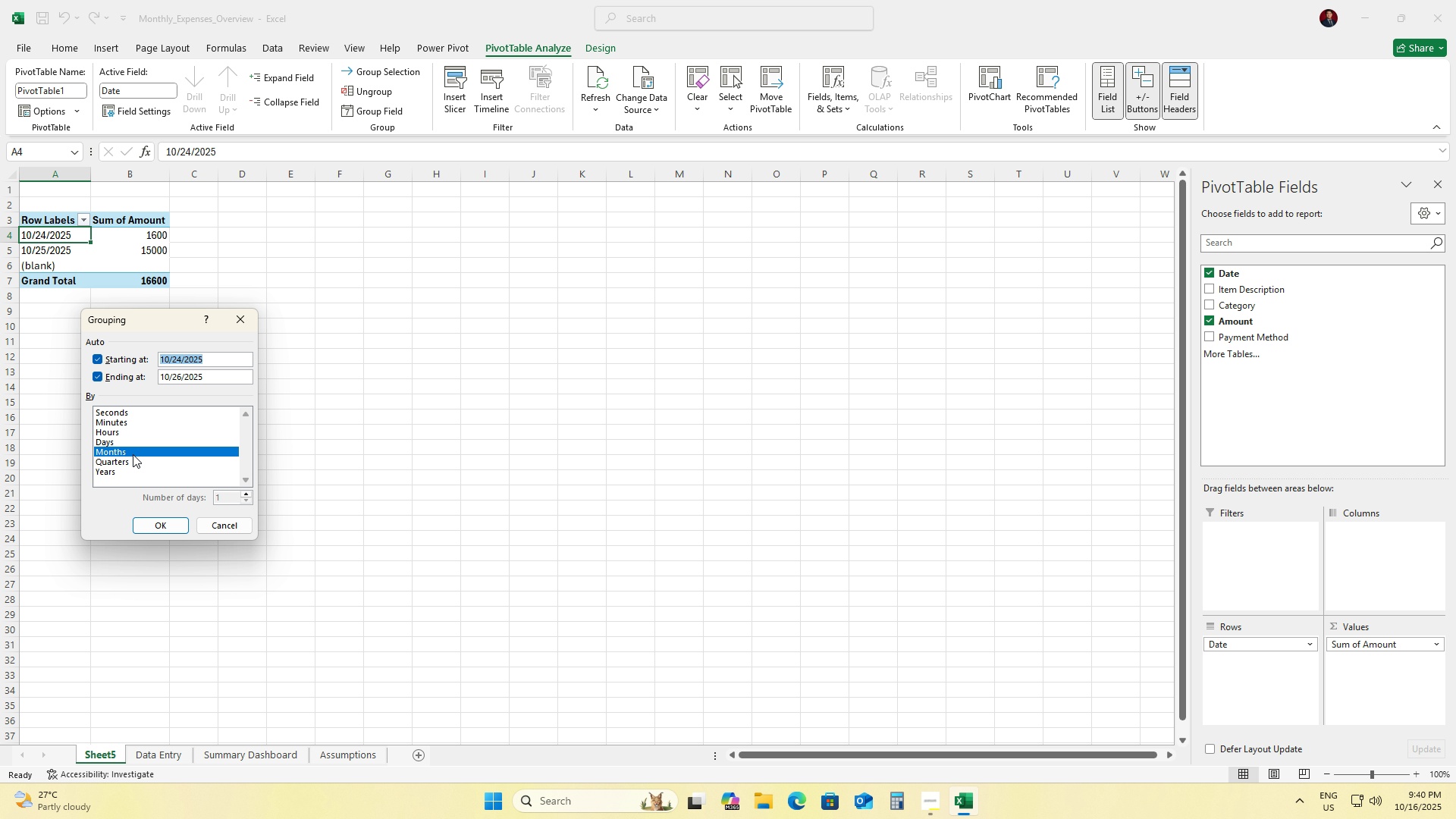 
left_click([224, 531])
 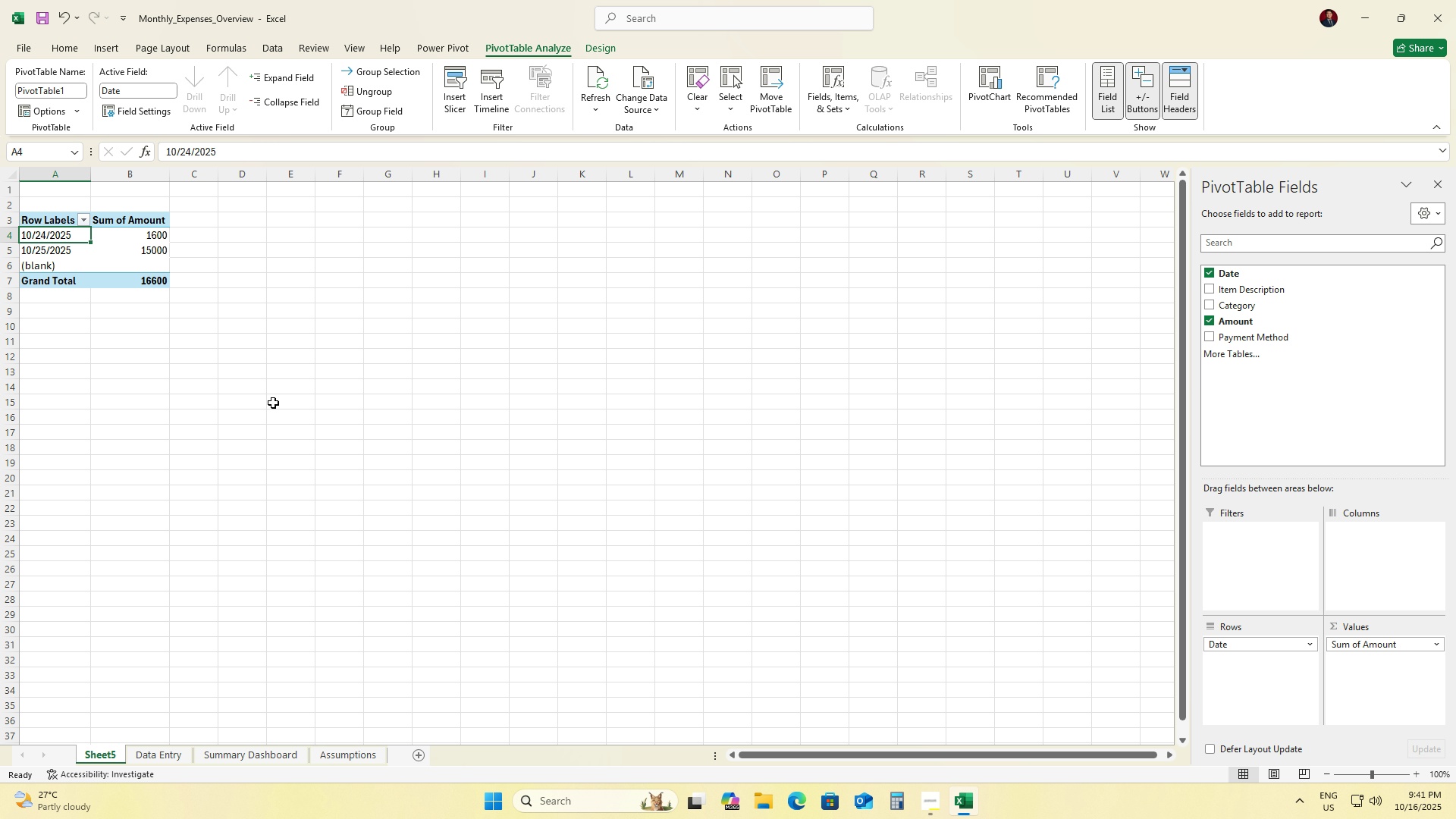 
wait(5.1)
 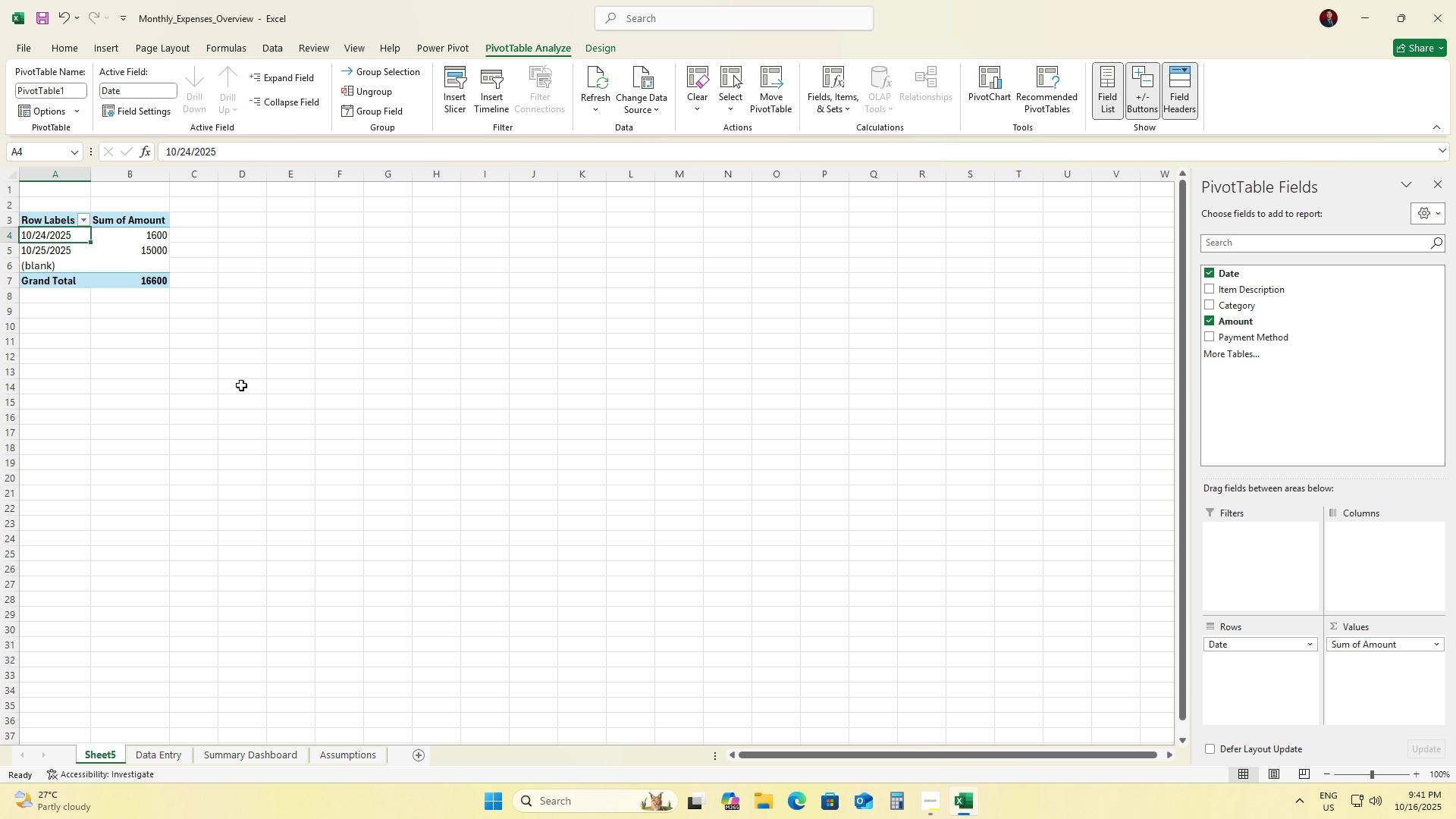 
left_click([56, 224])
 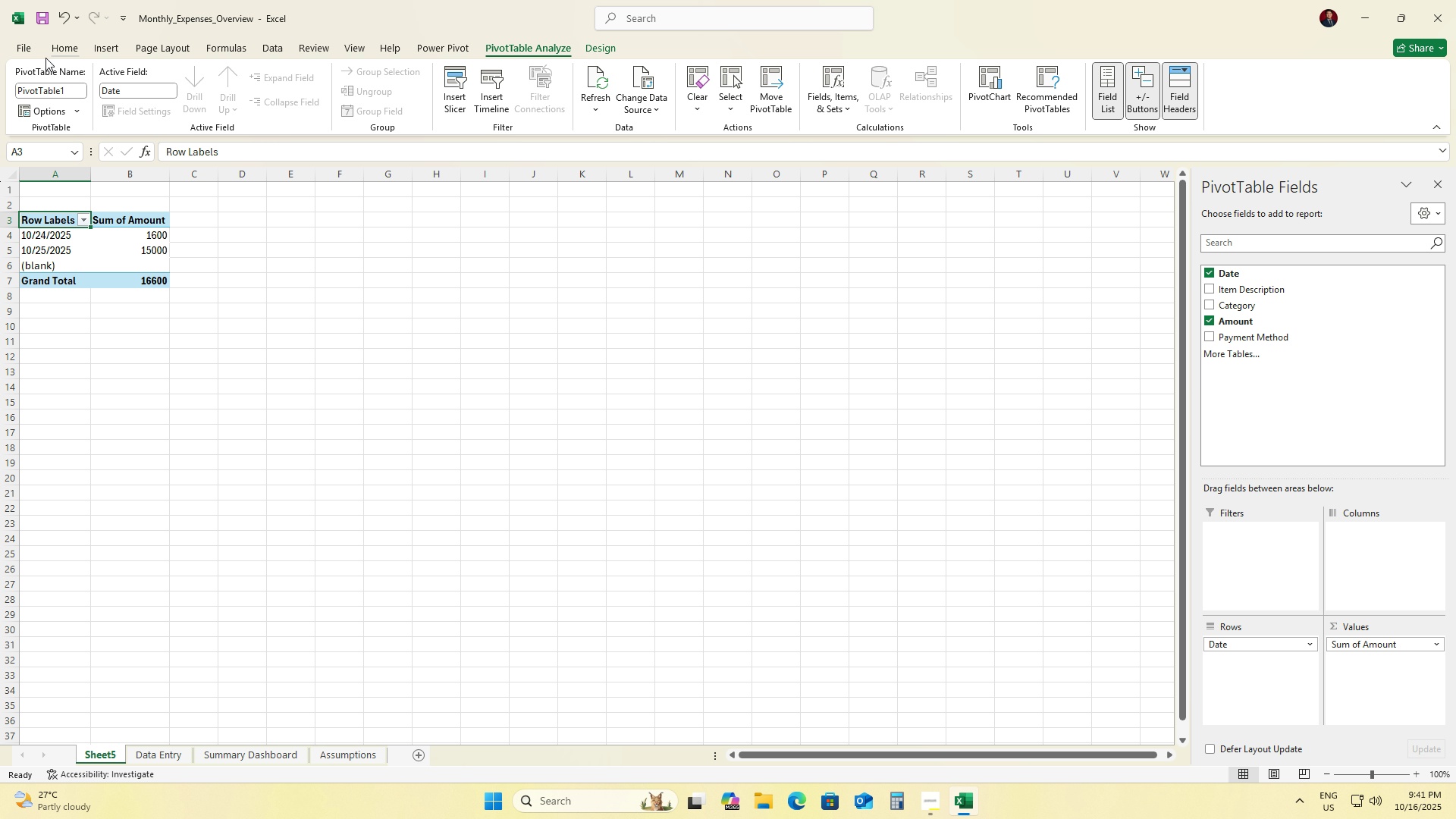 
mouse_move([42, 64])
 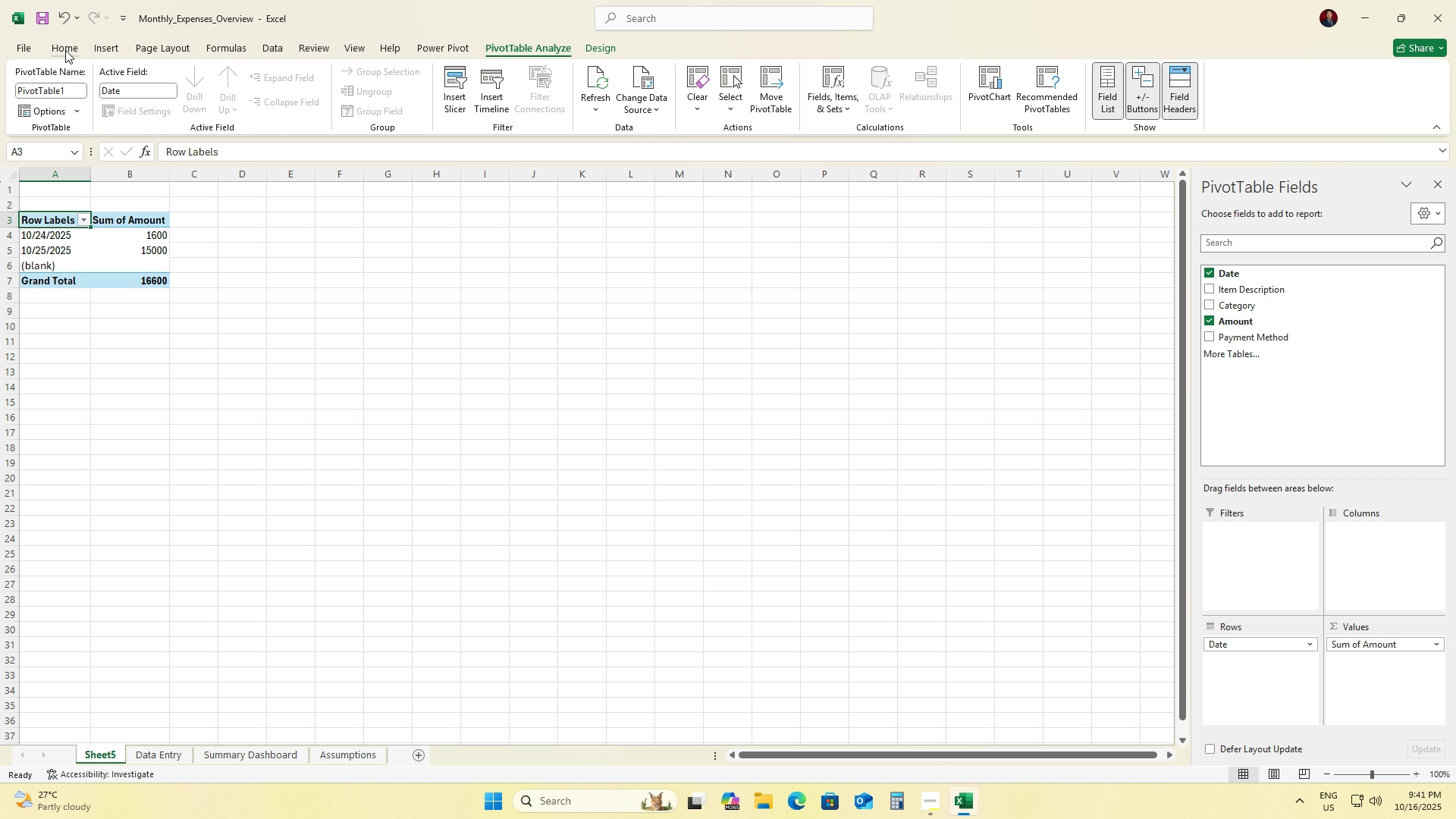 
left_click([105, 44])
 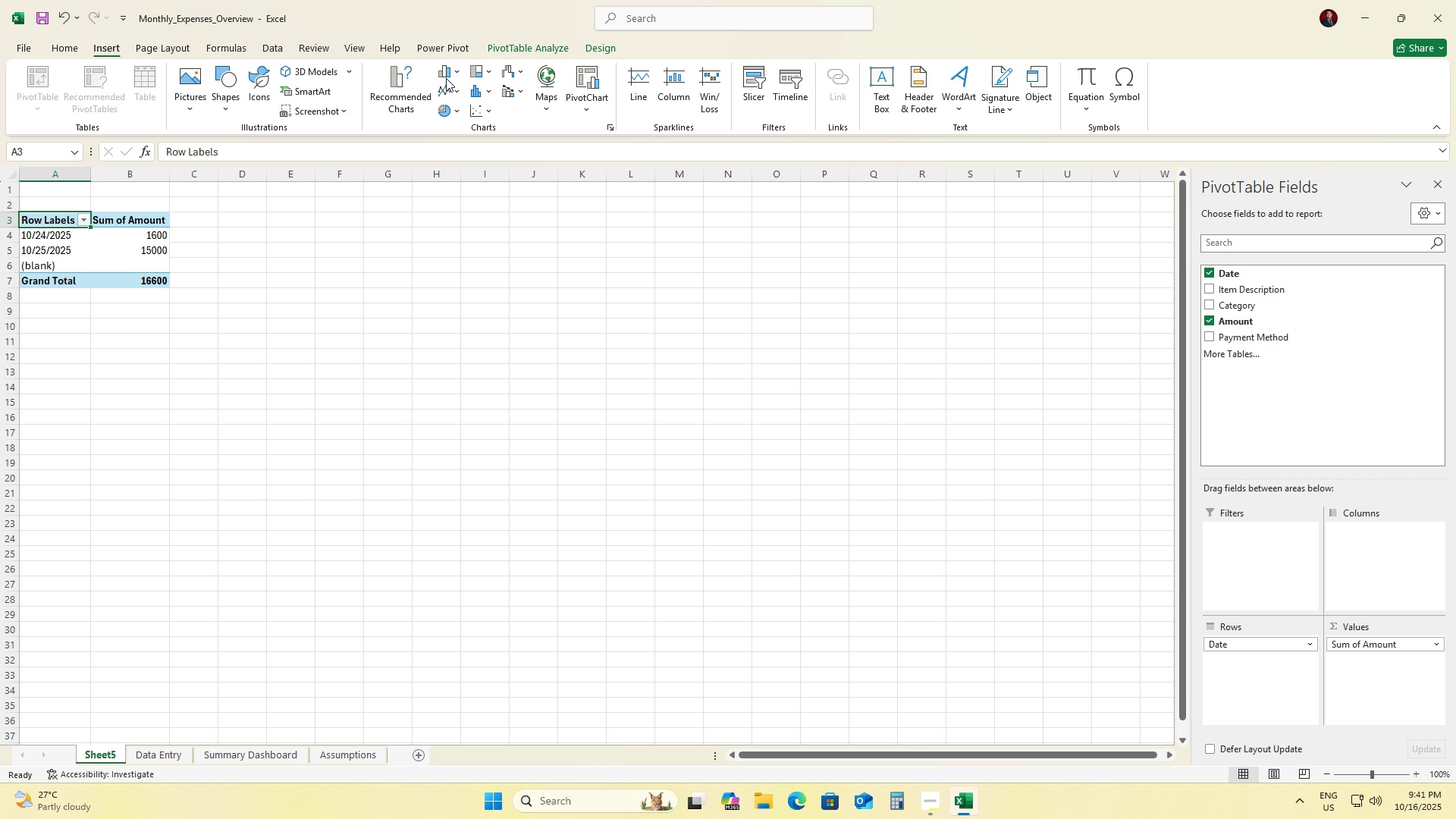 
left_click([444, 74])
 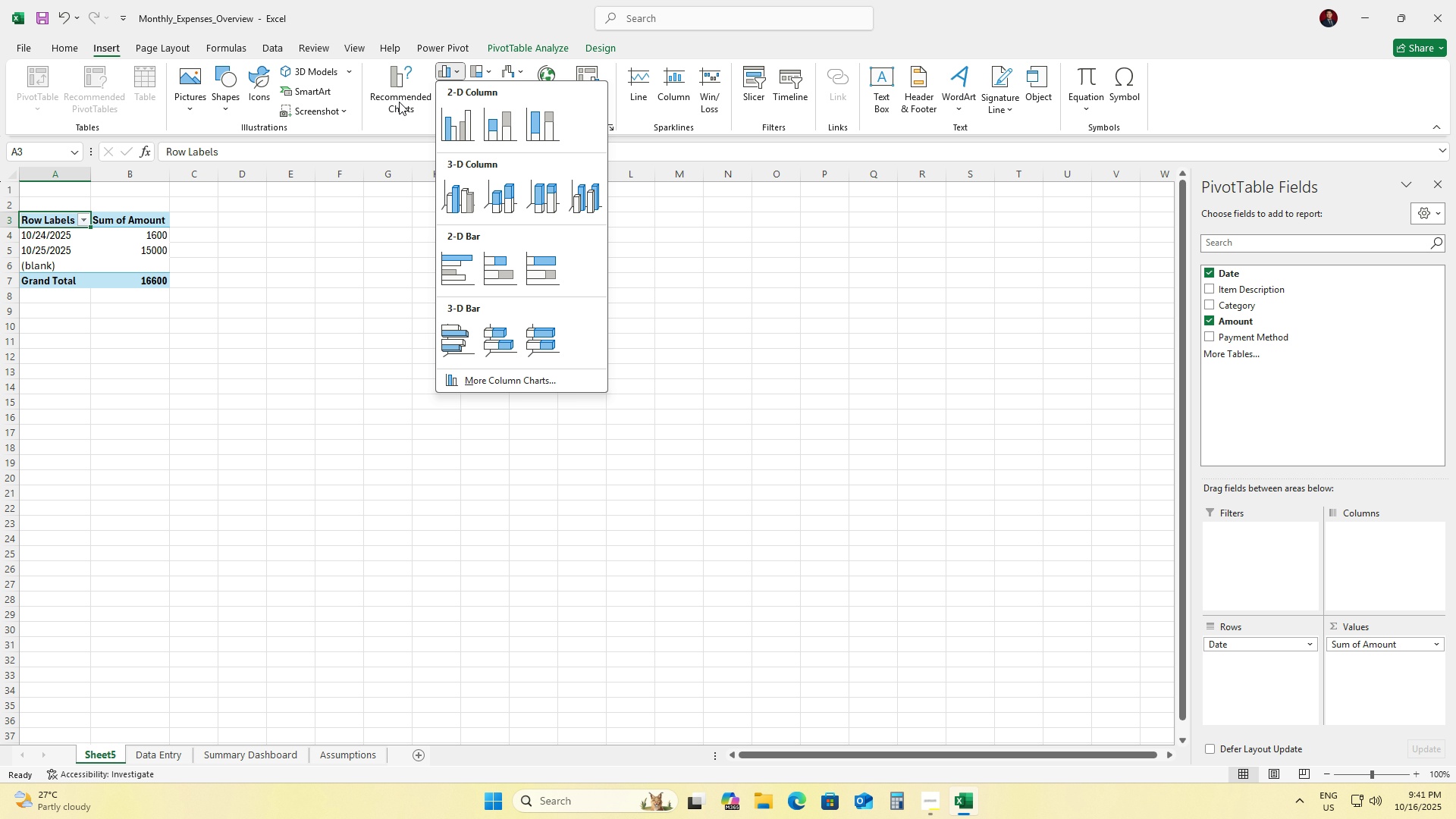 
left_click([399, 101])
 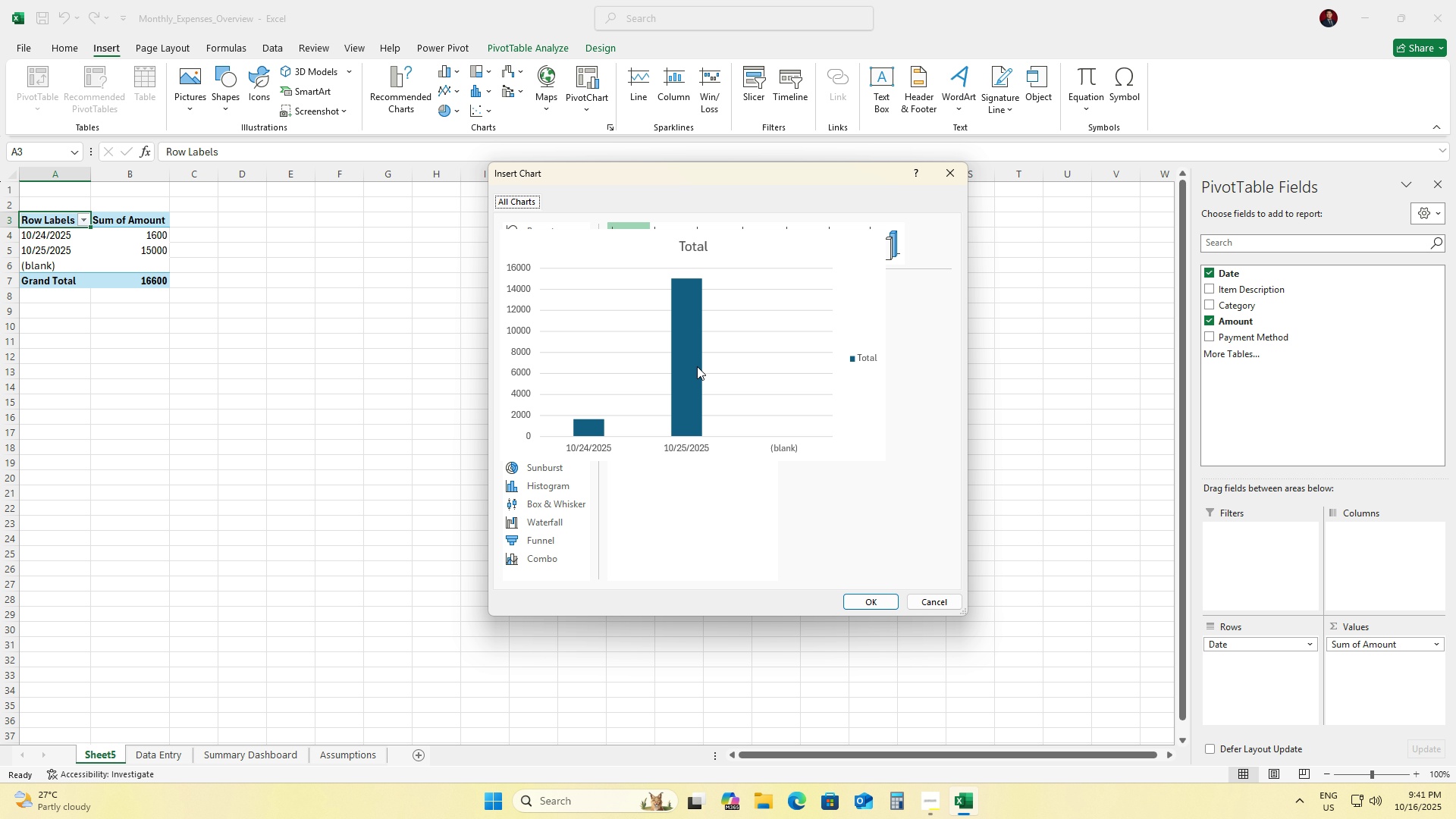 
left_click([697, 366])
 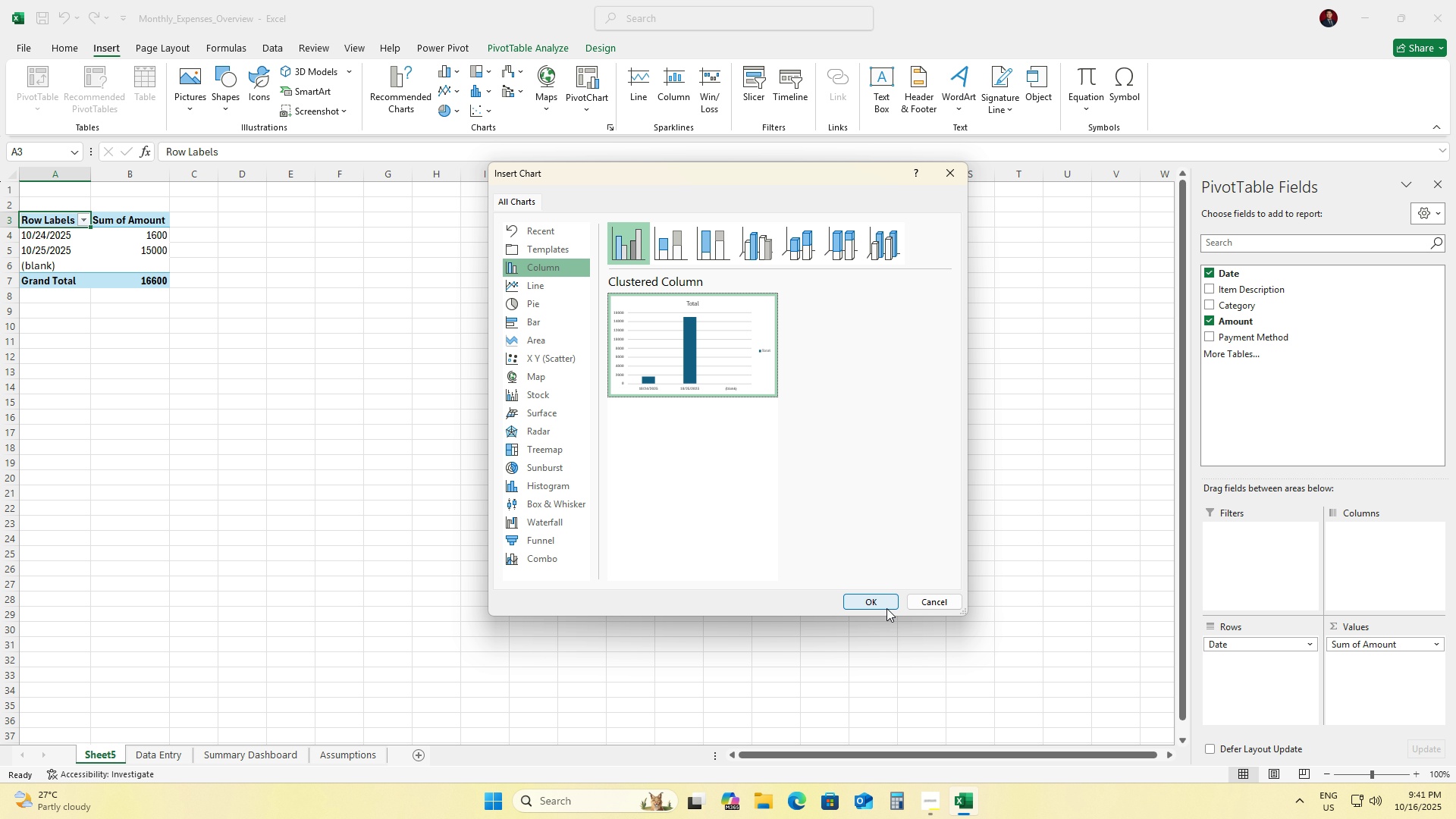 
left_click([885, 608])
 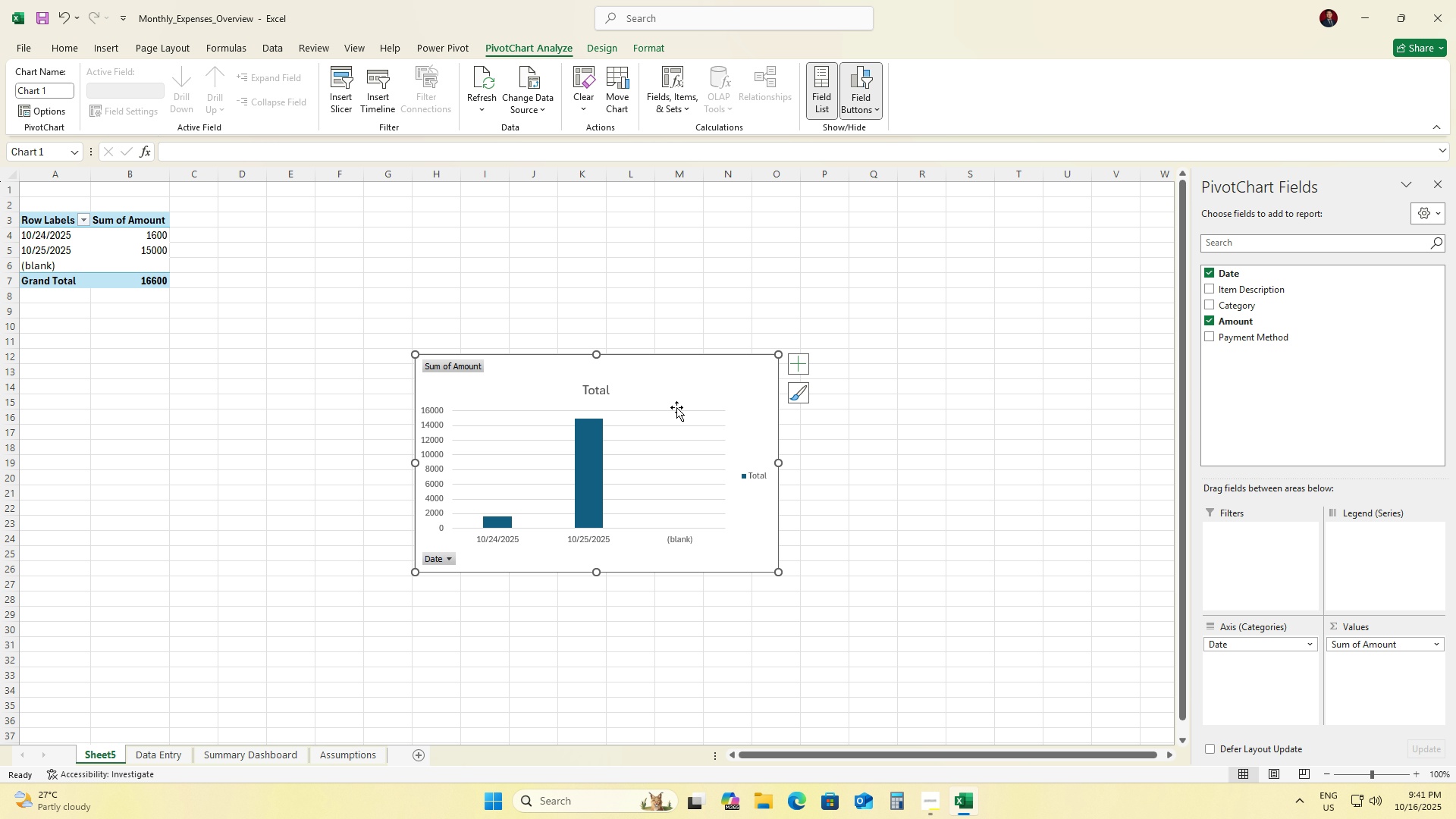 
left_click_drag(start_coordinate=[669, 378], to_coordinate=[424, 237])
 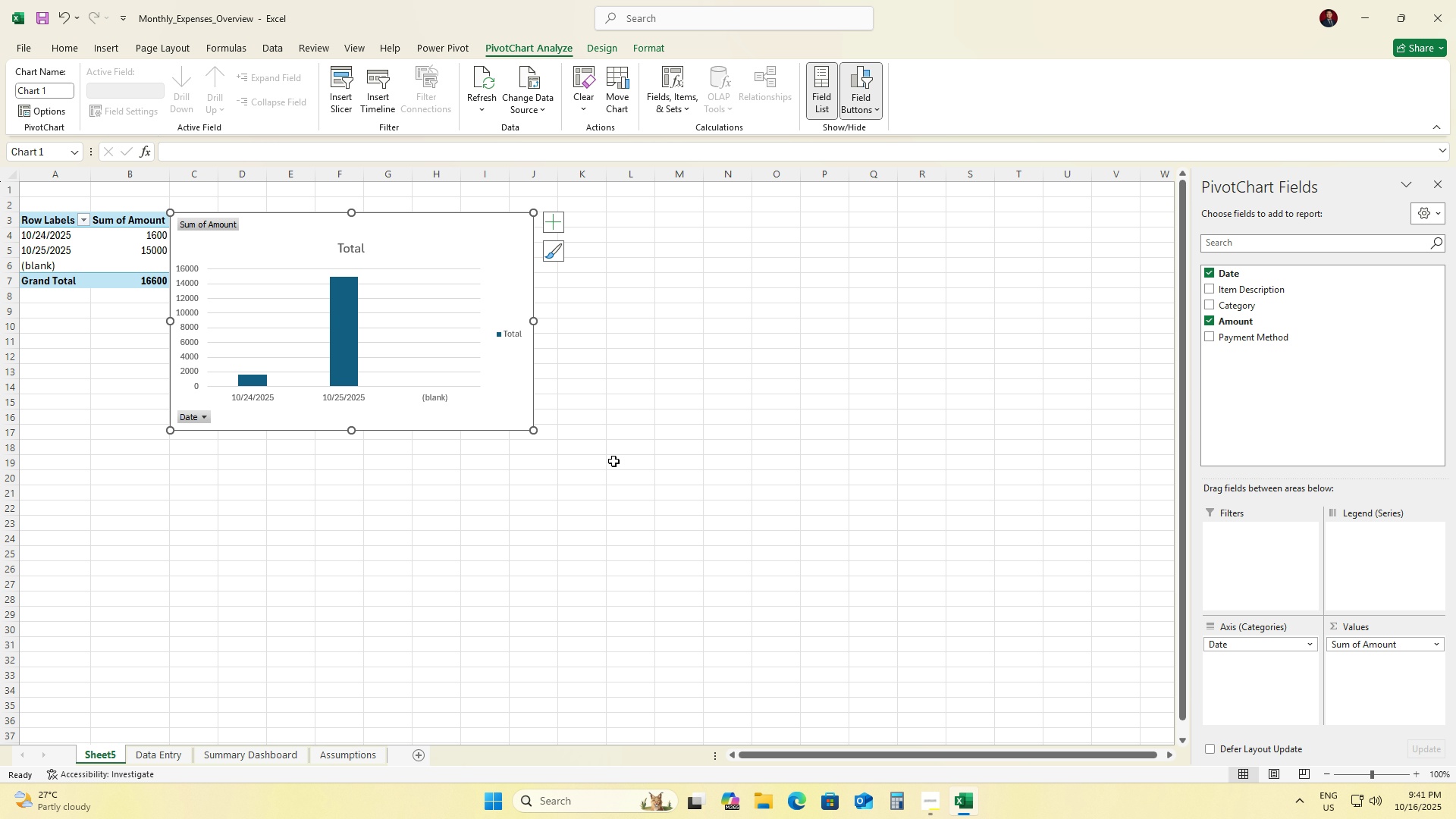 
wait(16.57)
 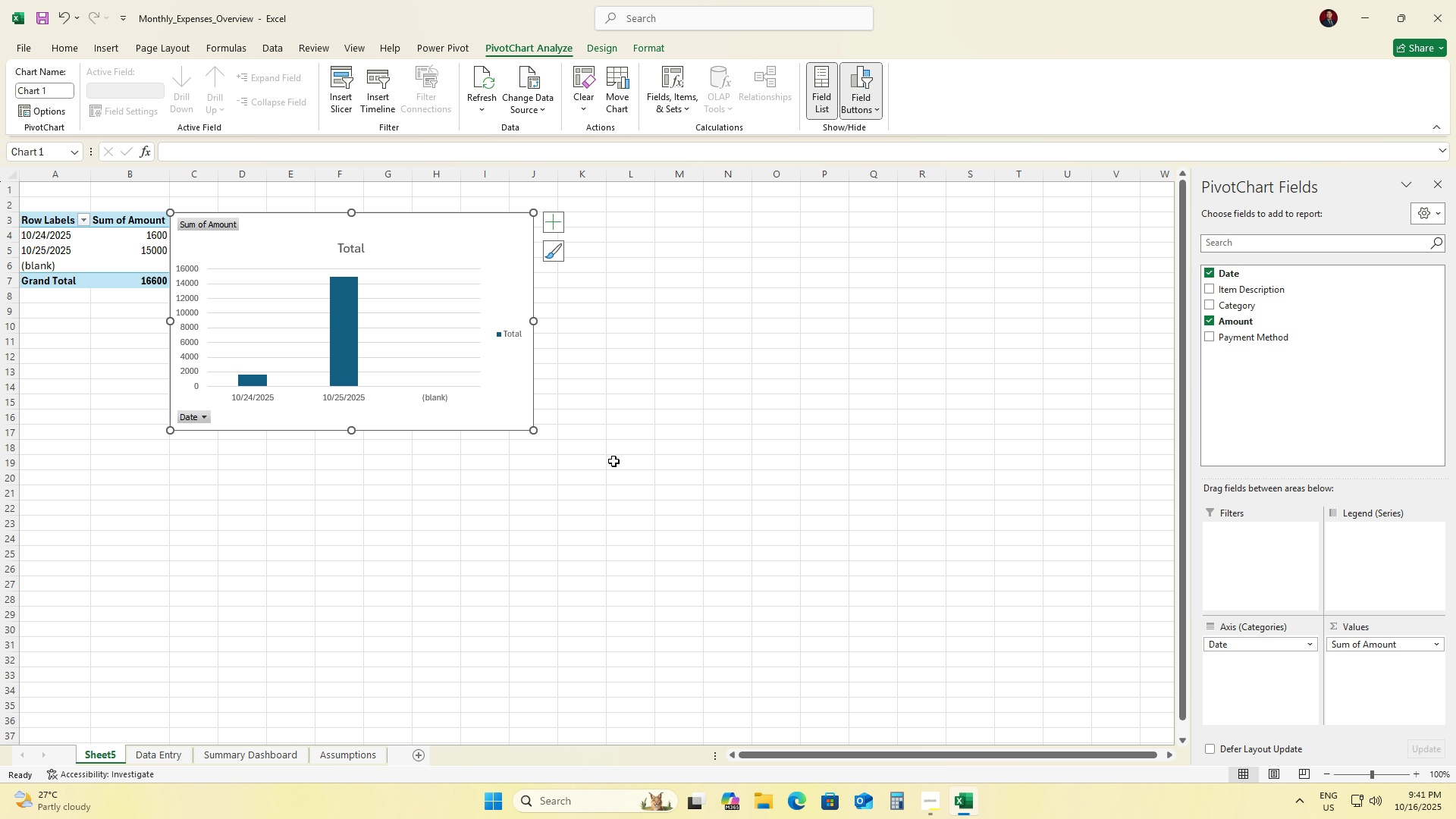 
left_click([39, 226])
 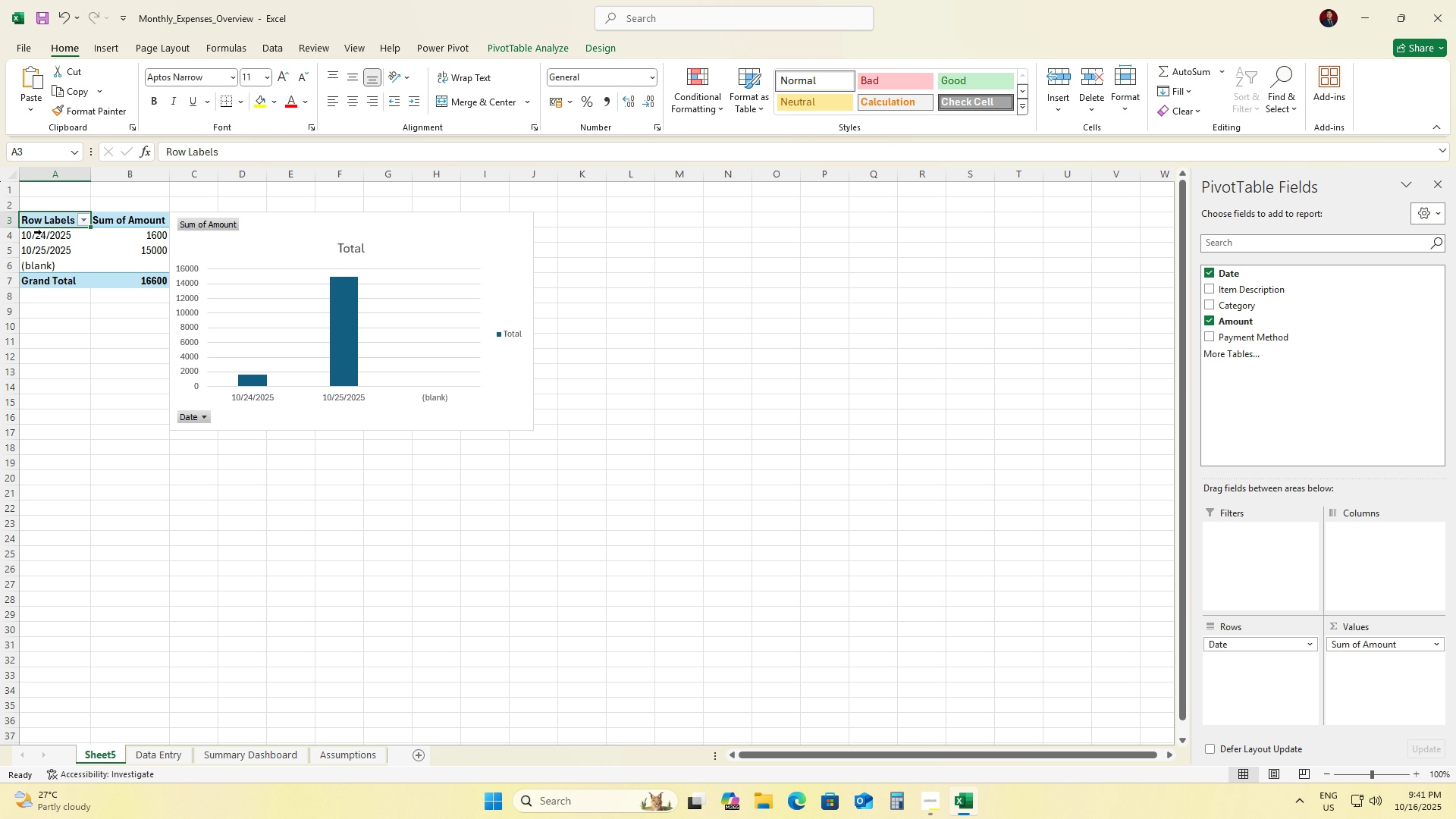 
left_click([42, 232])
 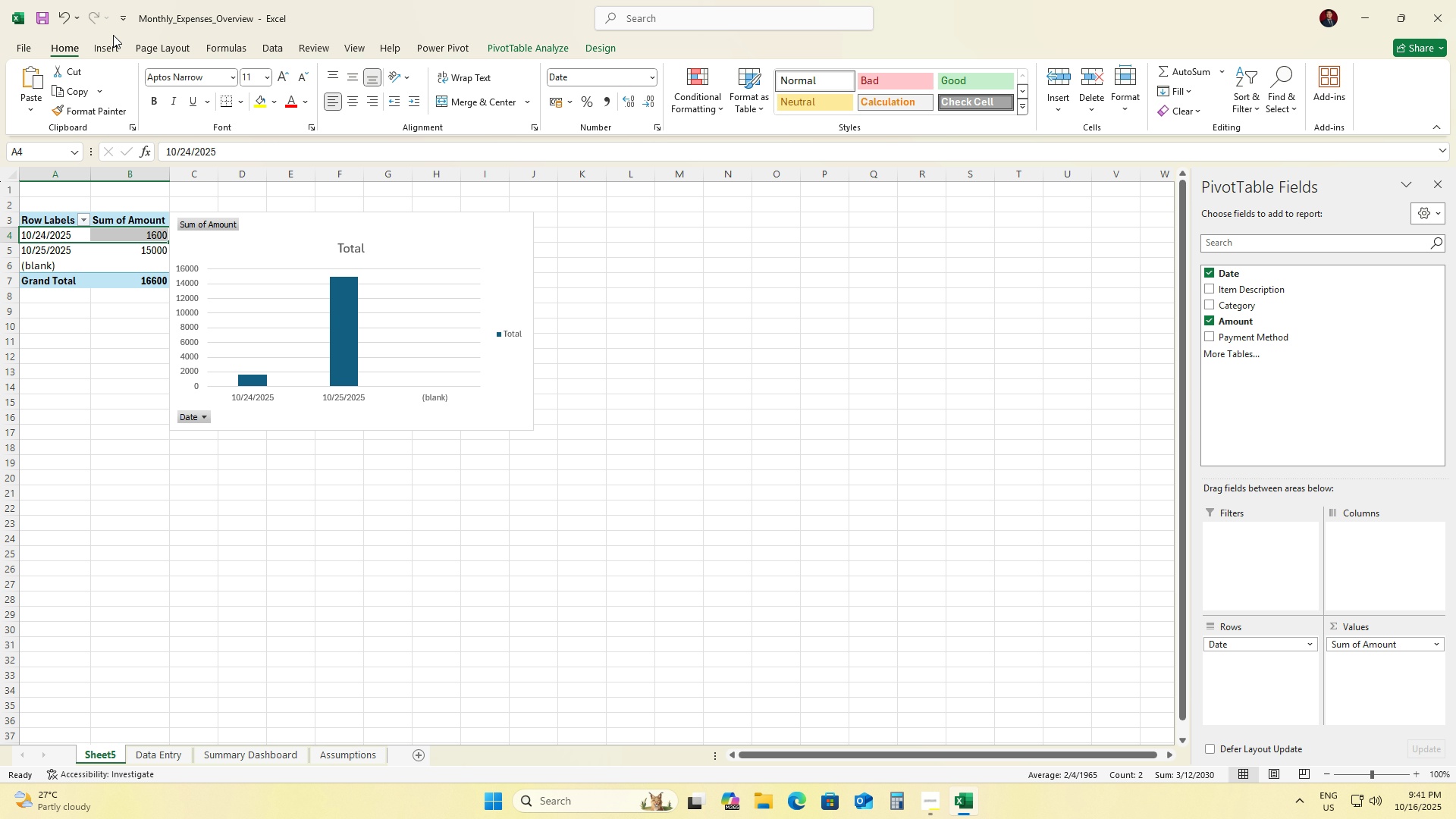 
left_click([103, 50])
 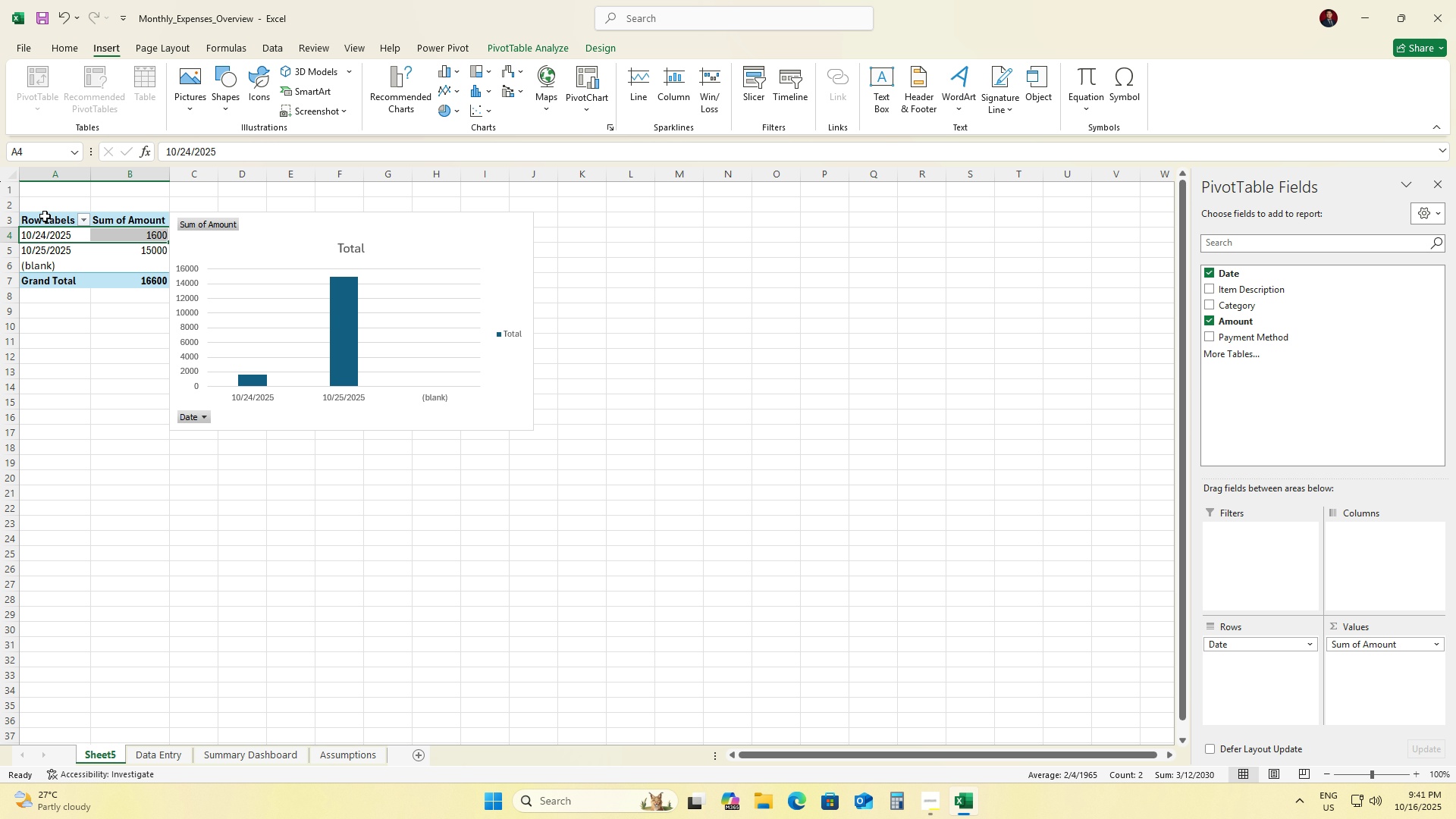 
left_click([45, 218])
 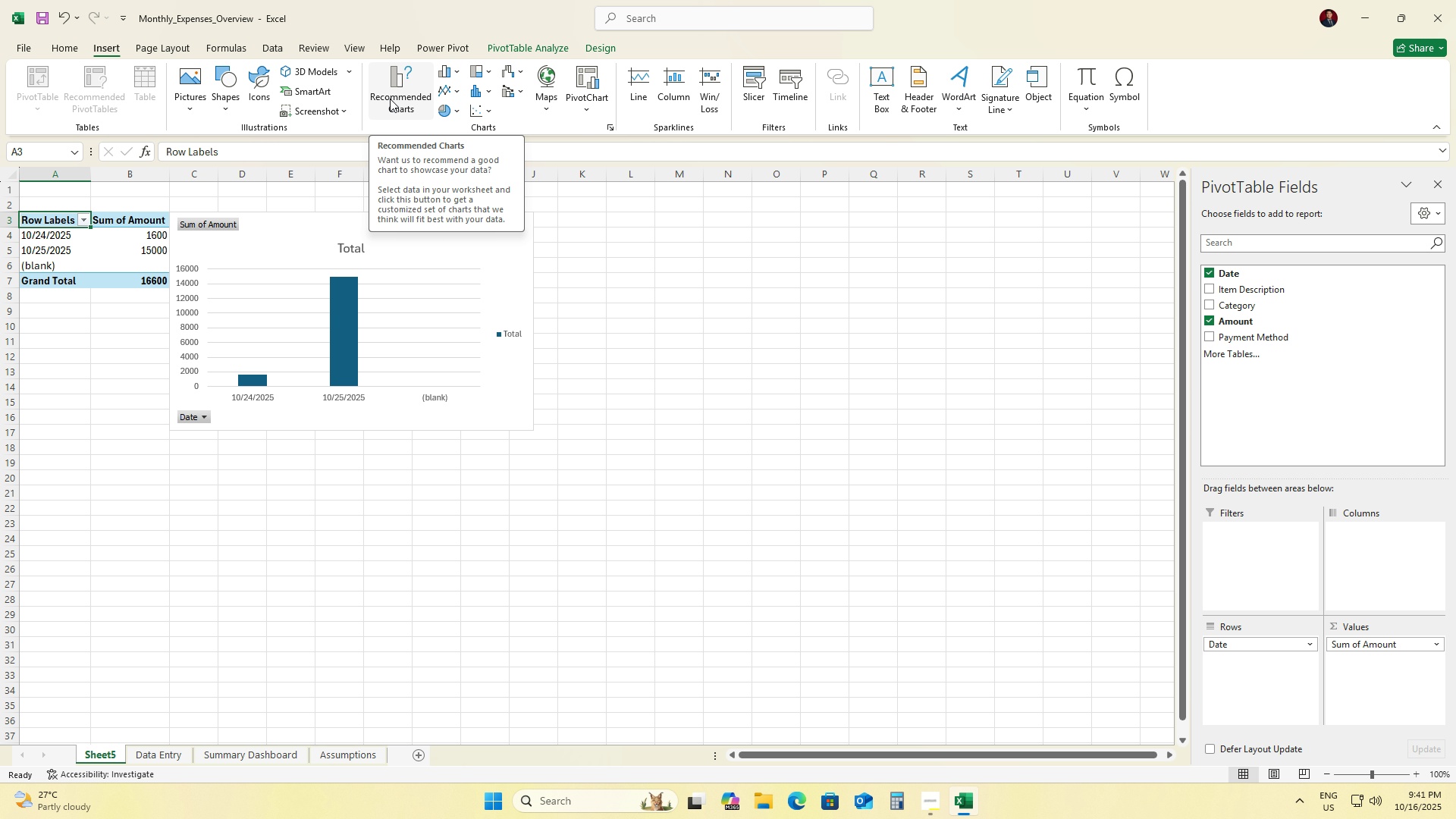 
left_click([390, 99])
 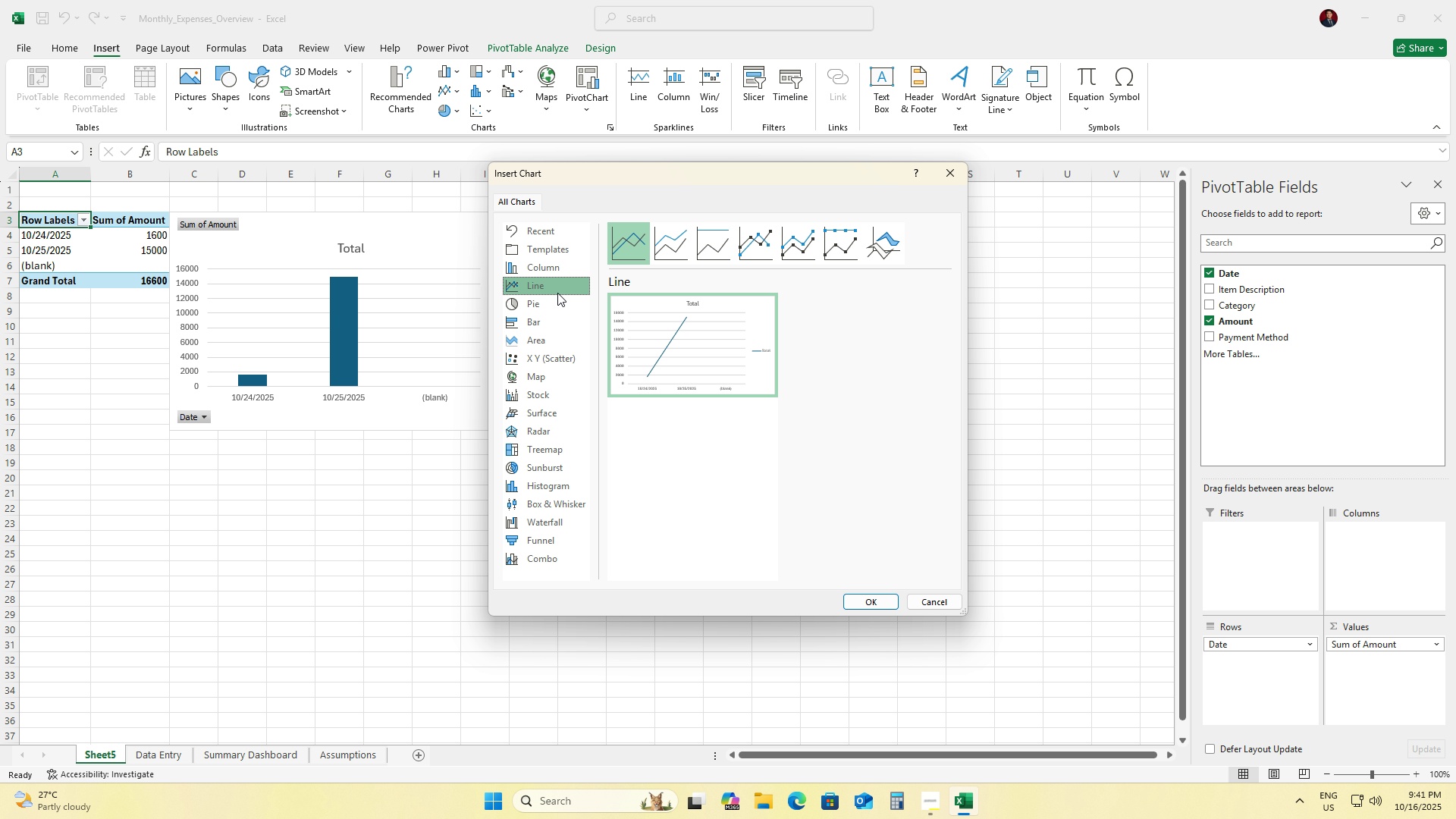 
wait(5.38)
 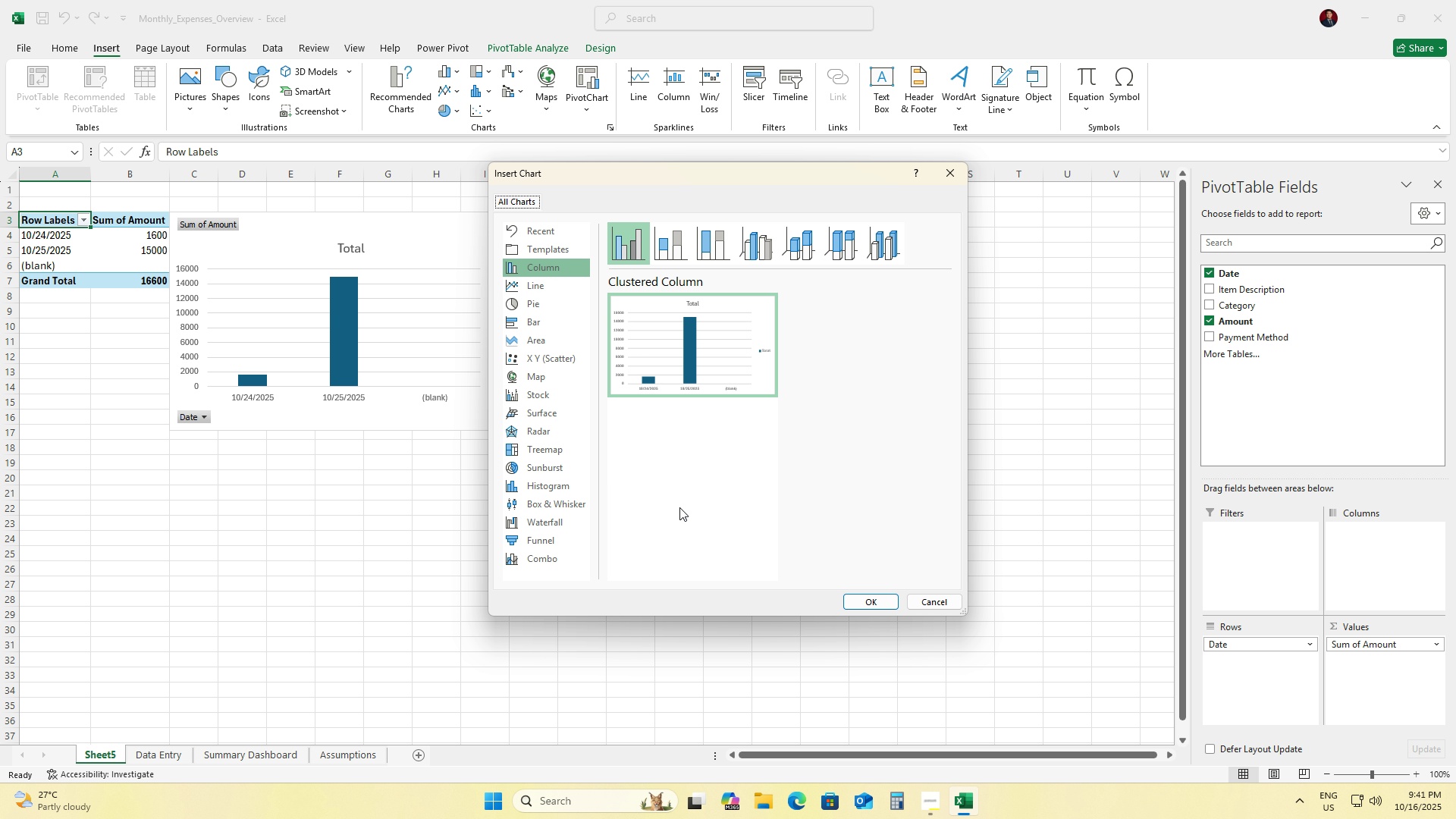 
left_click([715, 369])
 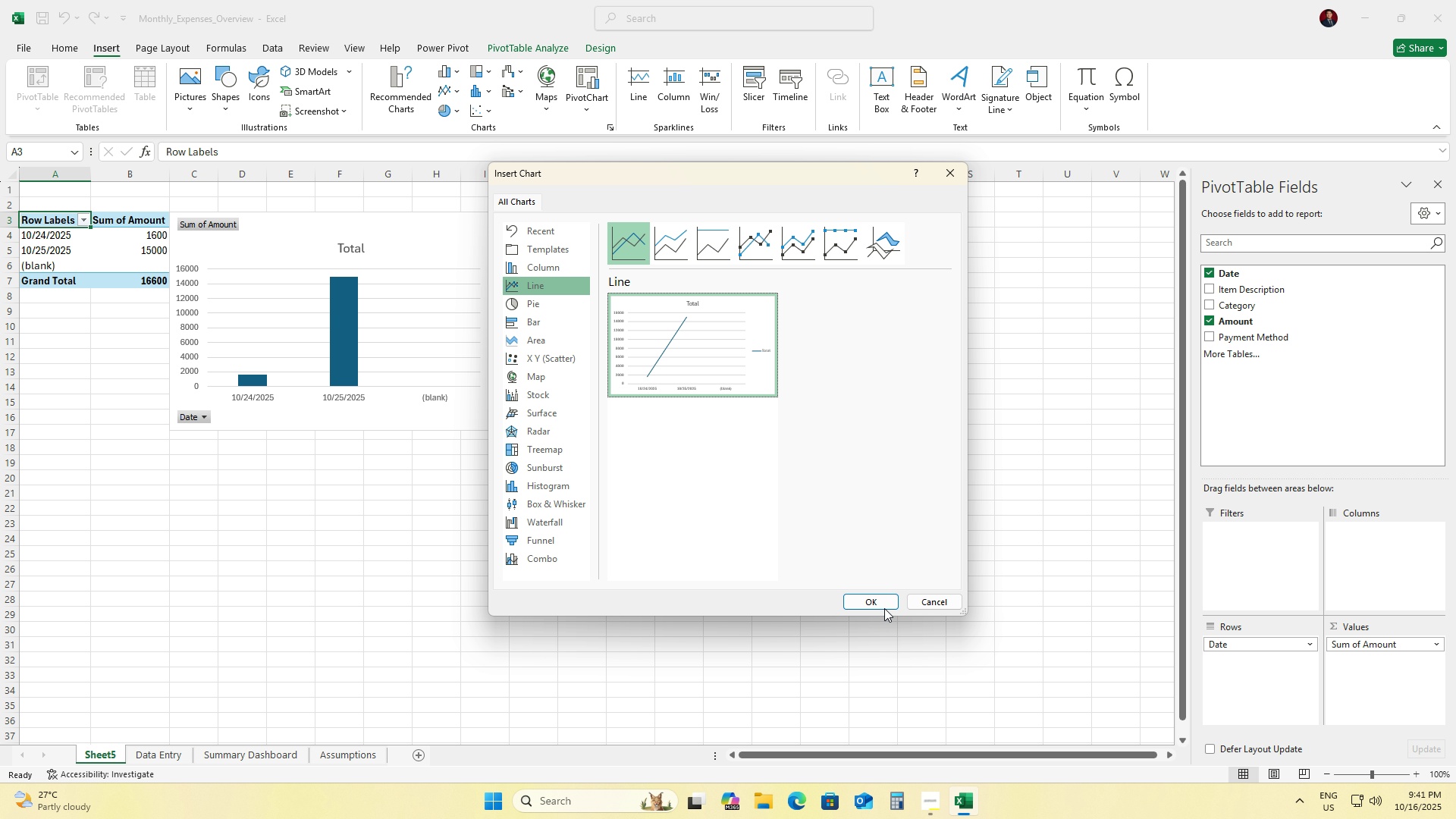 
left_click([880, 605])
 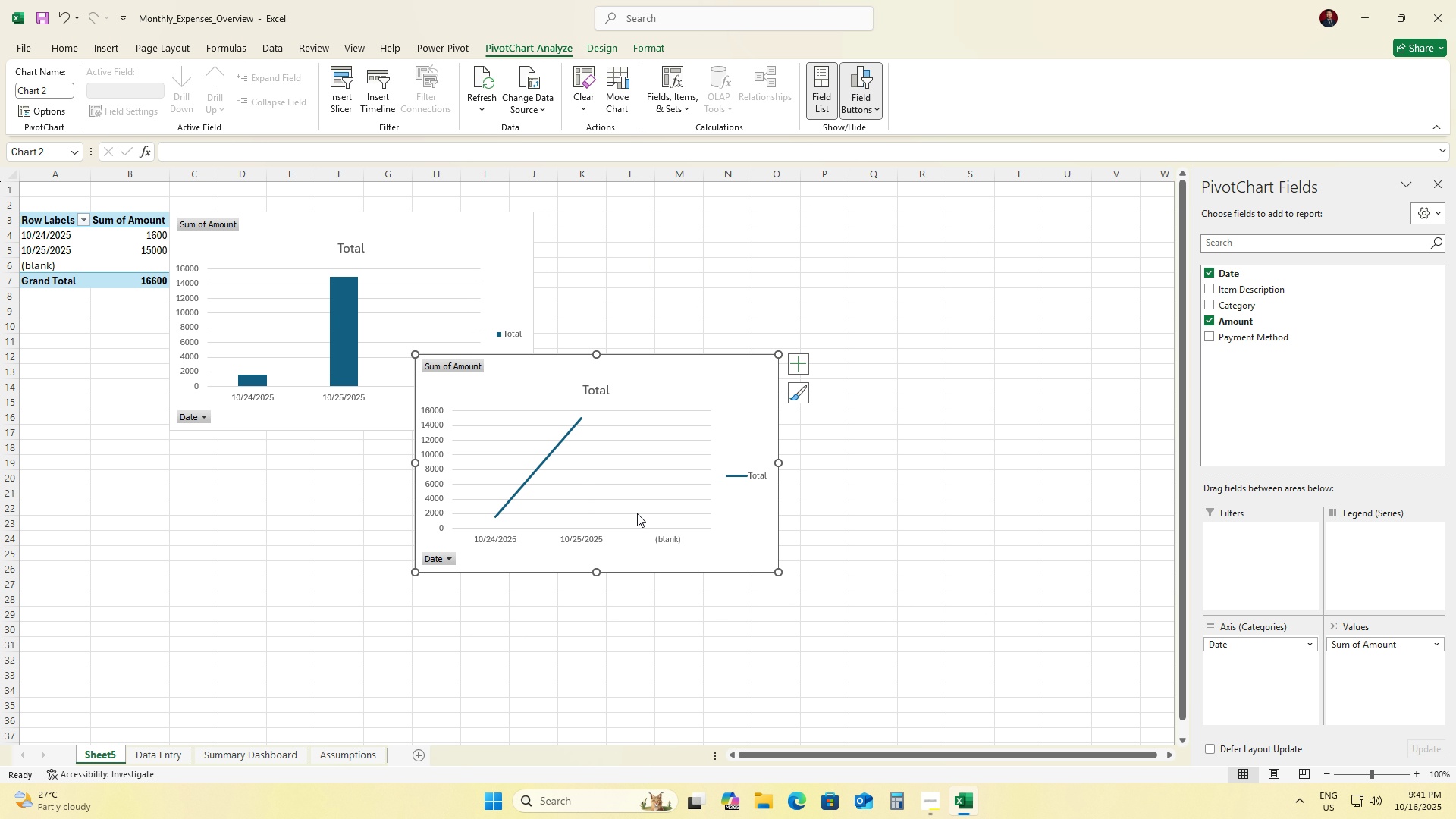 
left_click_drag(start_coordinate=[603, 488], to_coordinate=[701, 475])
 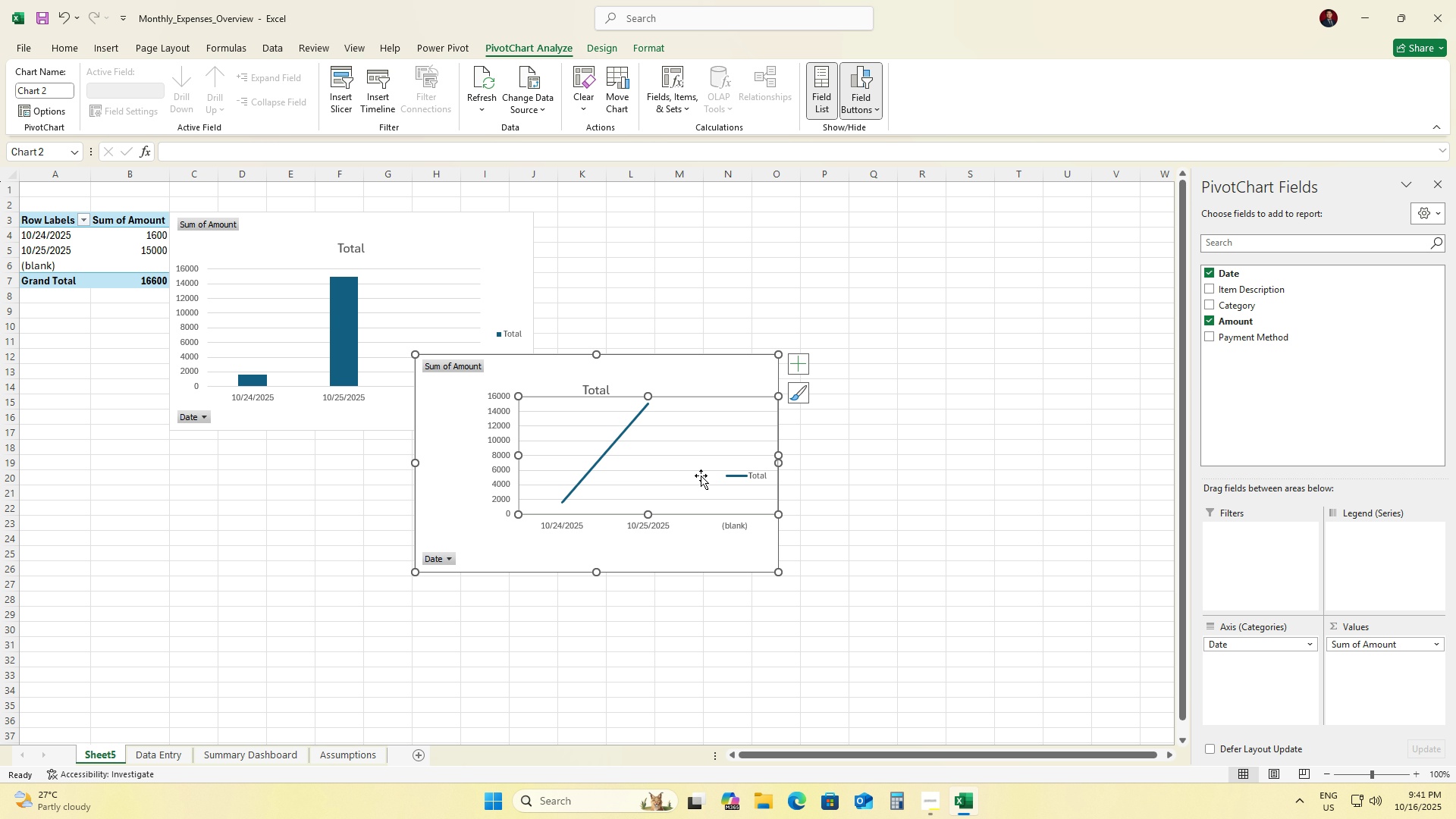 
key(Control+Z)
 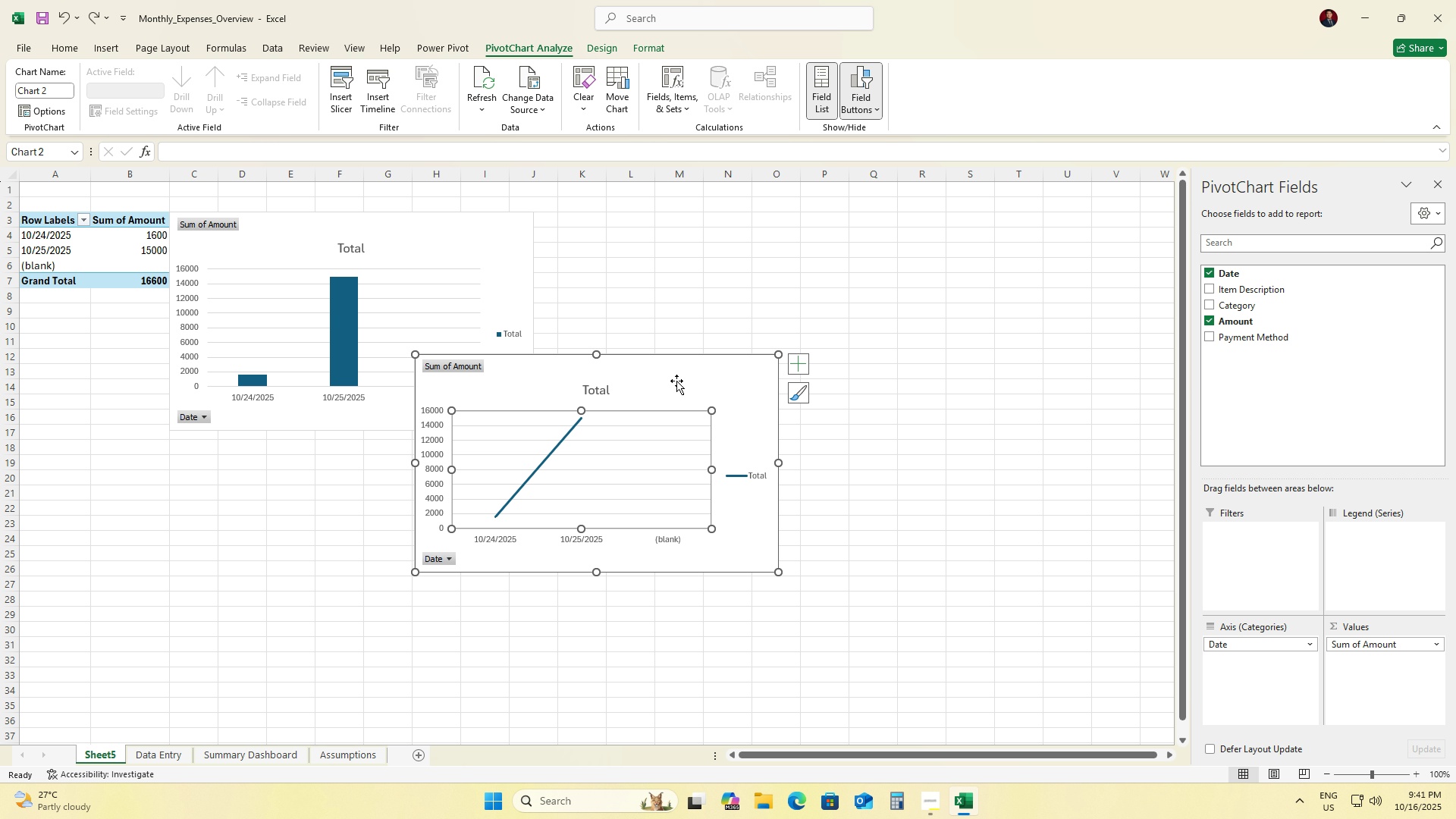 
left_click_drag(start_coordinate=[676, 381], to_coordinate=[795, 237])
 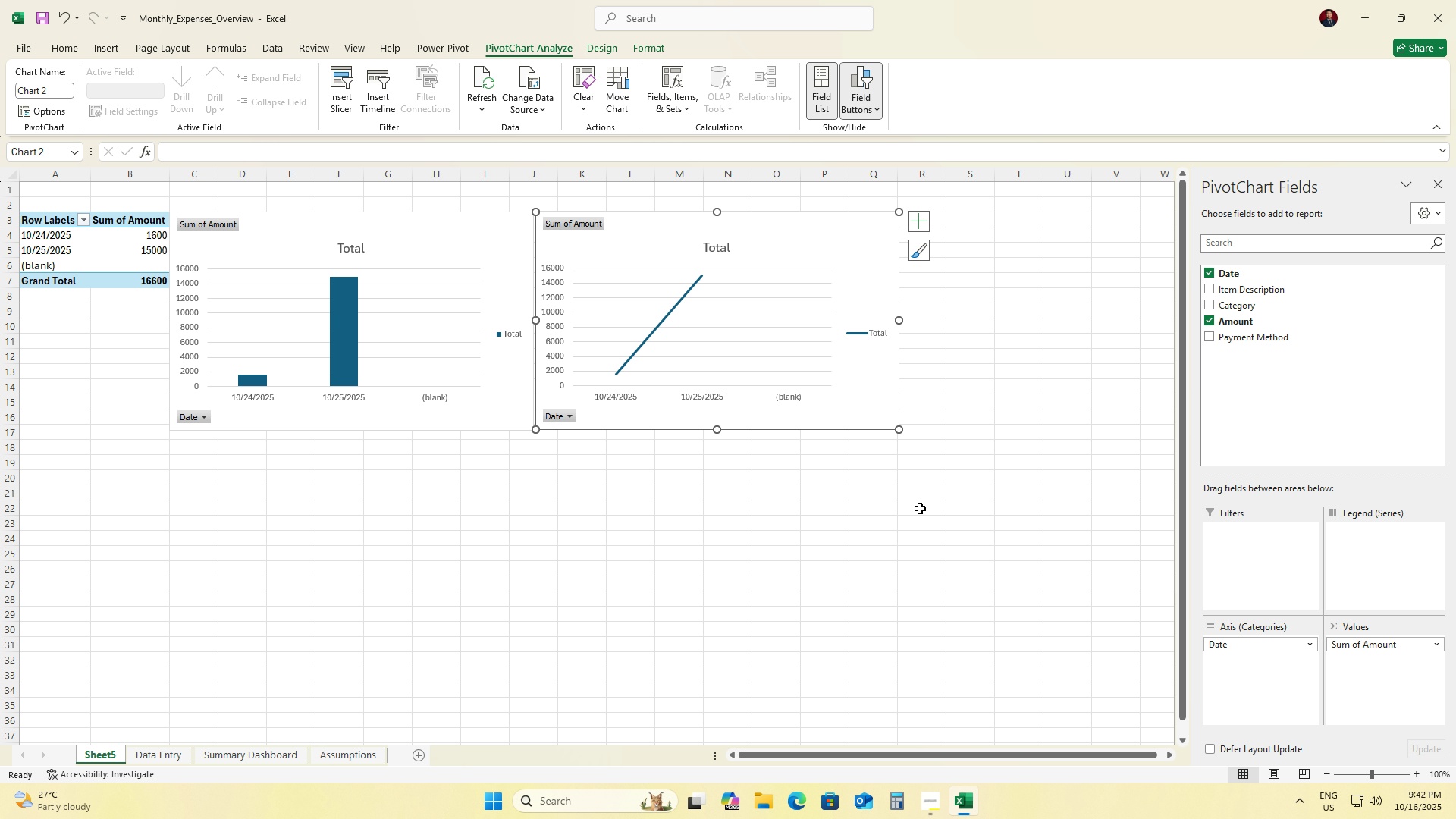 
wait(32.0)
 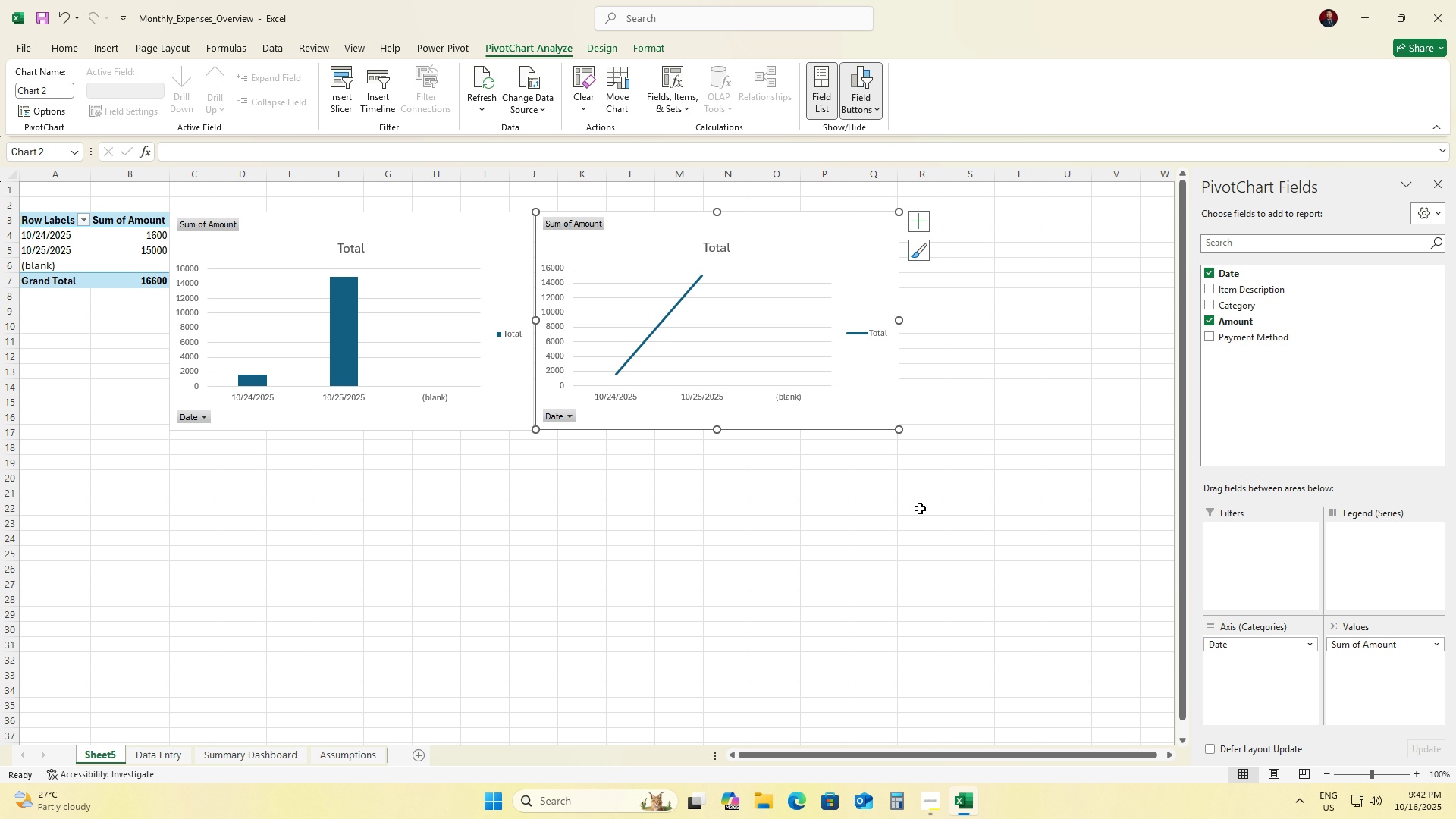 
left_click([43, 237])
 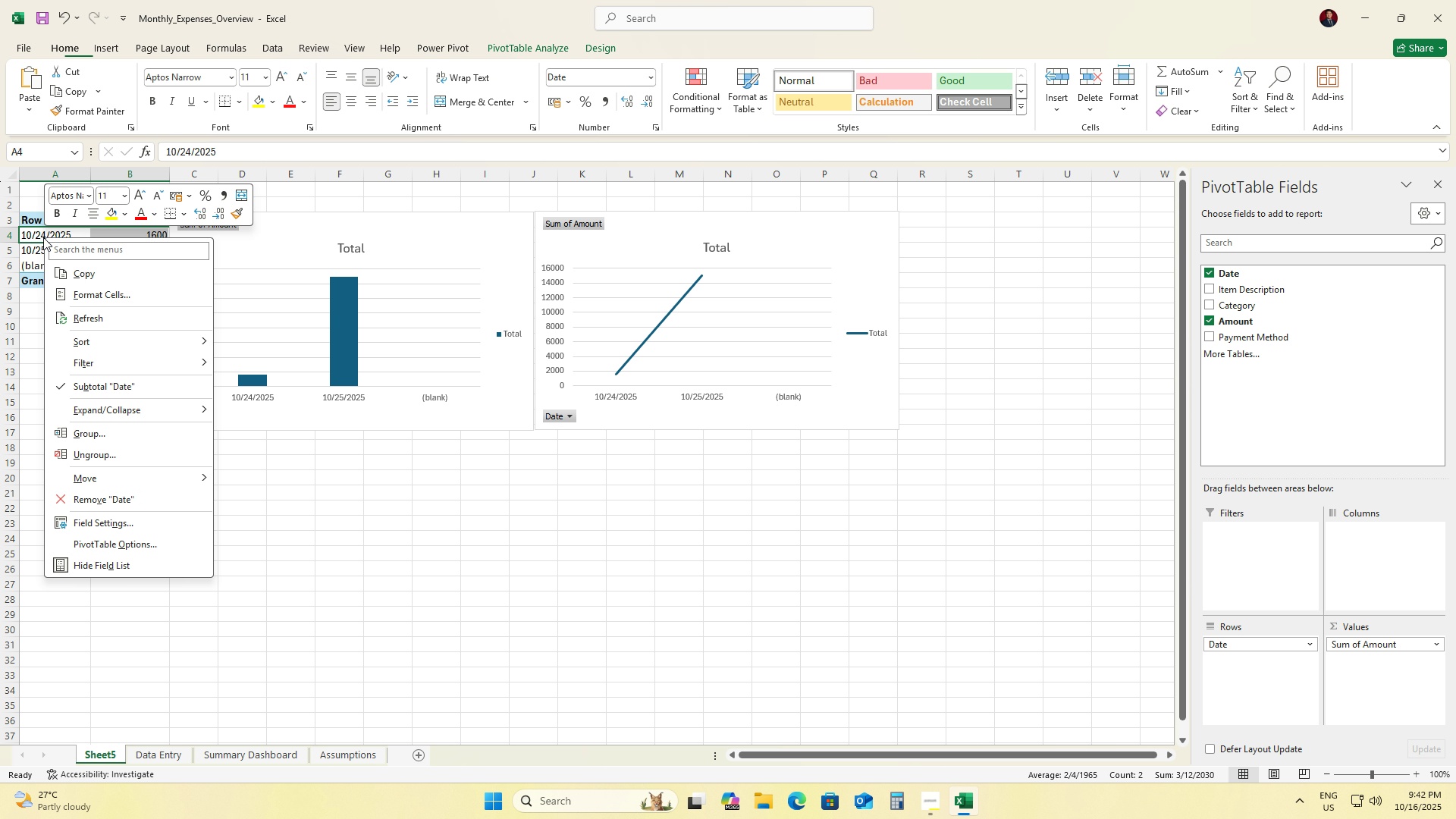 
right_click([43, 237])
 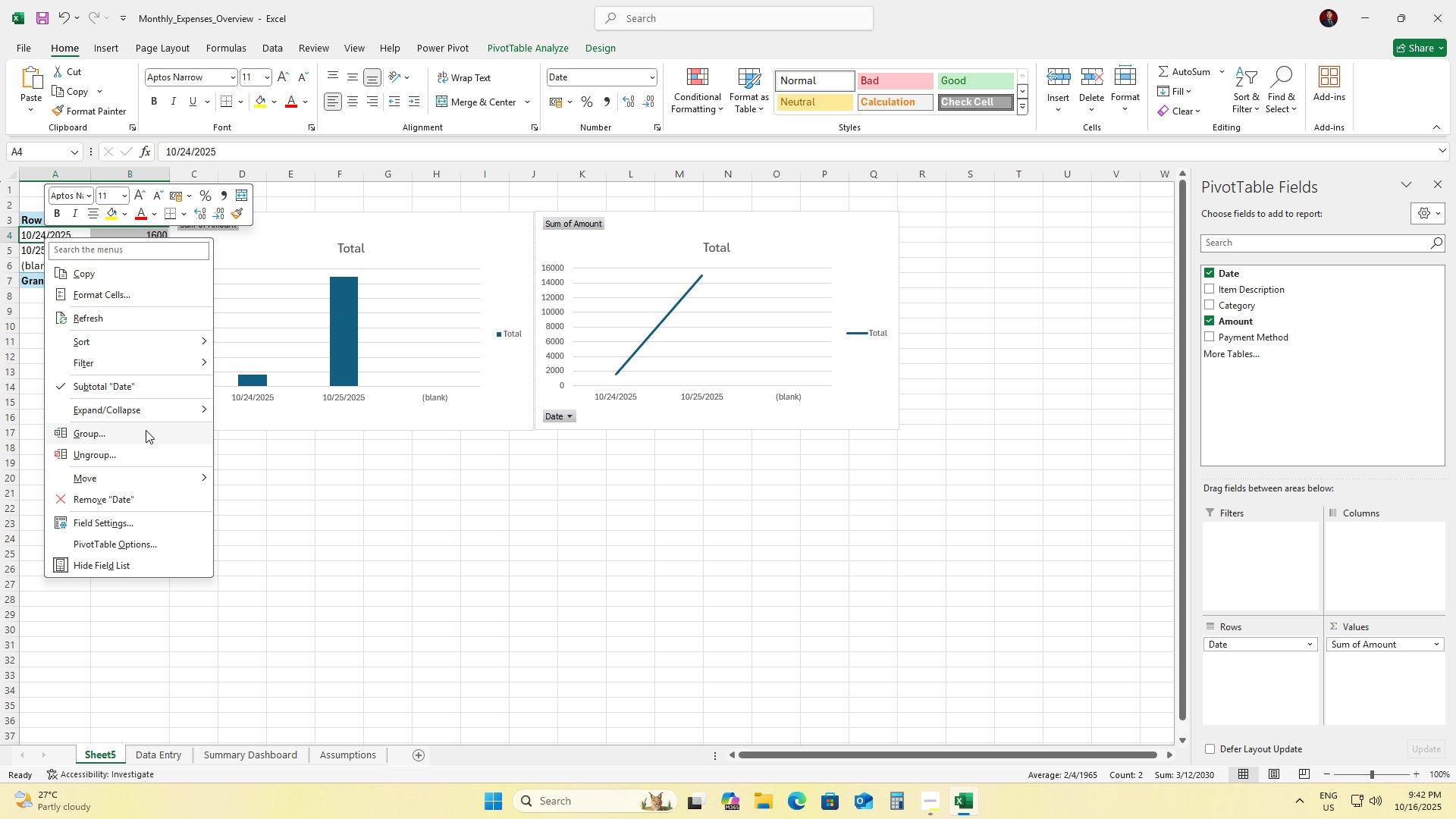 
left_click([136, 434])
 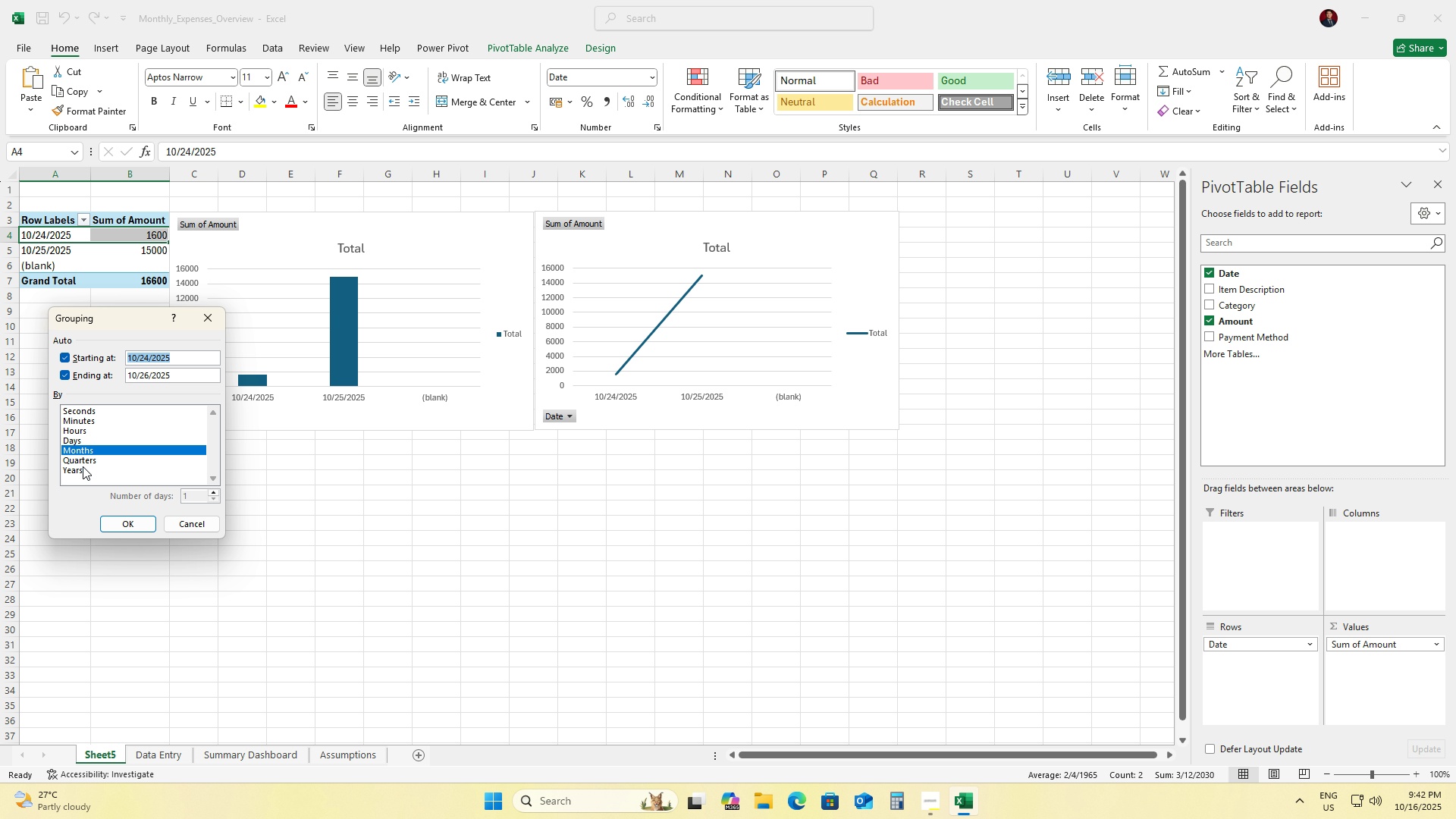 
left_click([82, 470])
 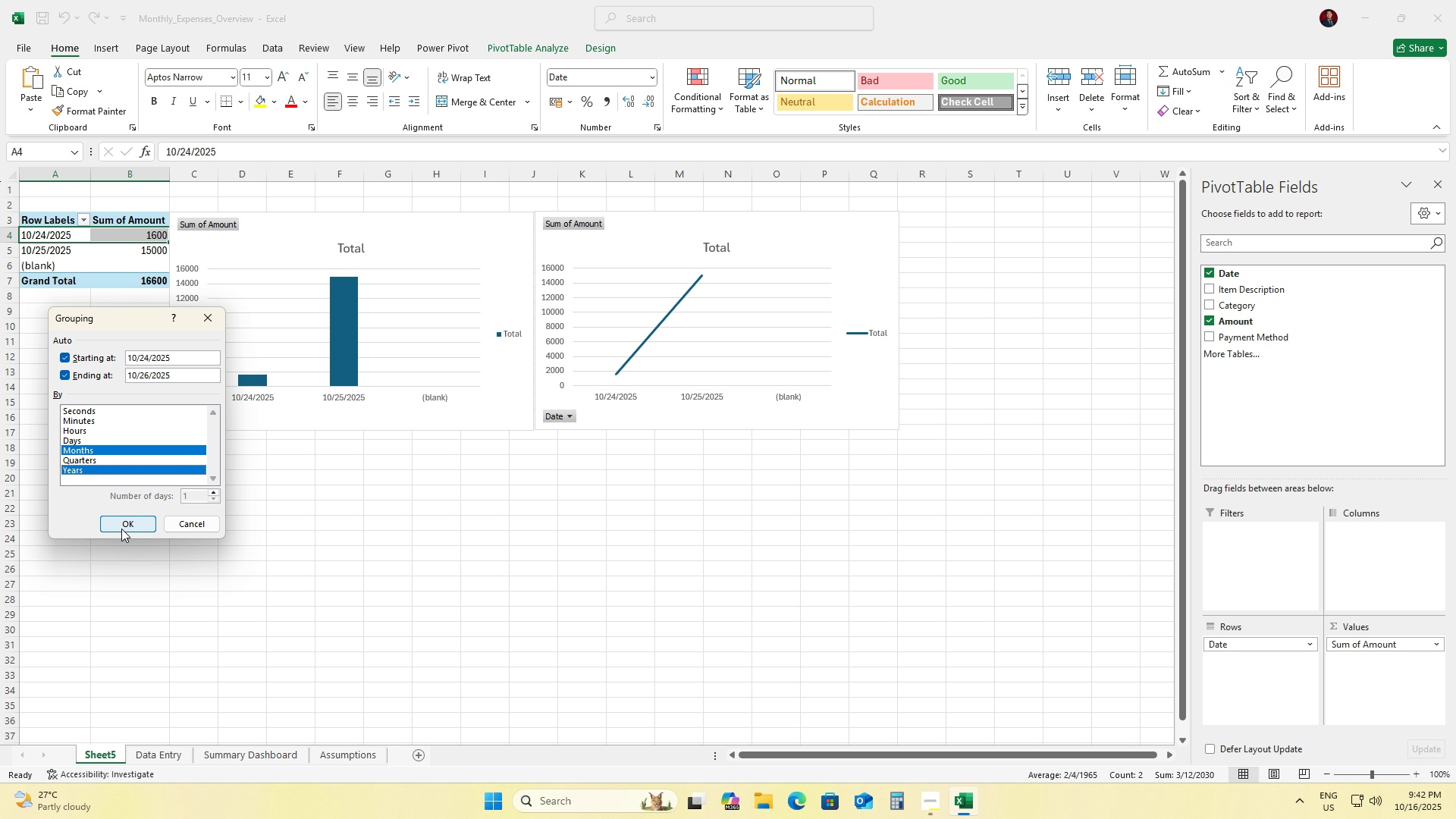 
left_click([122, 529])
 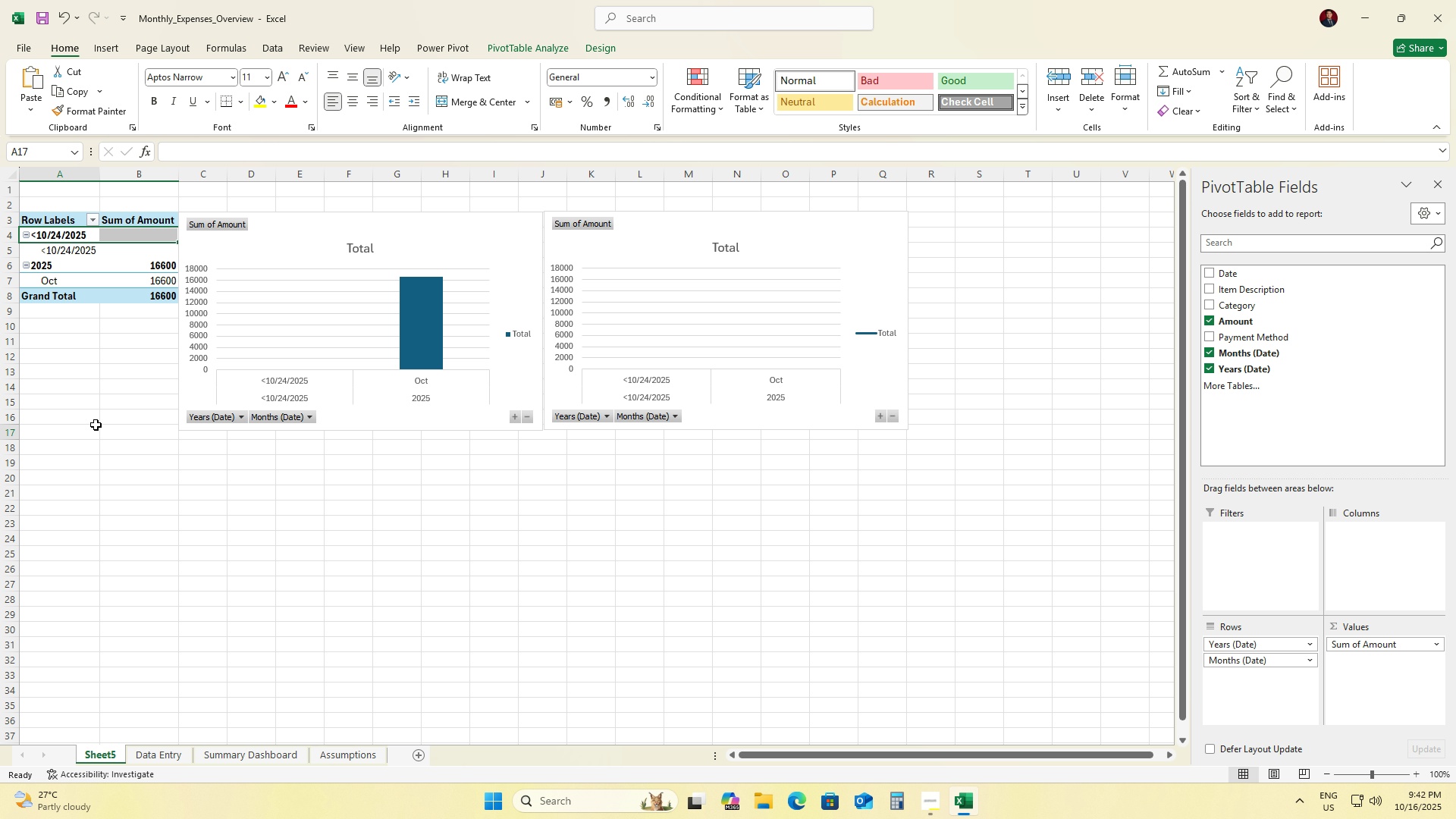 
left_click([96, 425])
 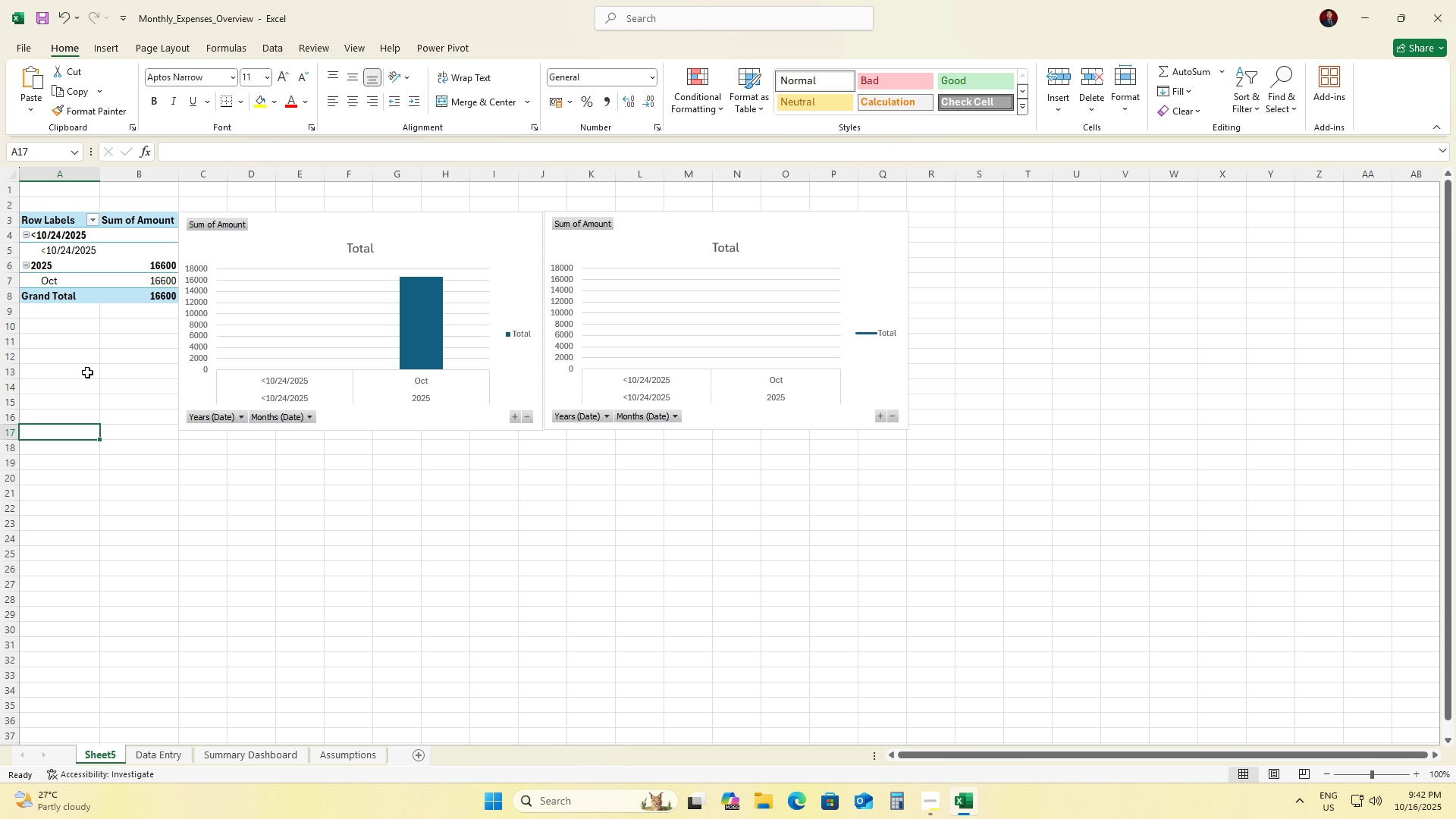 
left_click([86, 372])
 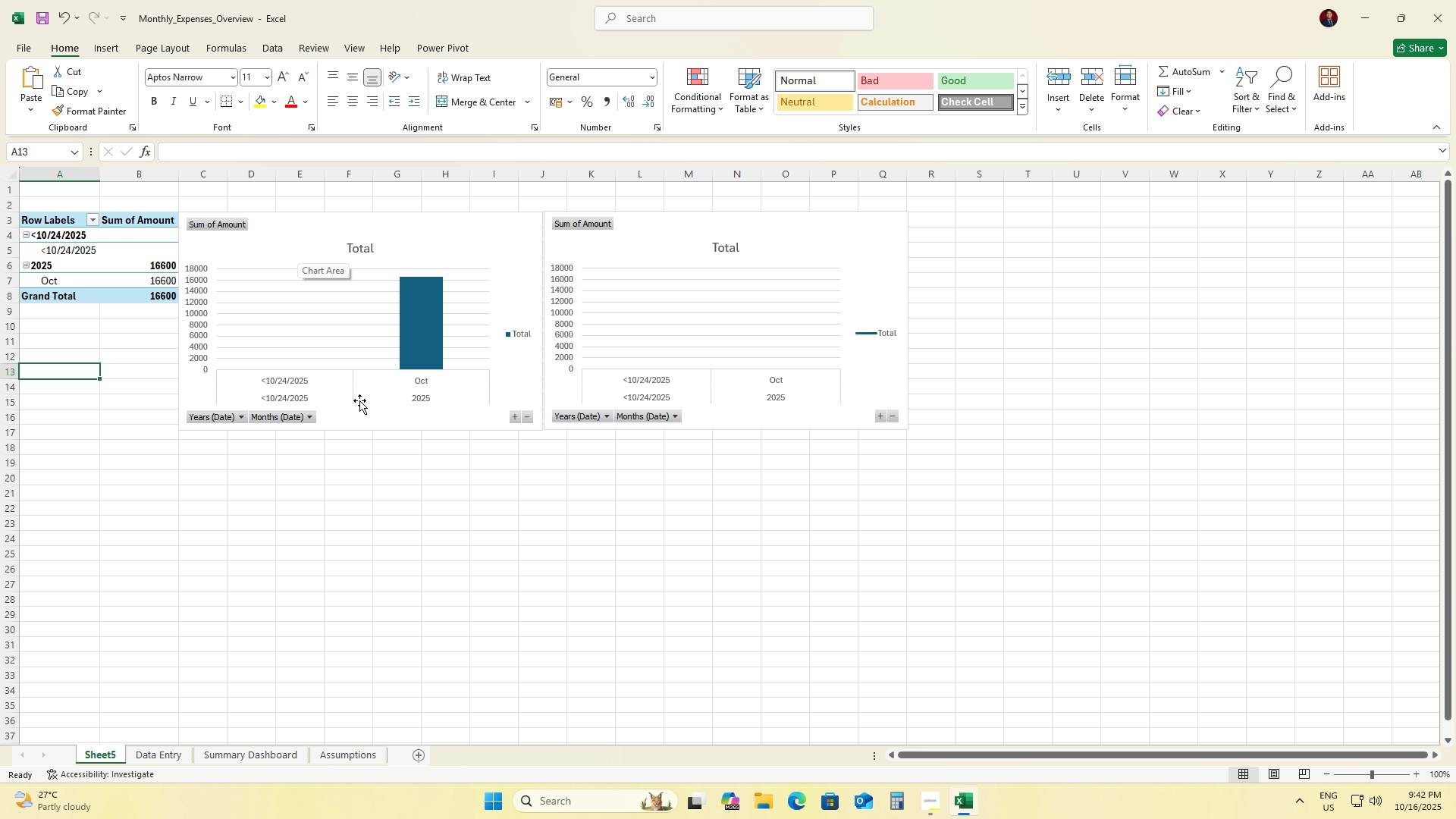 
left_click([400, 501])
 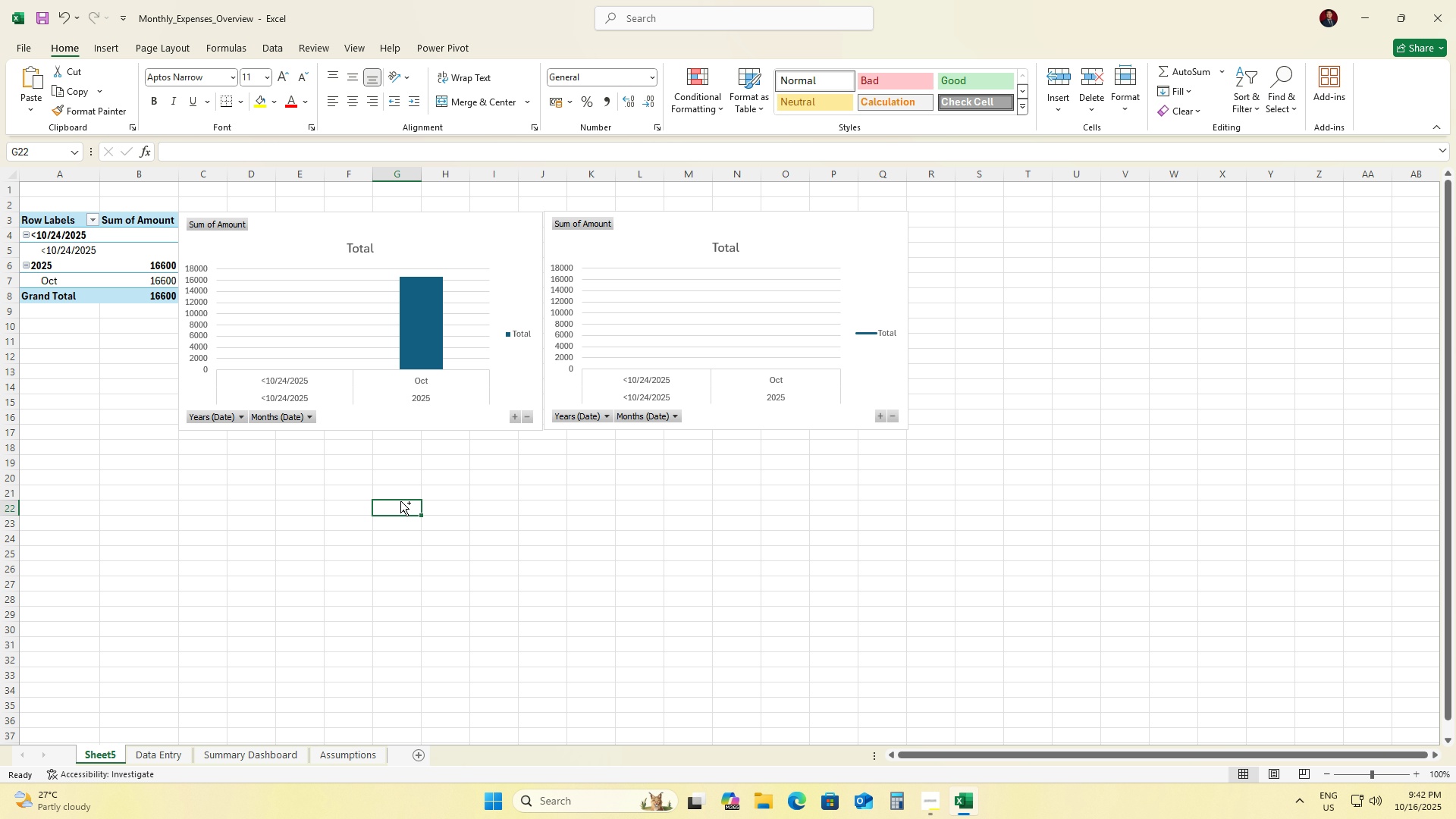 
key(Control+Z)
 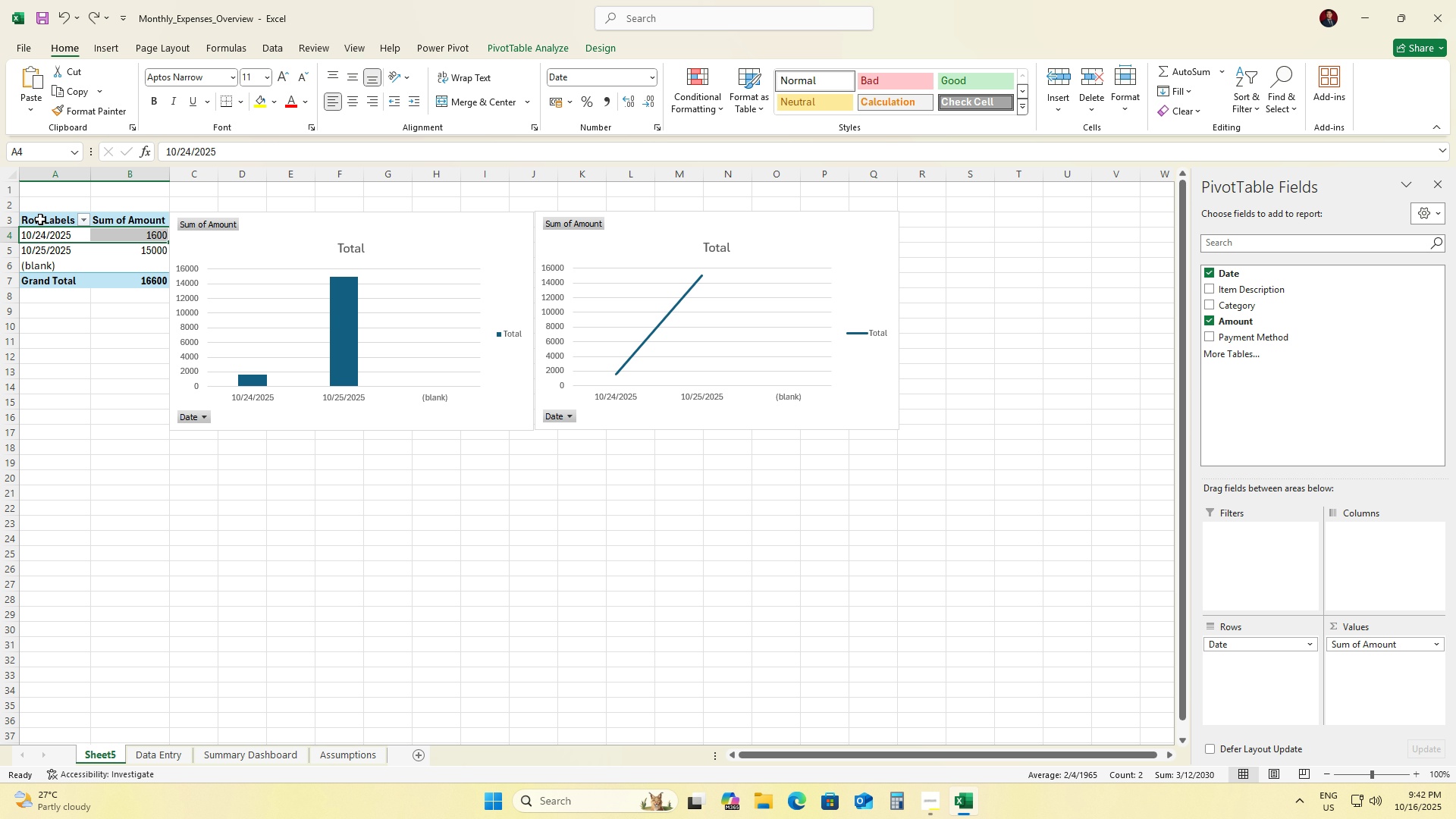 
left_click([40, 219])
 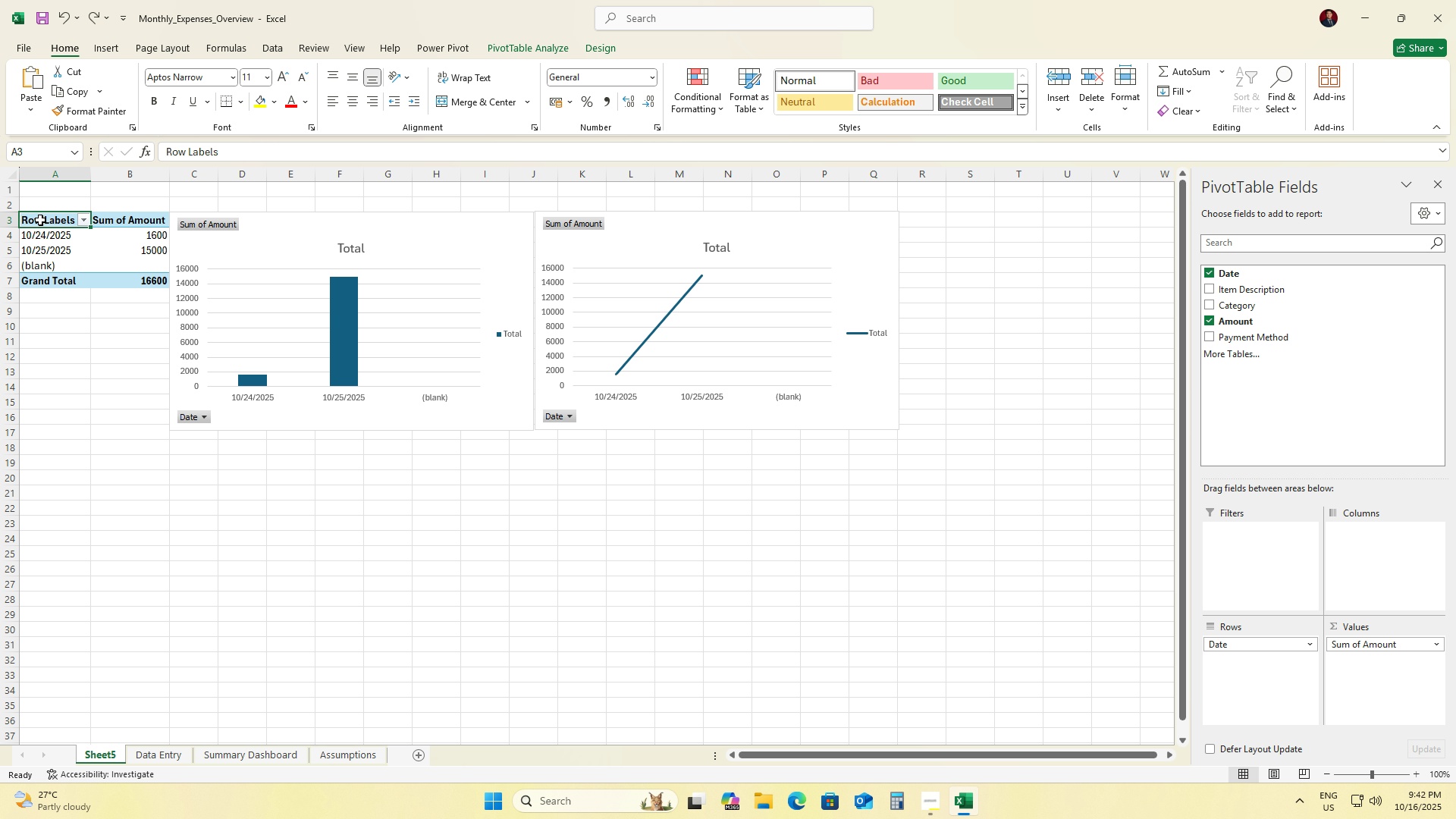 
right_click([40, 220])
 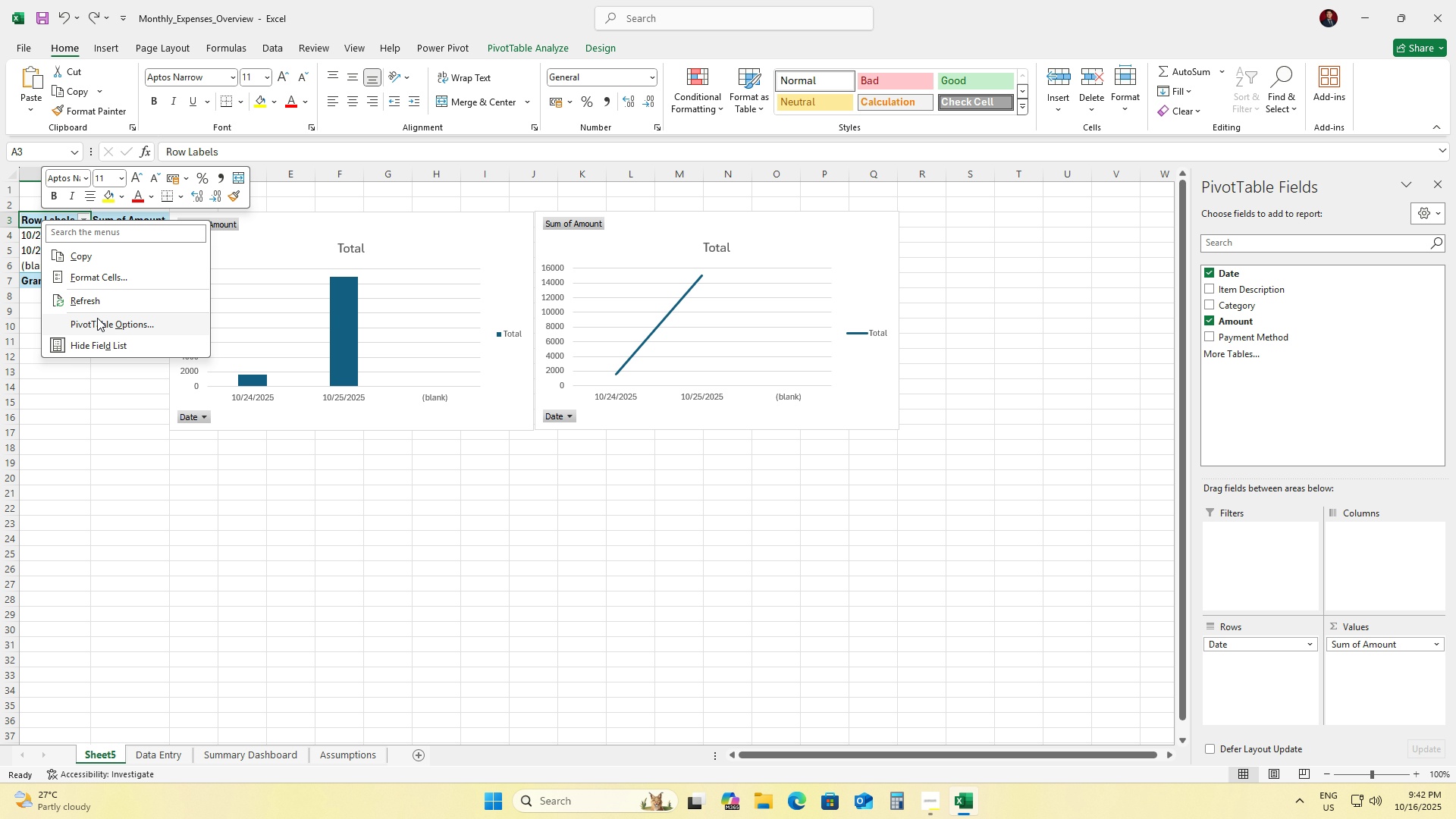 
left_click([92, 277])
 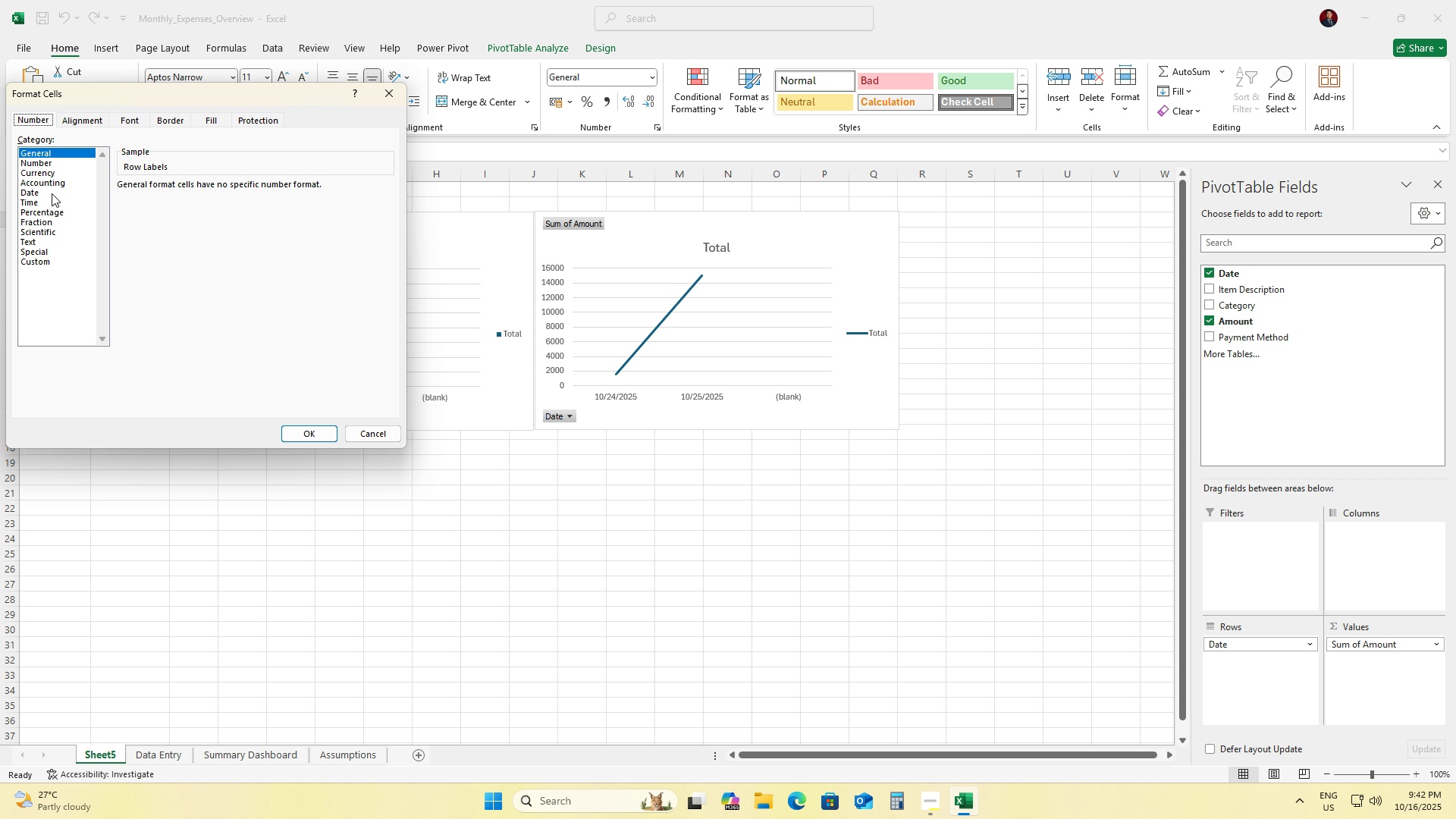 
left_click([28, 194])
 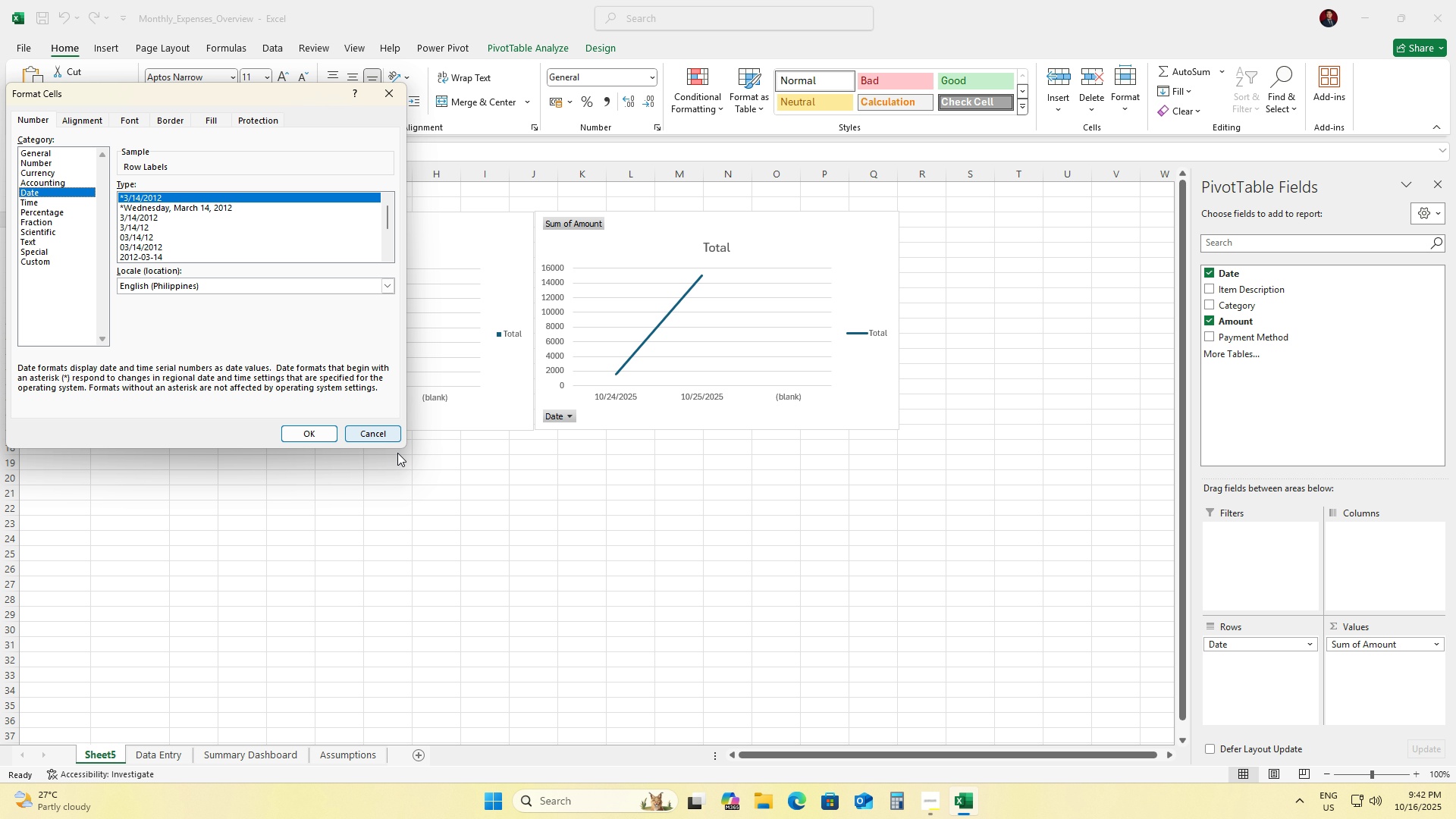 
left_click([377, 441])
 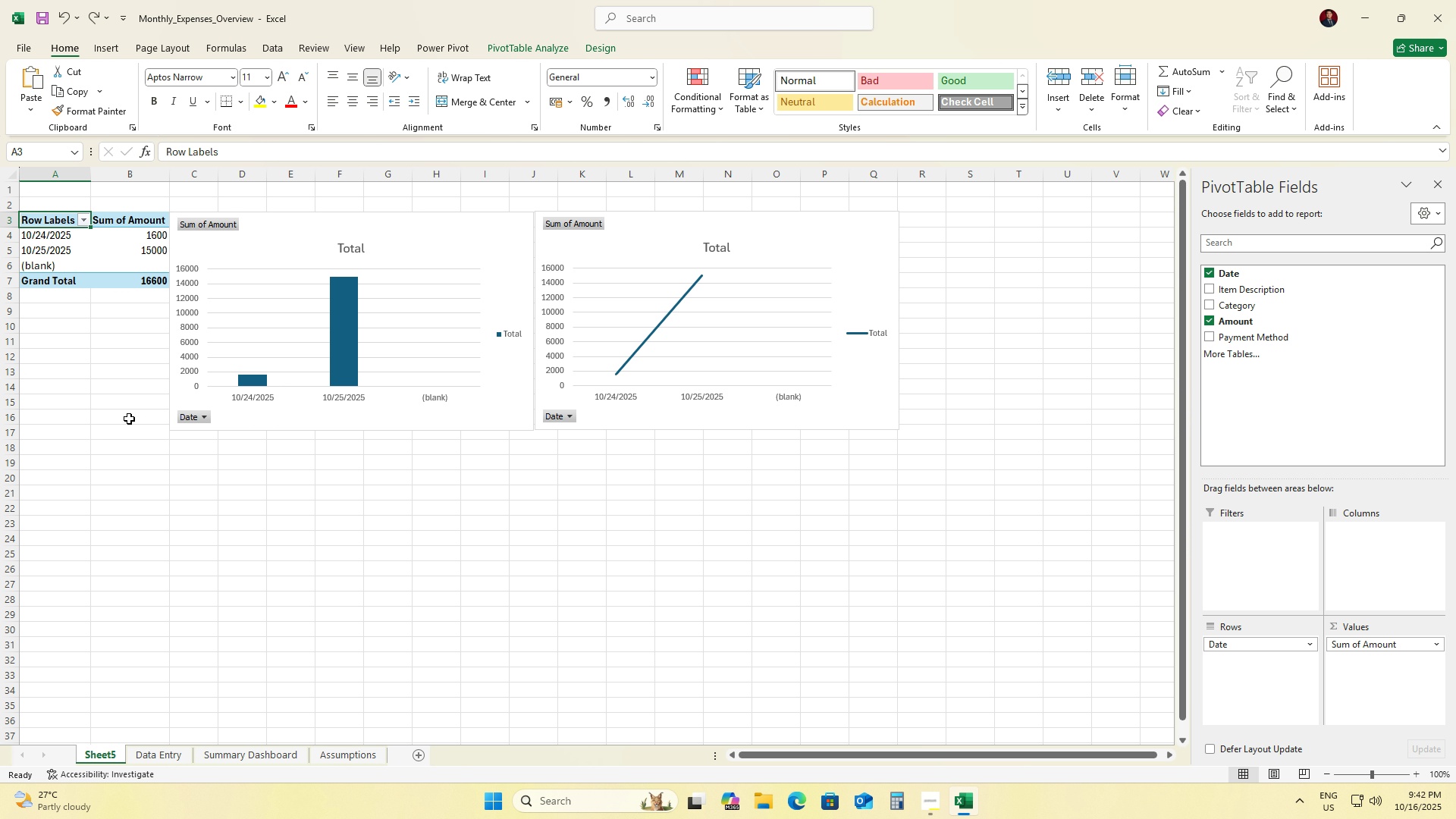 
left_click([128, 419])
 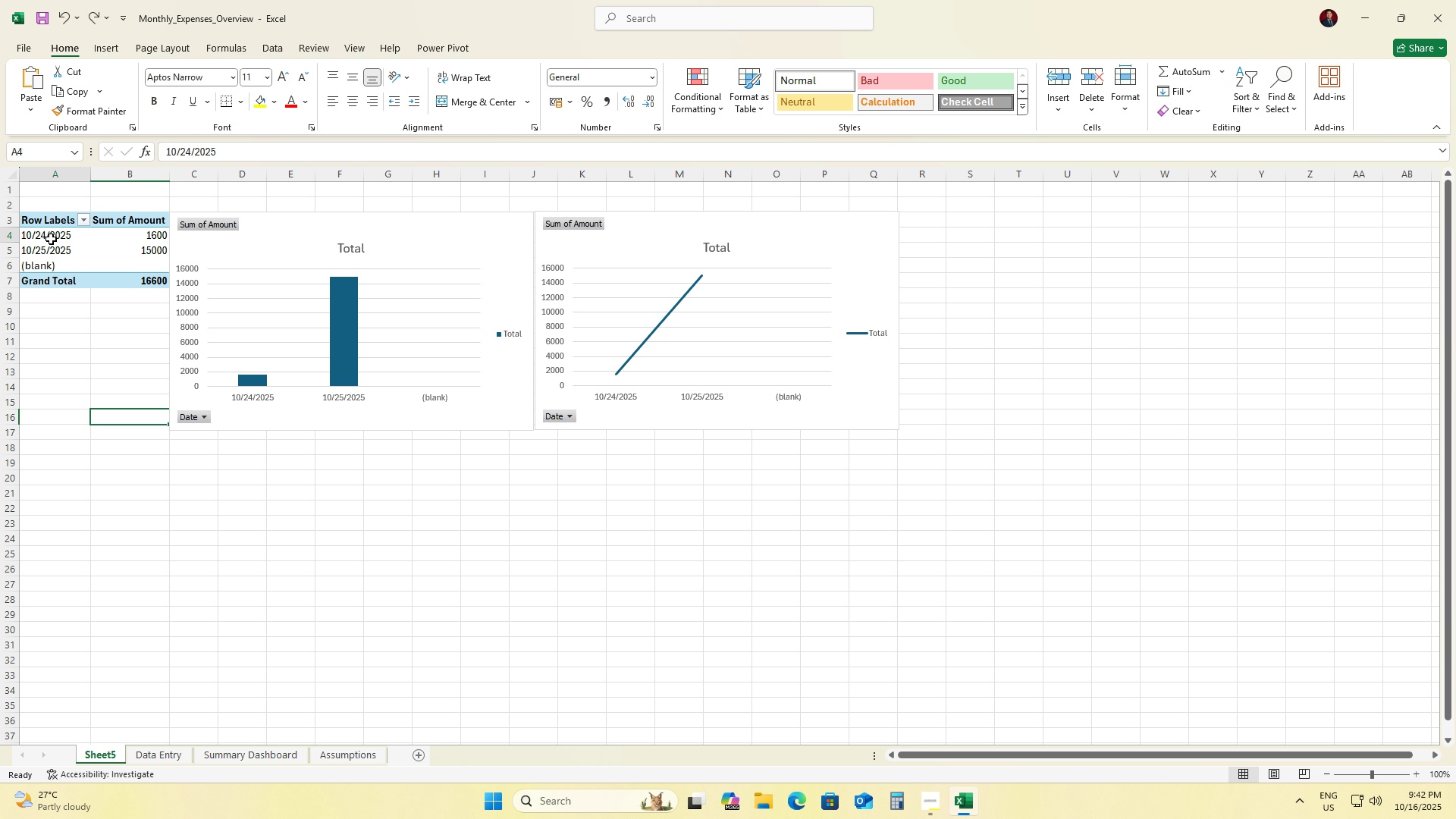 
left_click([51, 239])
 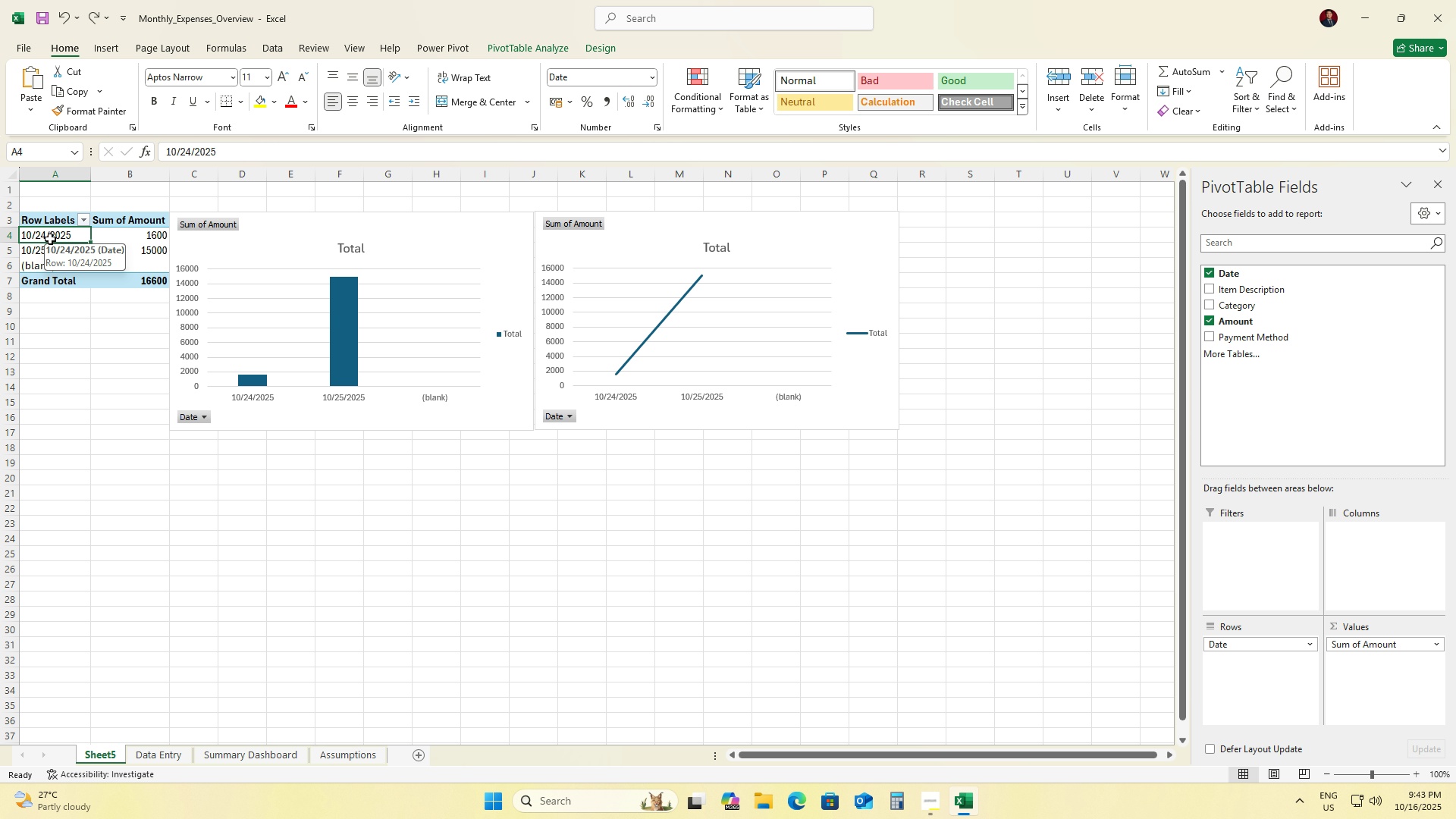 
right_click([50, 239])
 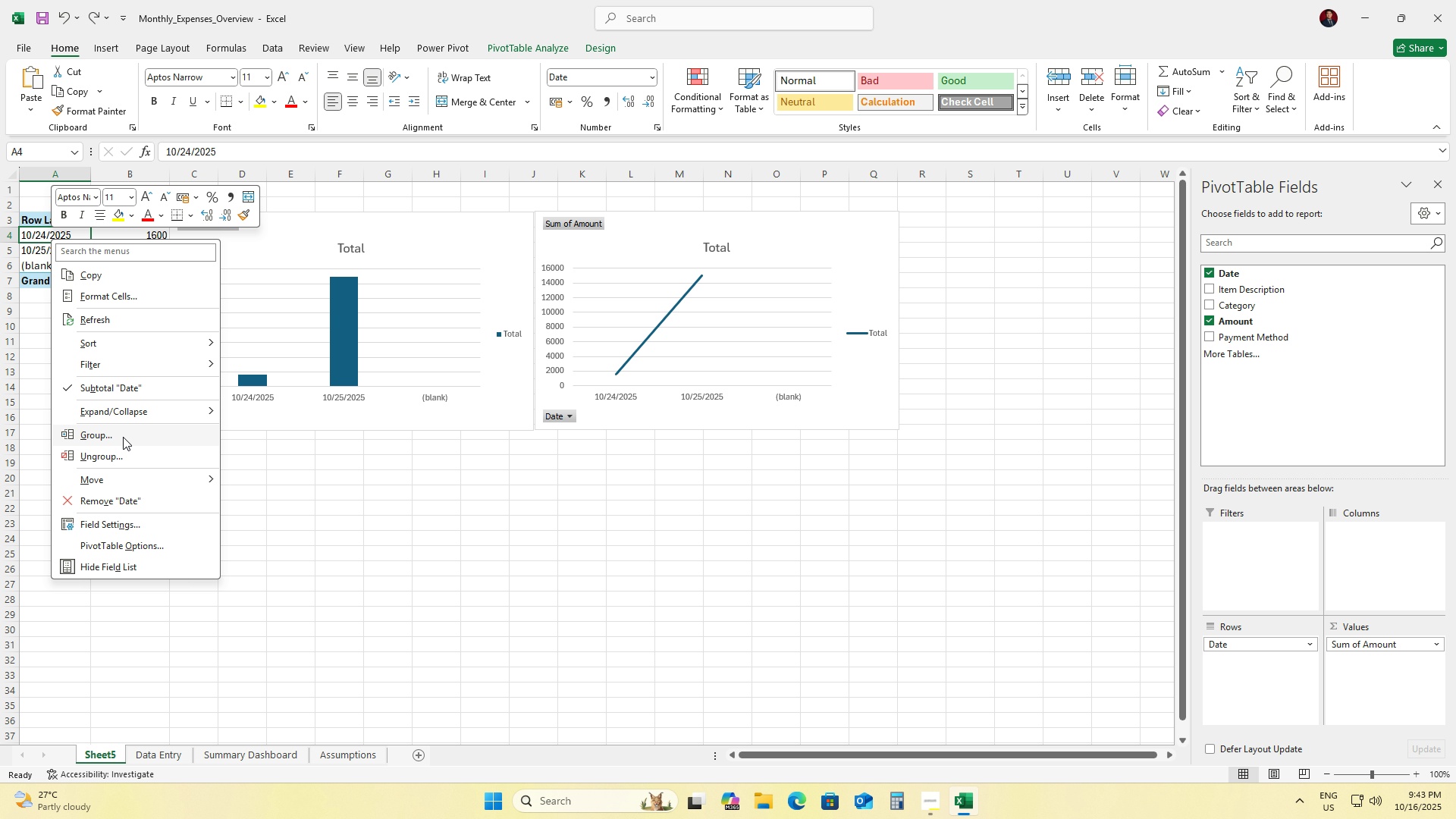 
left_click([120, 433])
 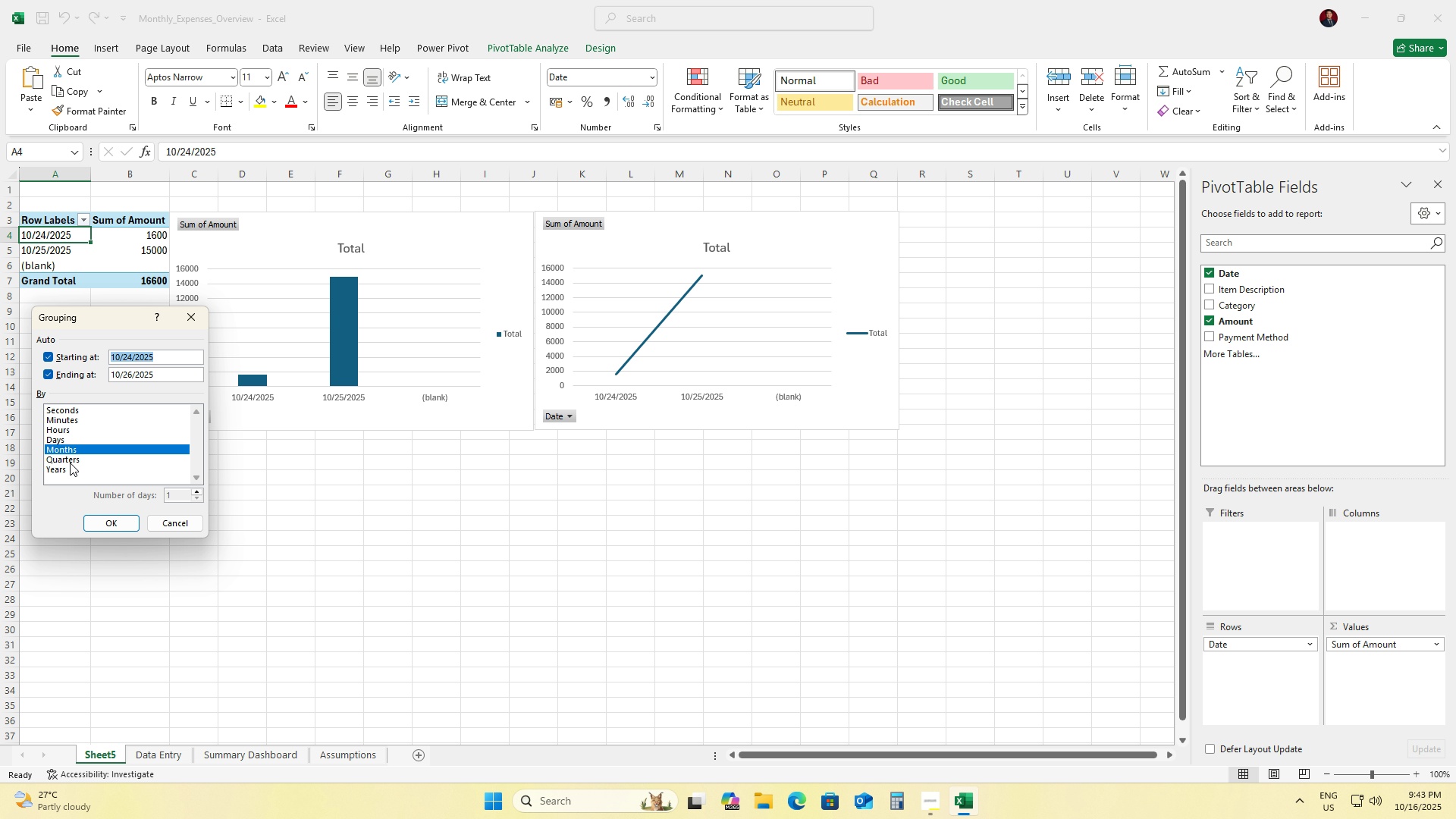 
left_click([70, 466])
 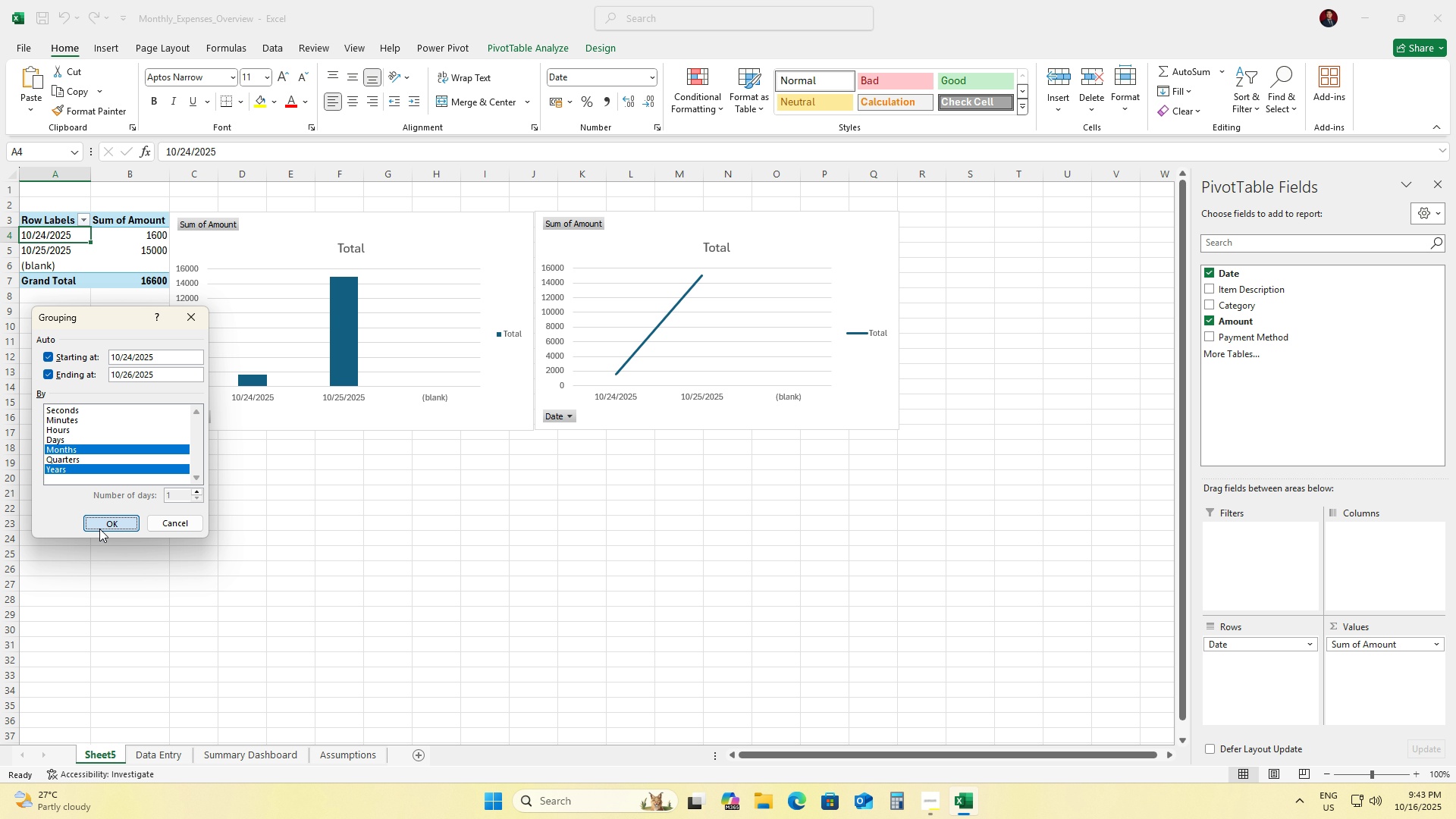 
left_click([99, 529])
 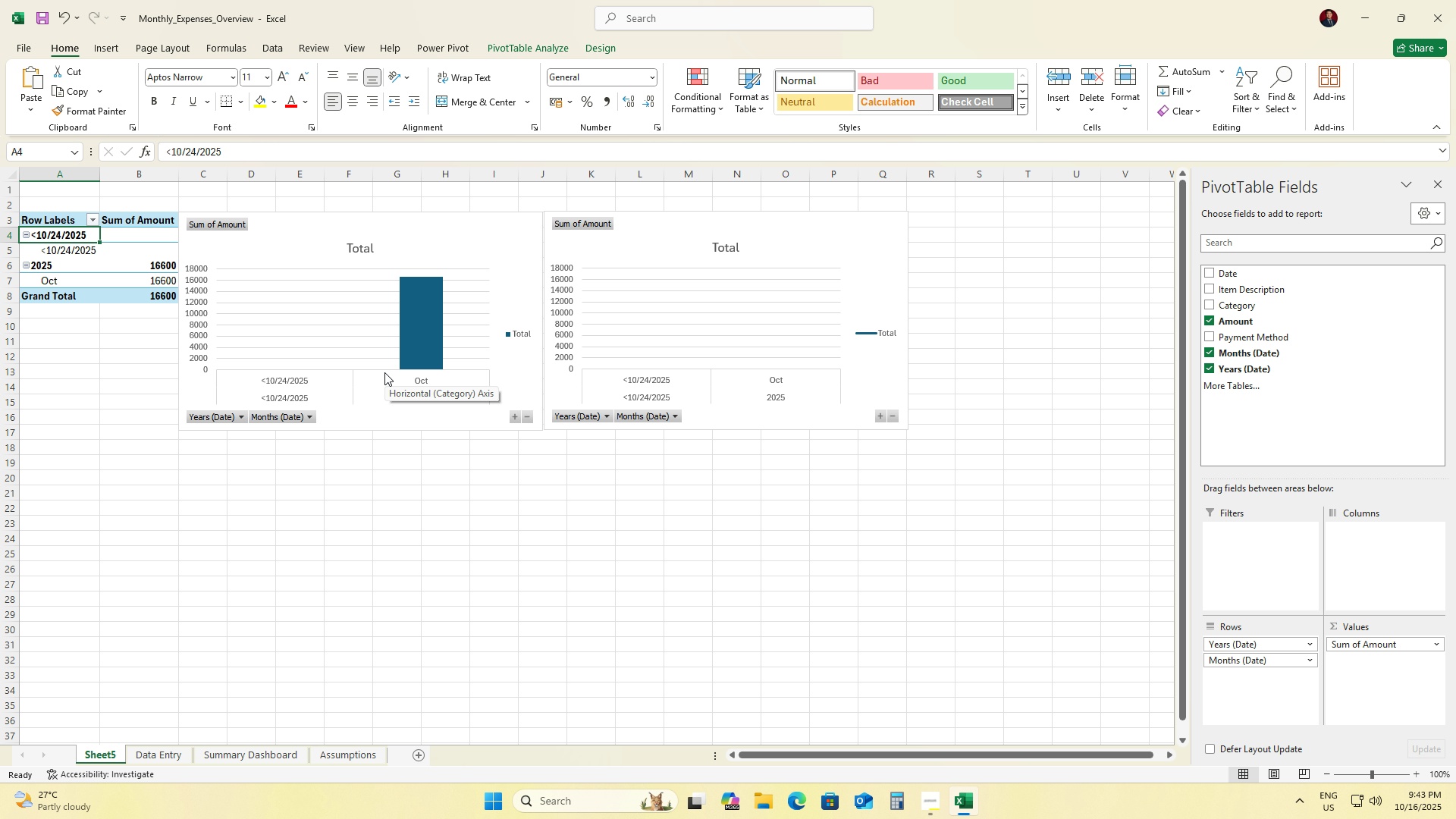 
wait(13.78)
 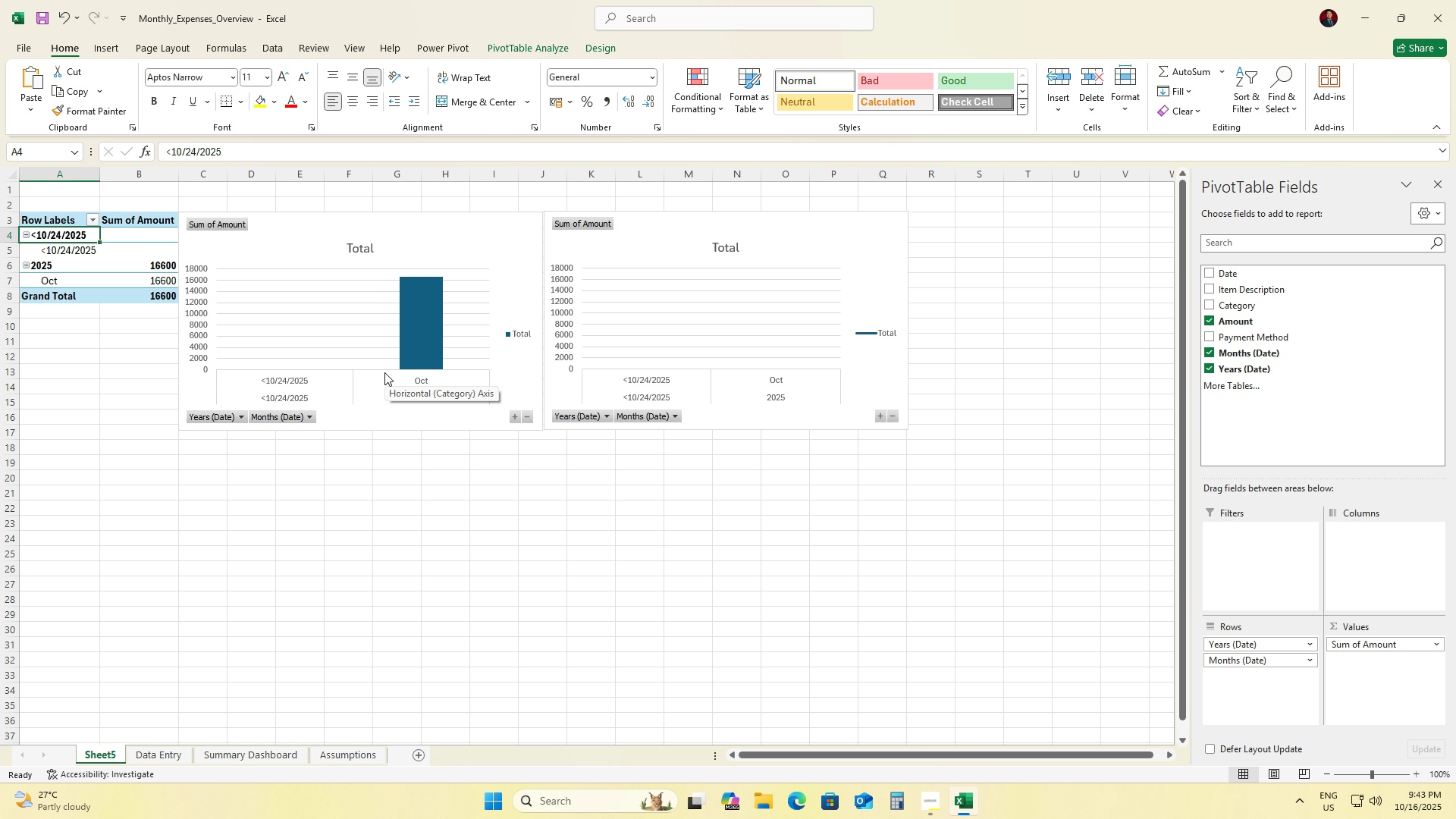 
left_click([783, 383])
 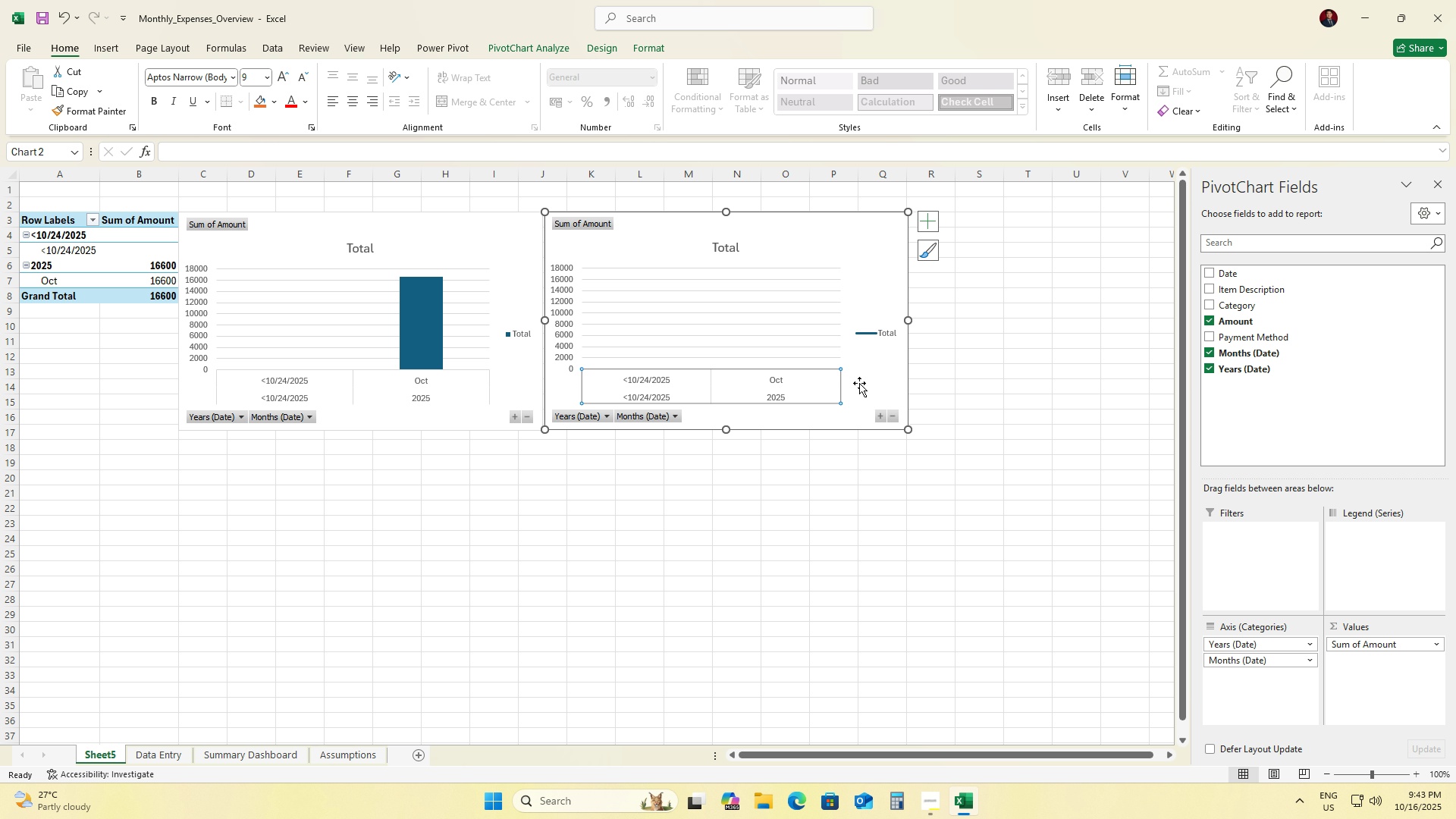 
left_click([860, 383])
 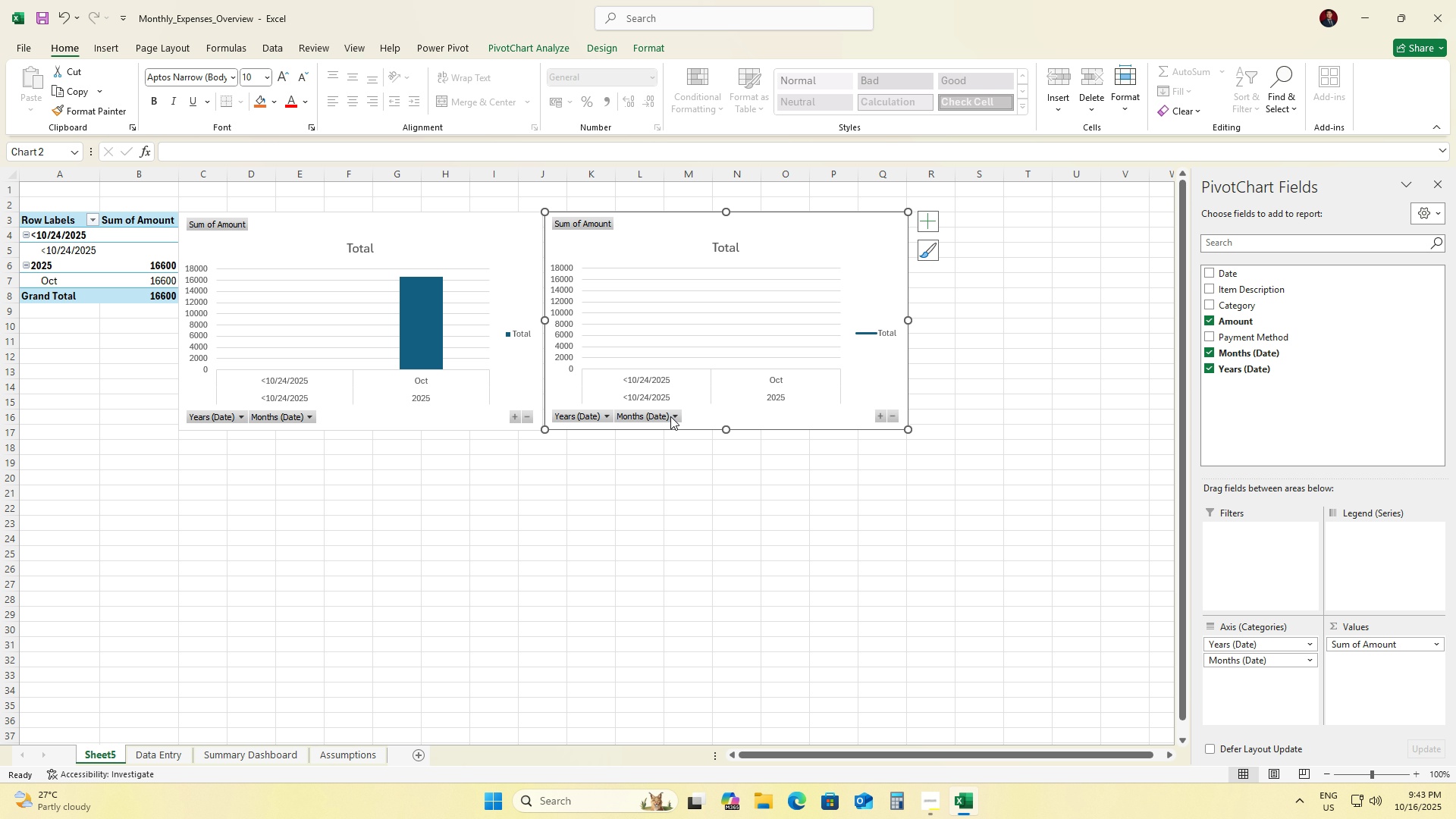 
left_click([670, 416])
 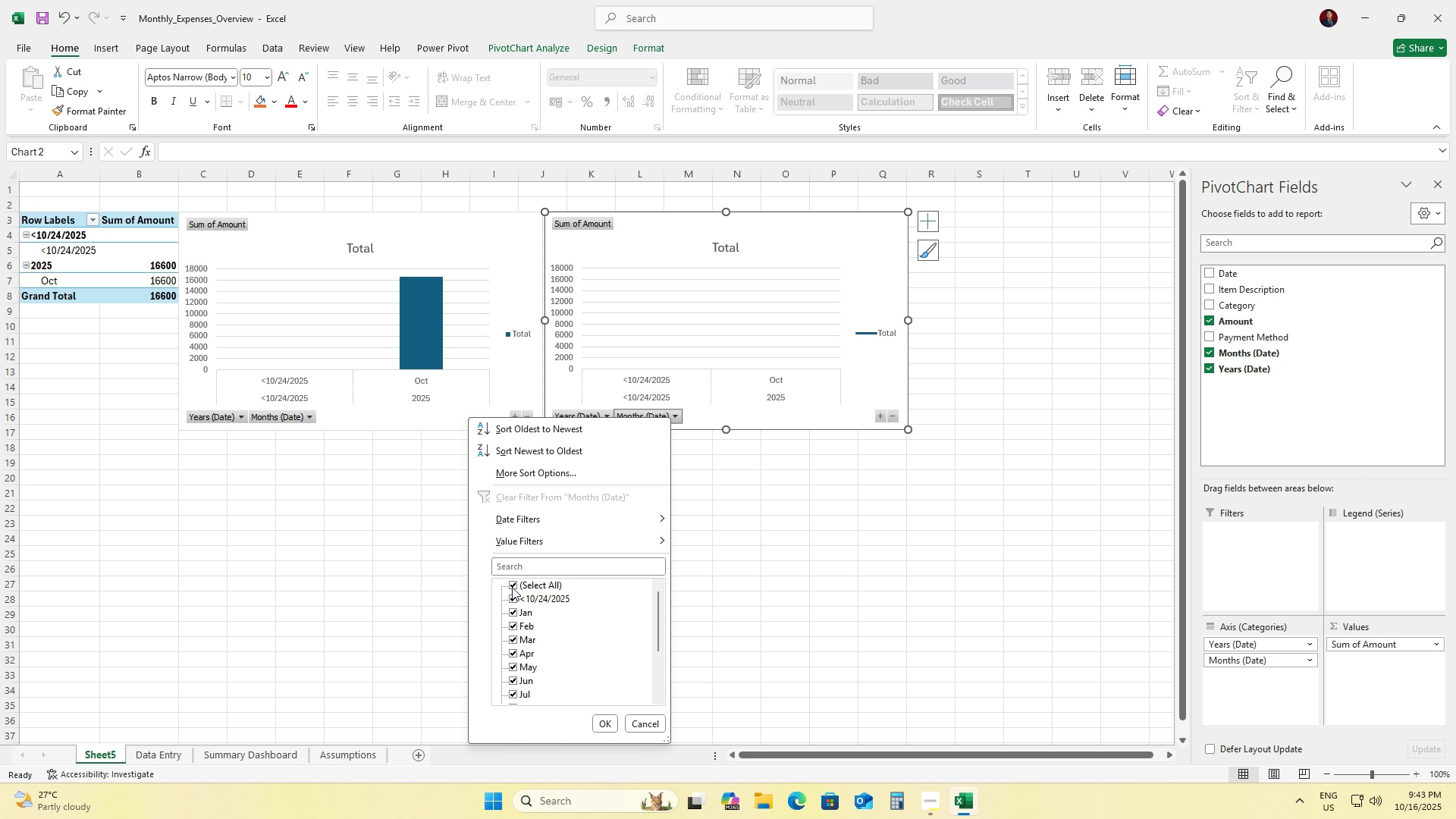 
left_click([514, 587])
 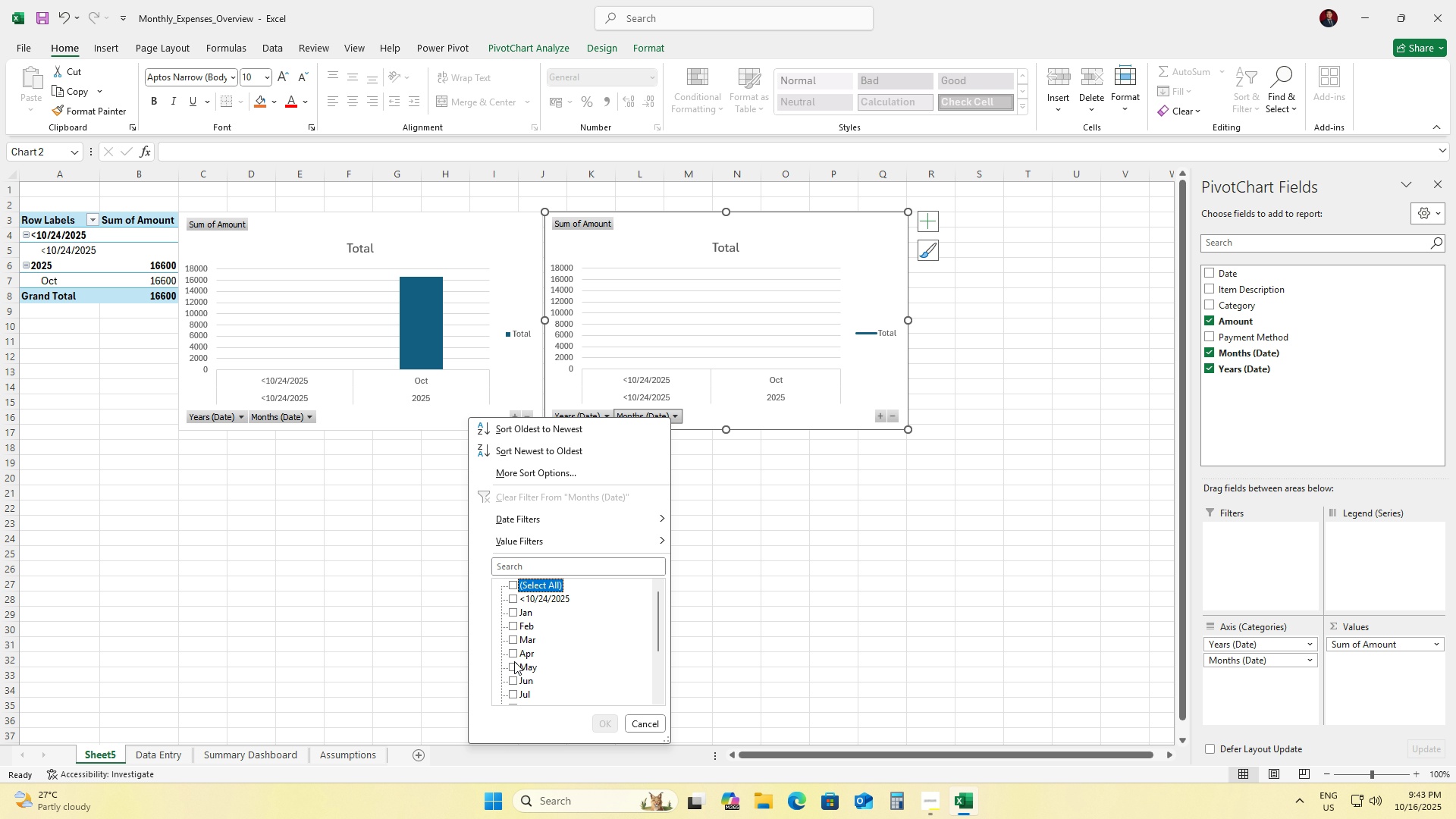 
scroll: coordinate [513, 659], scroll_direction: down, amount: 3.0
 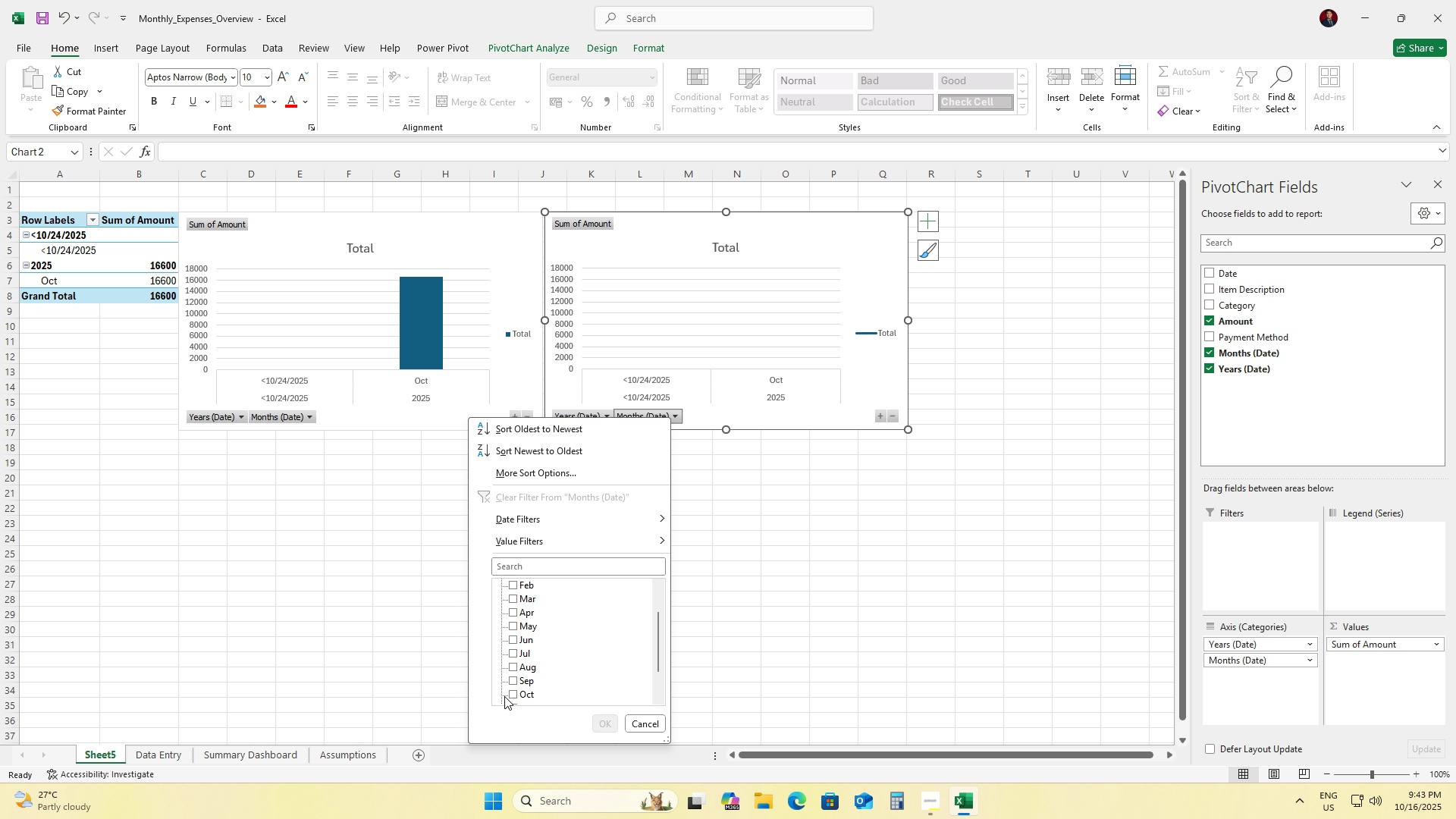 
left_click([516, 695])
 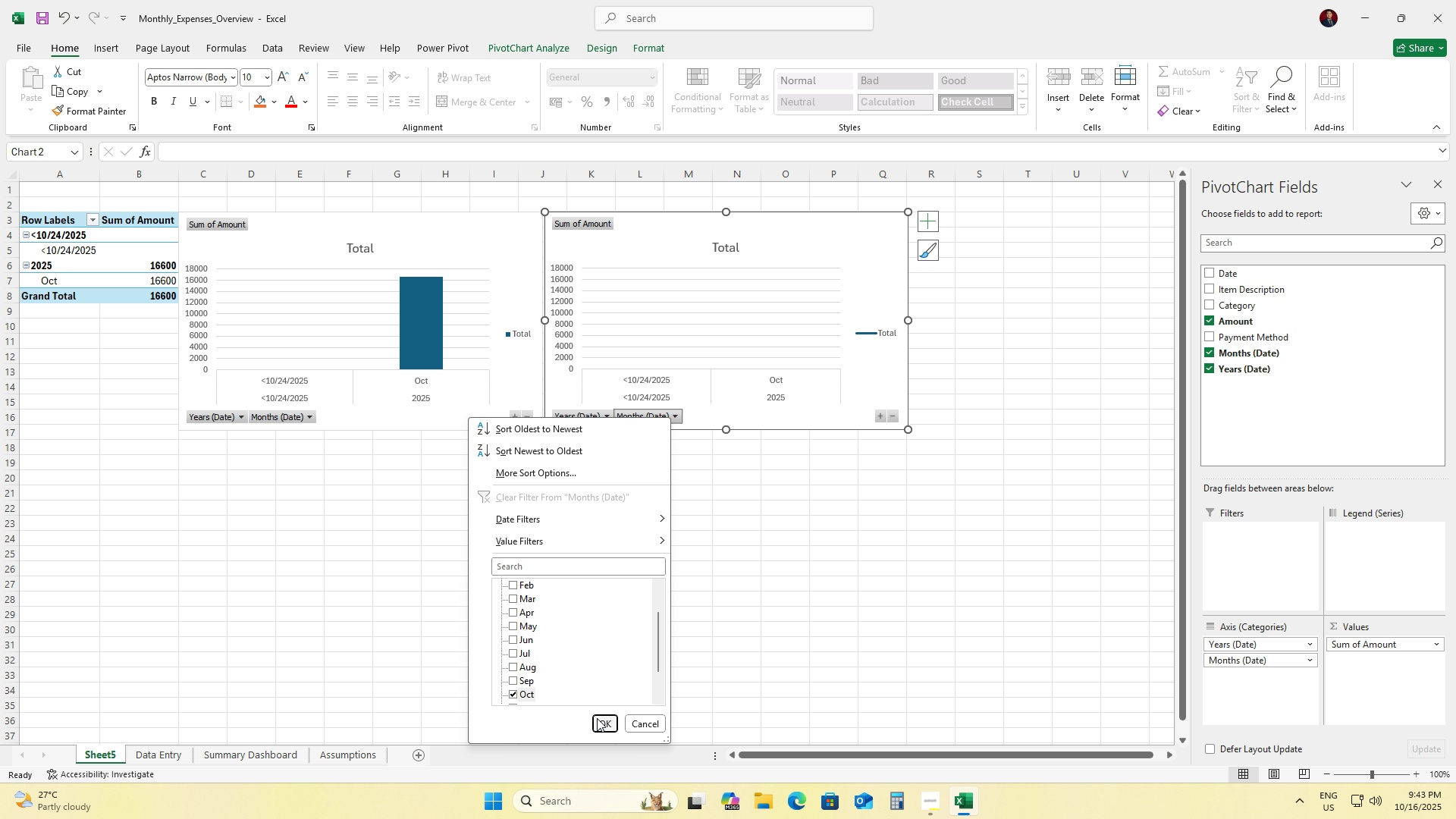 
left_click([597, 718])
 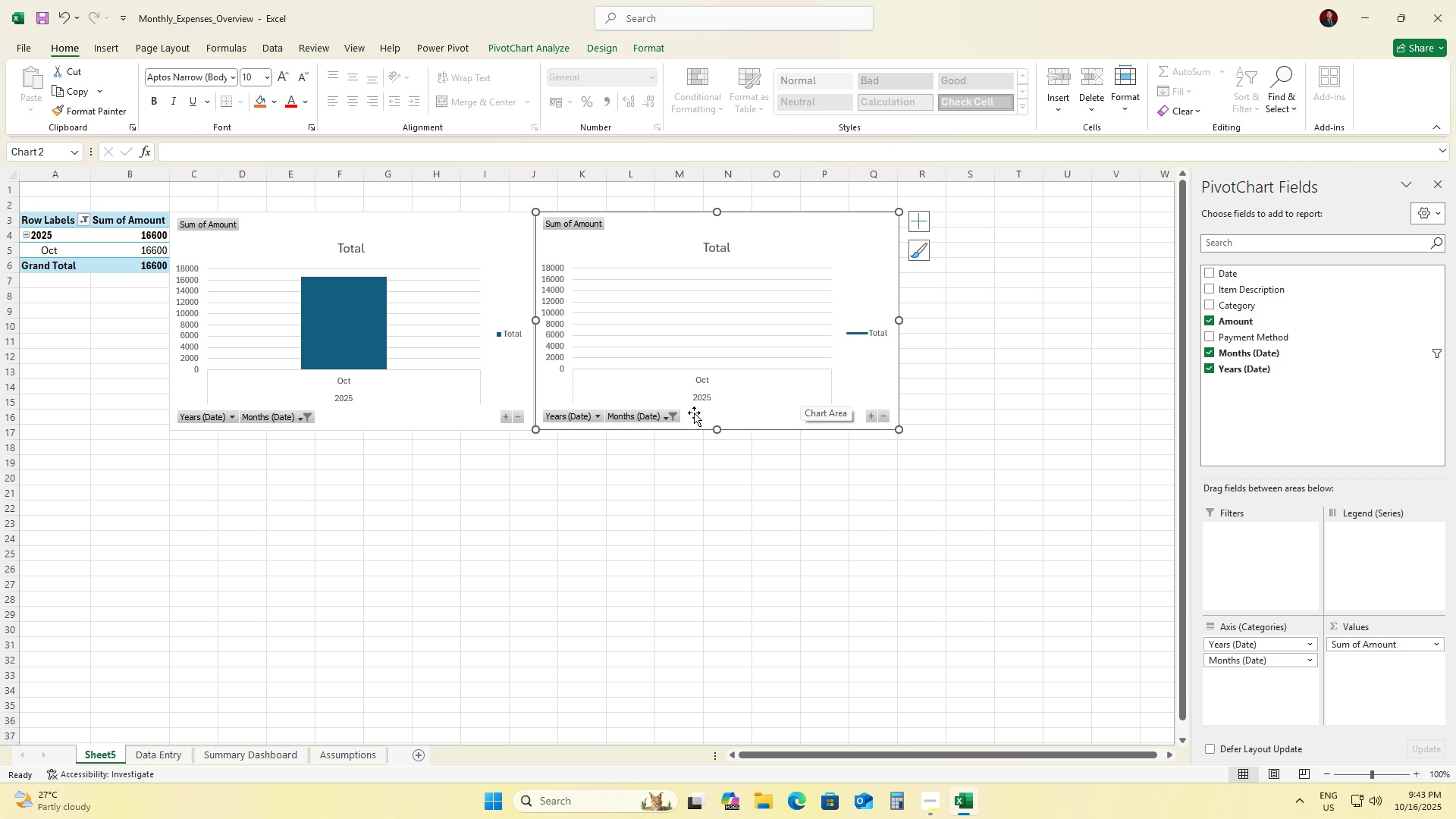 
left_click([579, 413])
 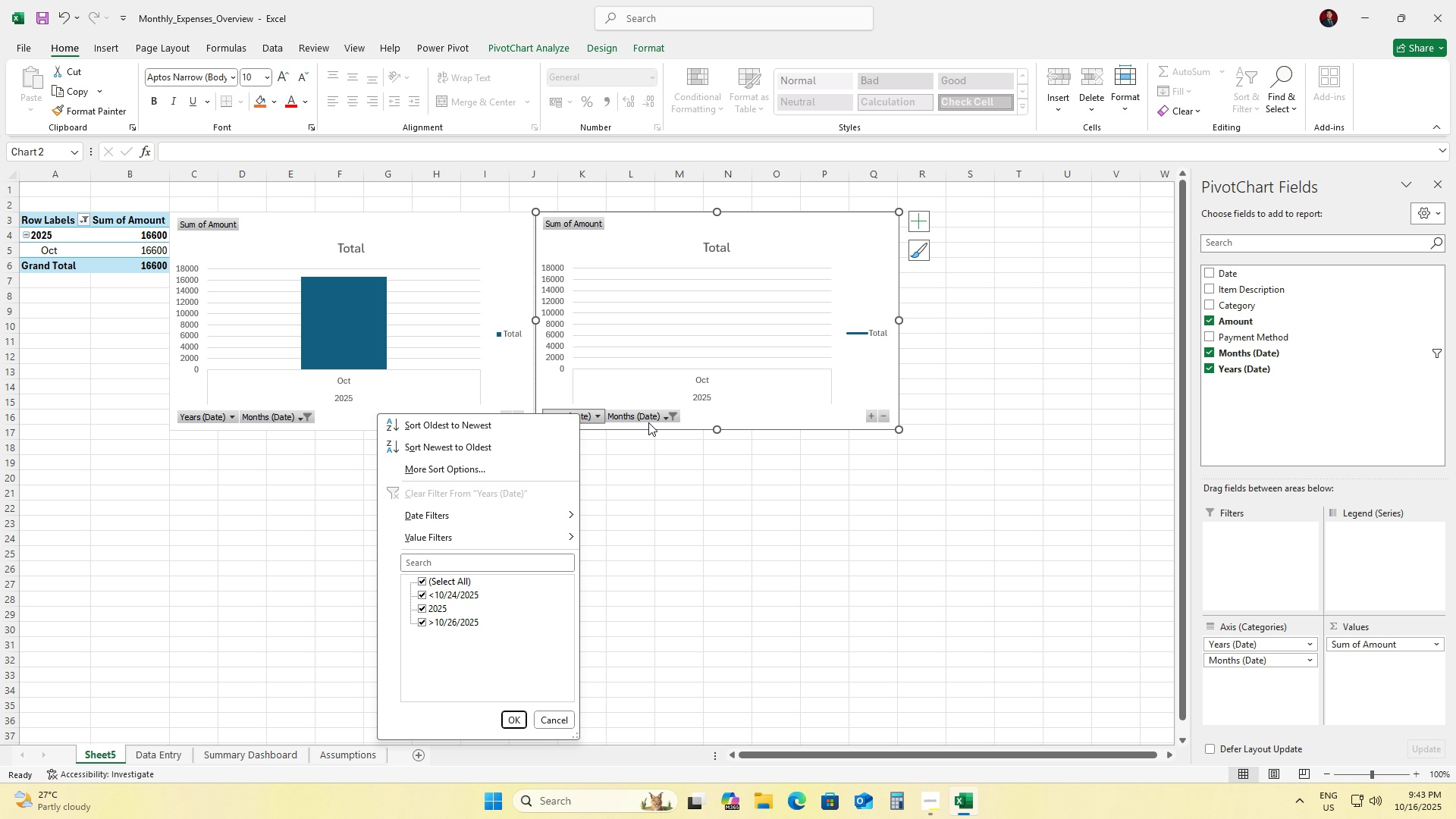 
left_click([648, 422])
 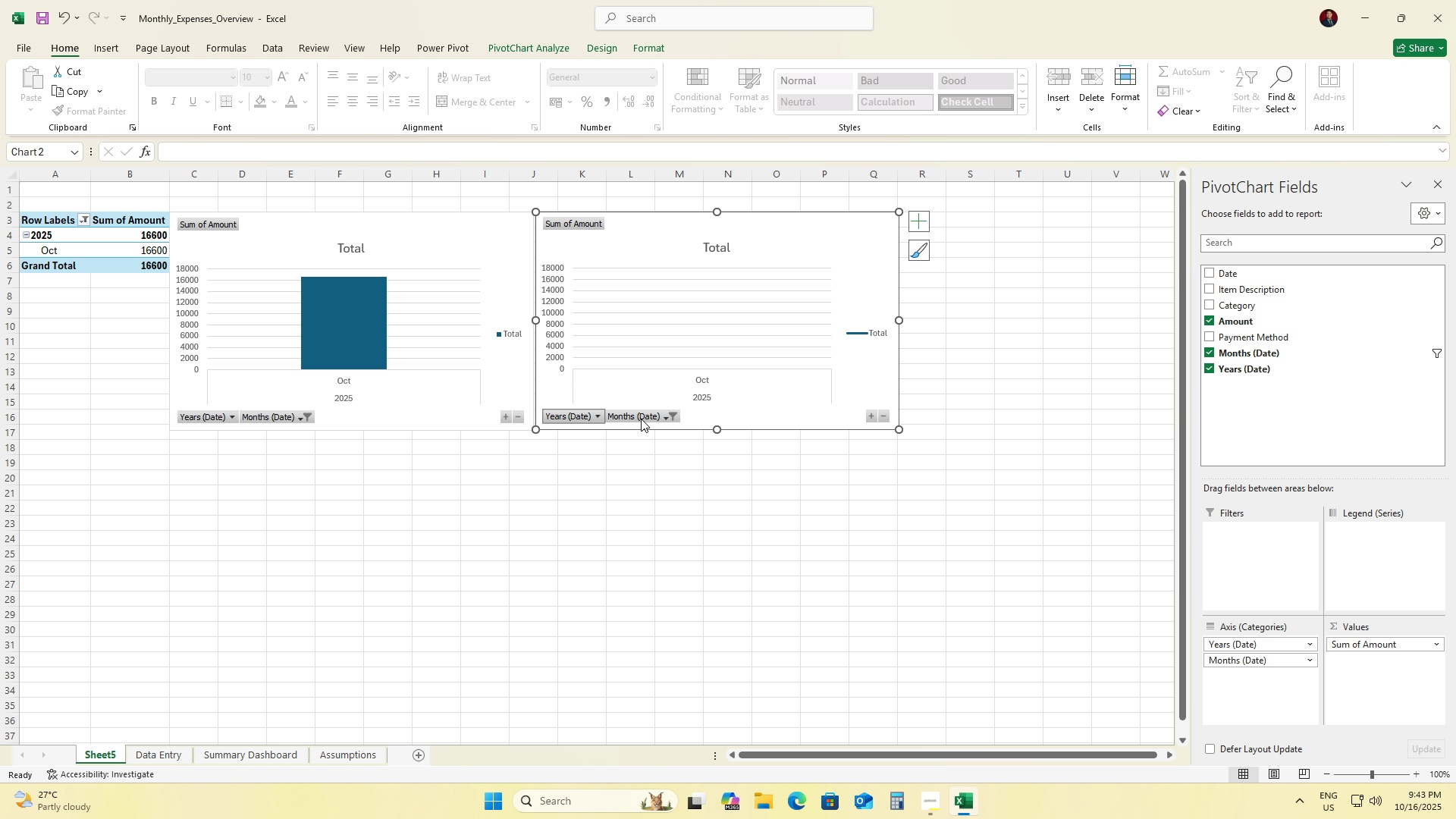 
left_click([641, 419])
 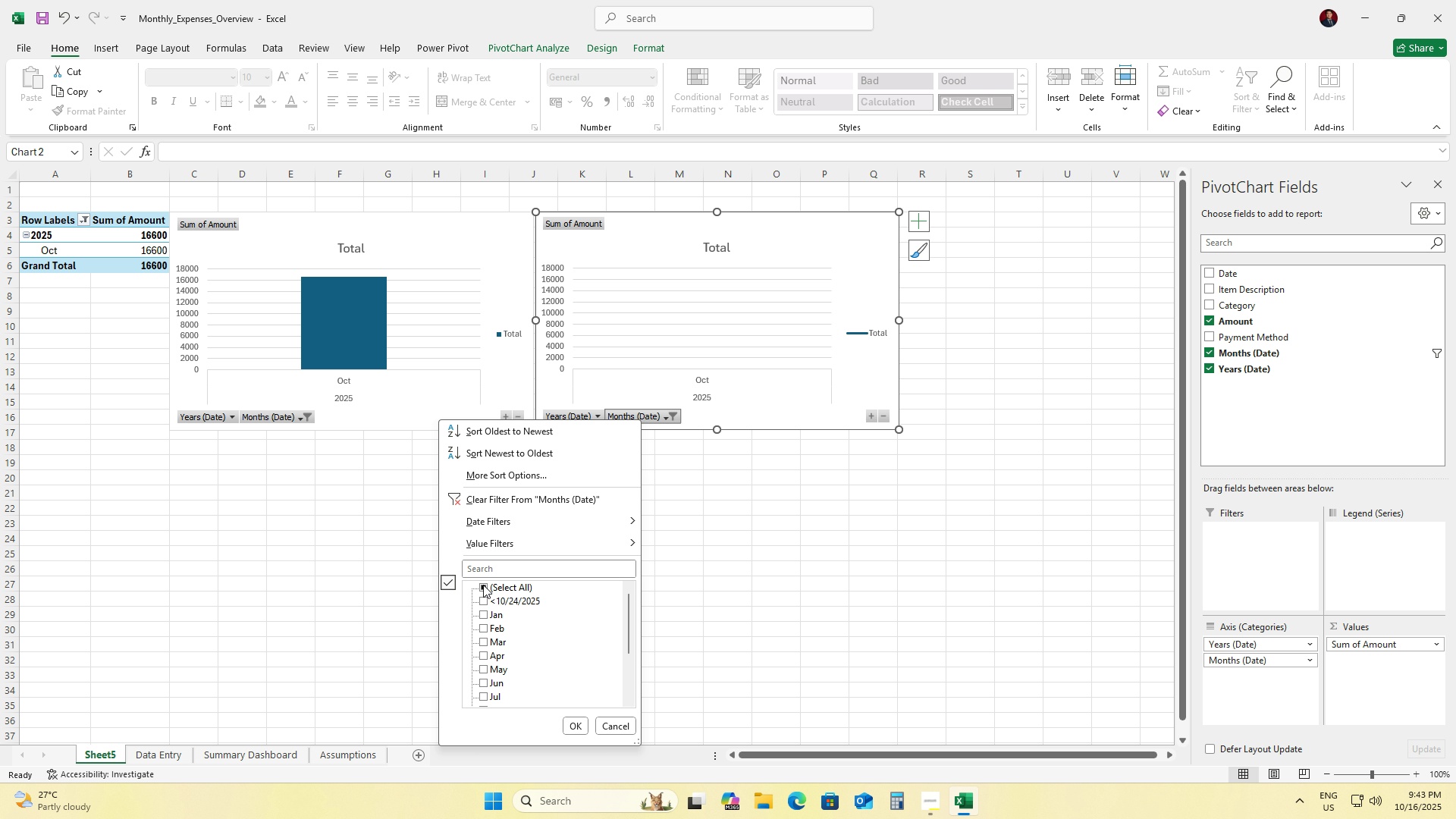 
left_click([483, 582])
 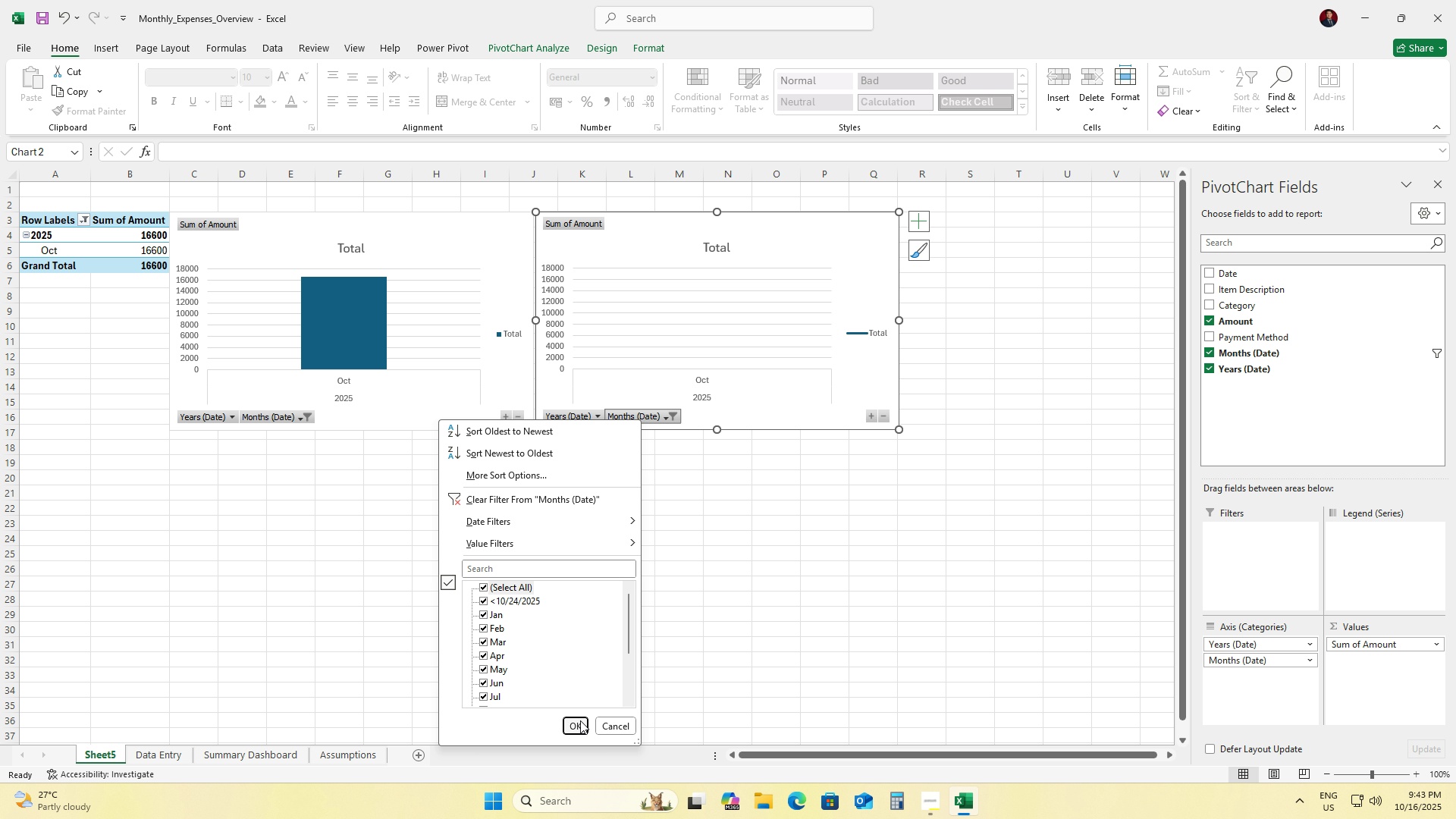 
left_click([576, 725])
 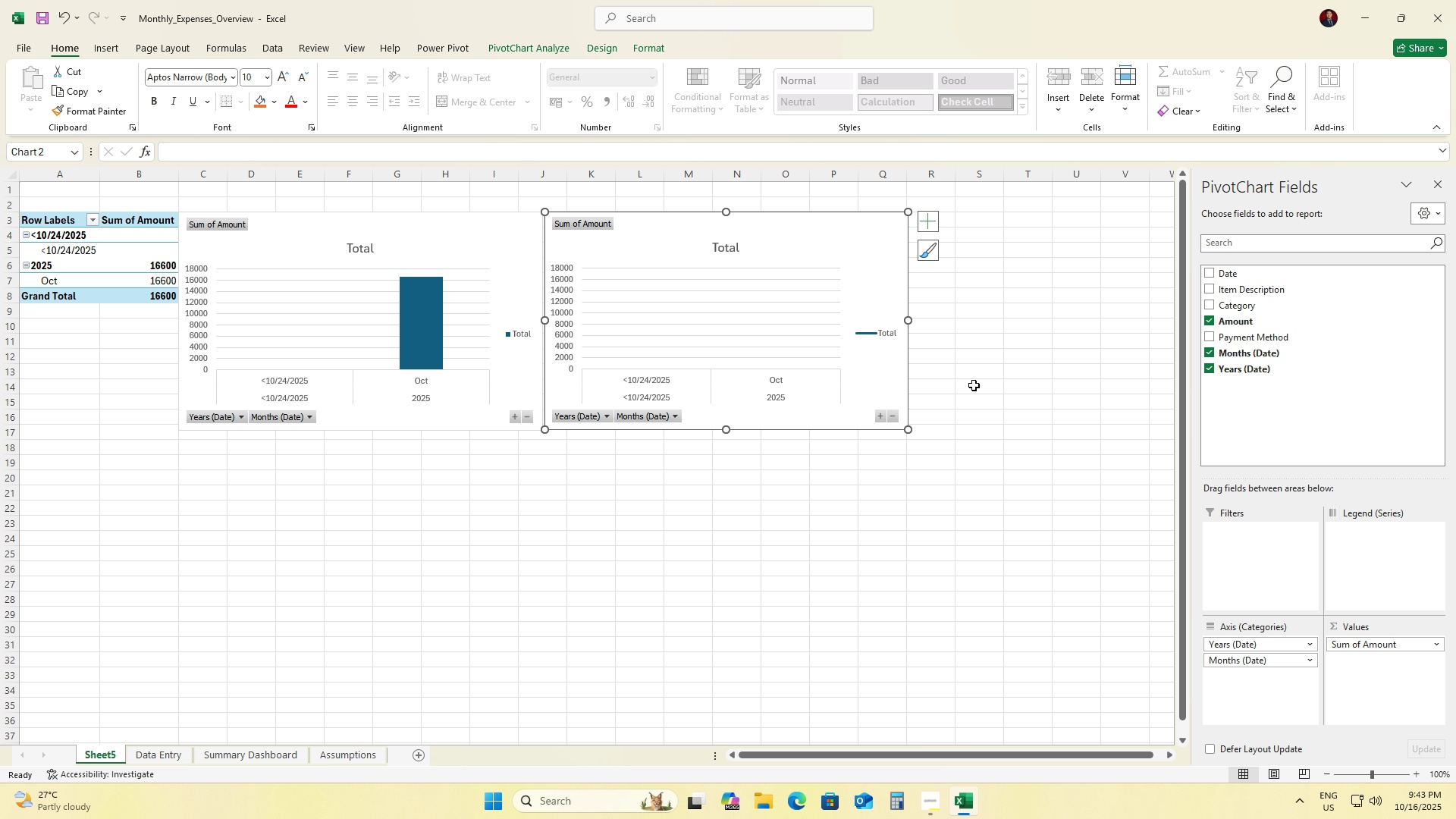 
left_click([1010, 413])
 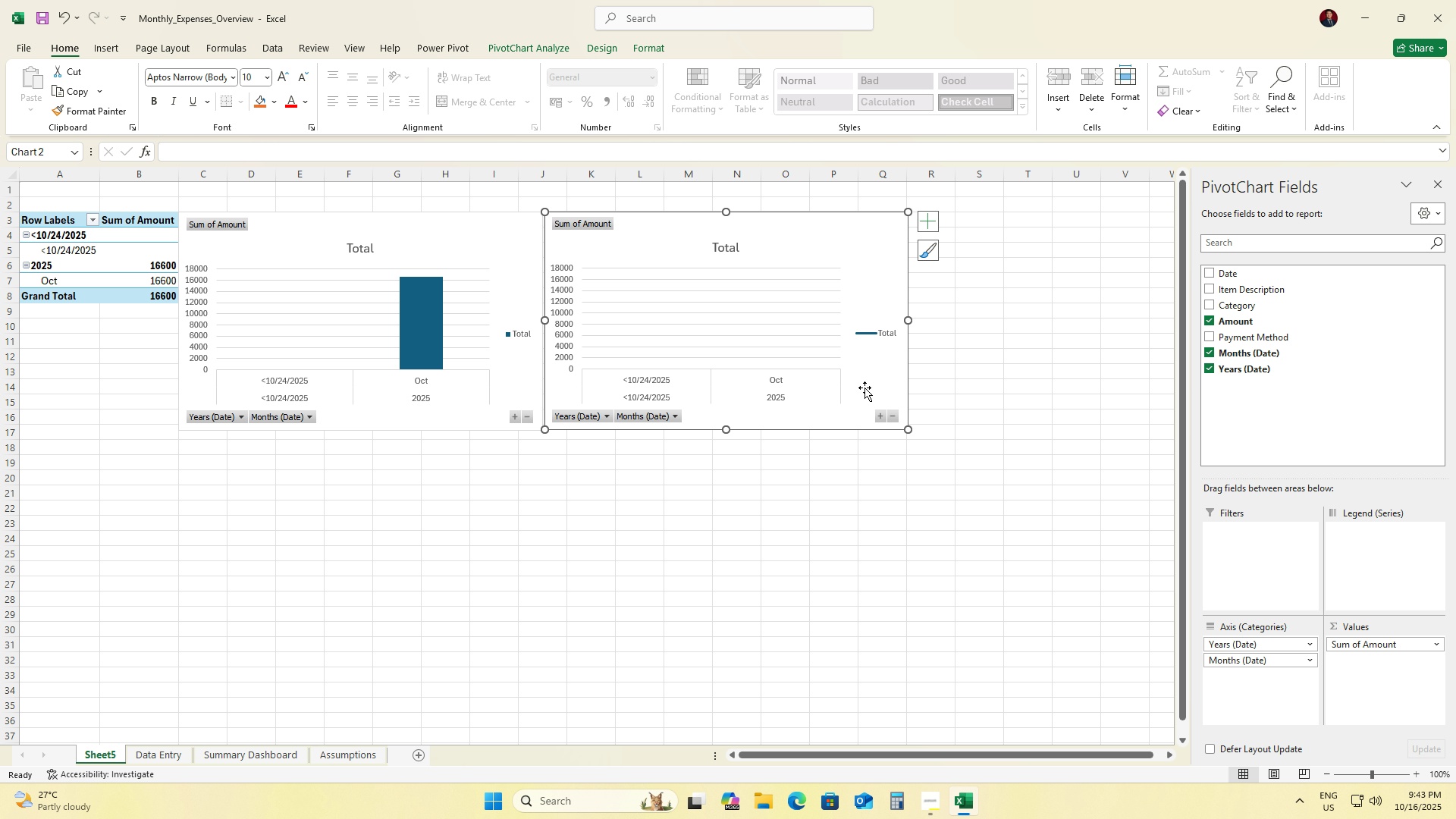 
wait(8.34)
 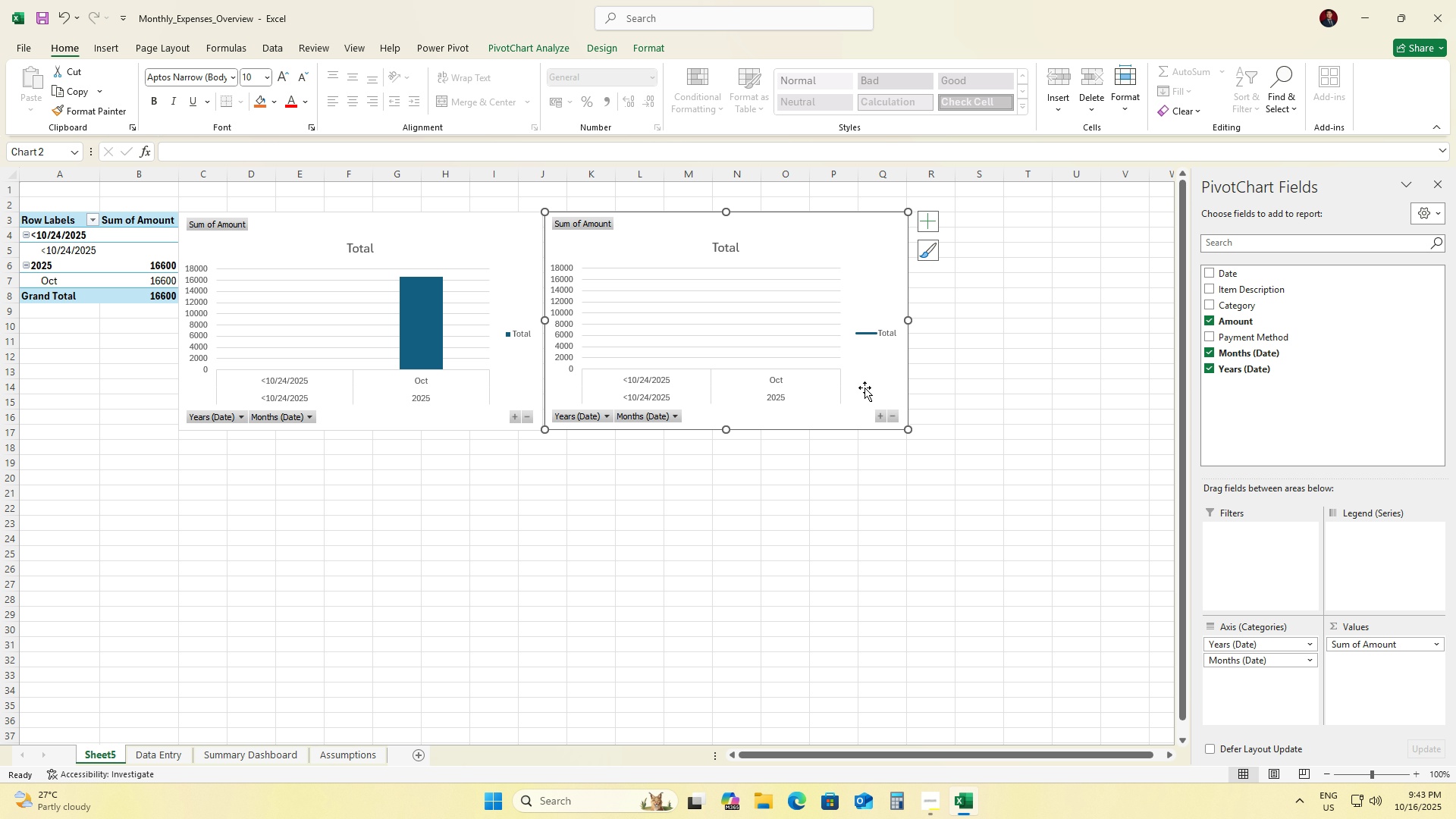 
left_click([321, 227])
 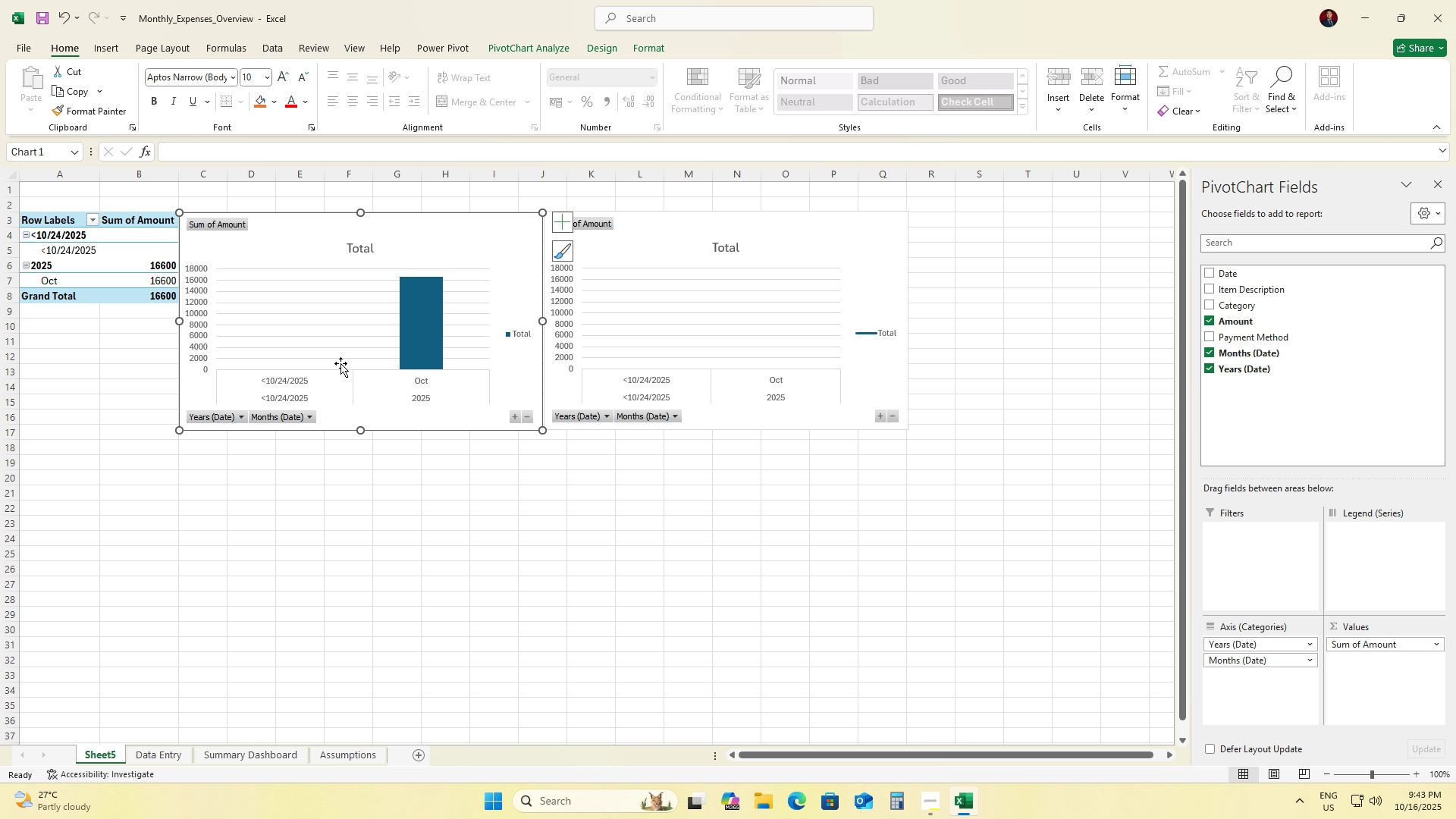 
key(Control+ControlLeft)
 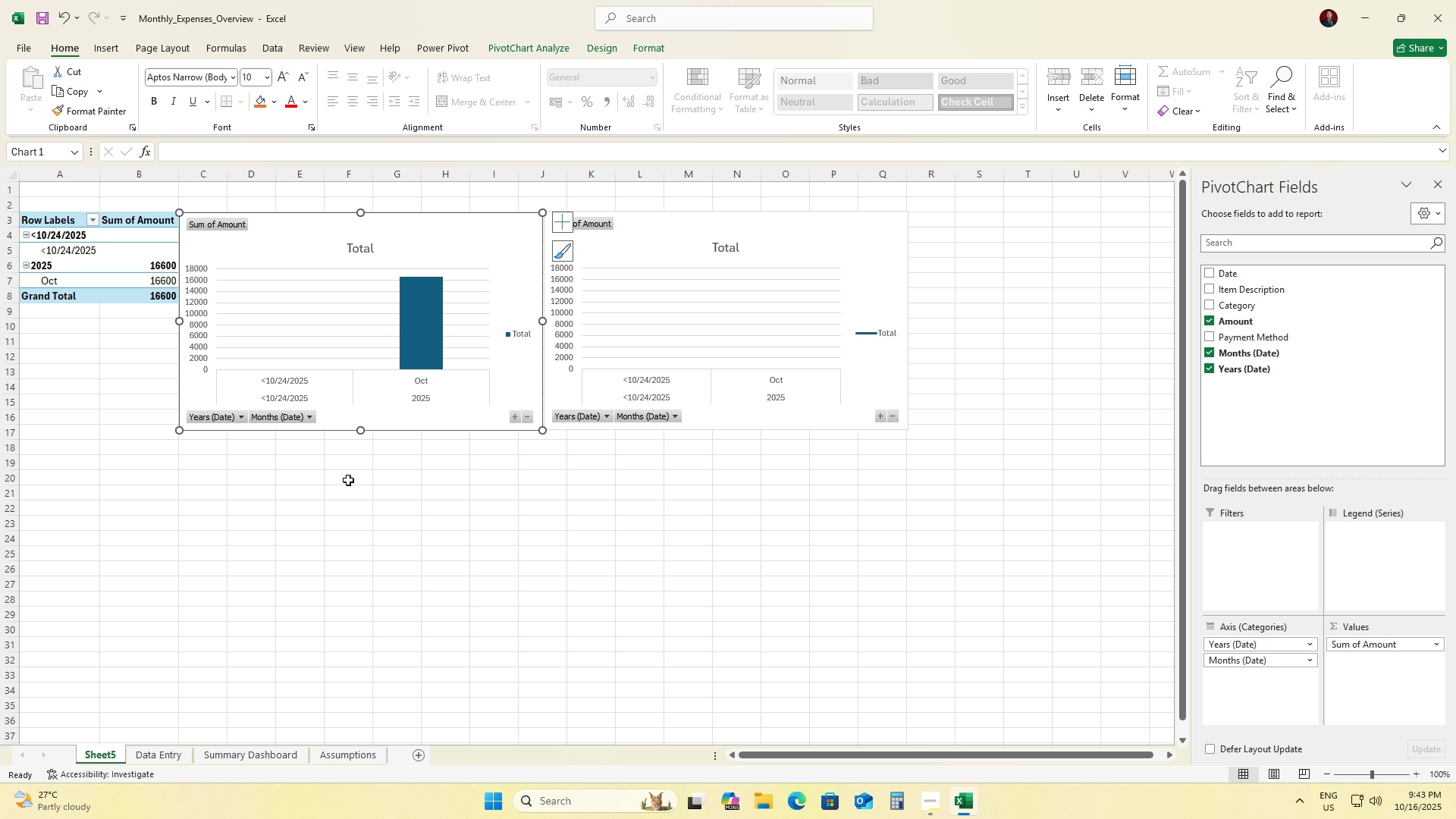 
key(Control+C)
 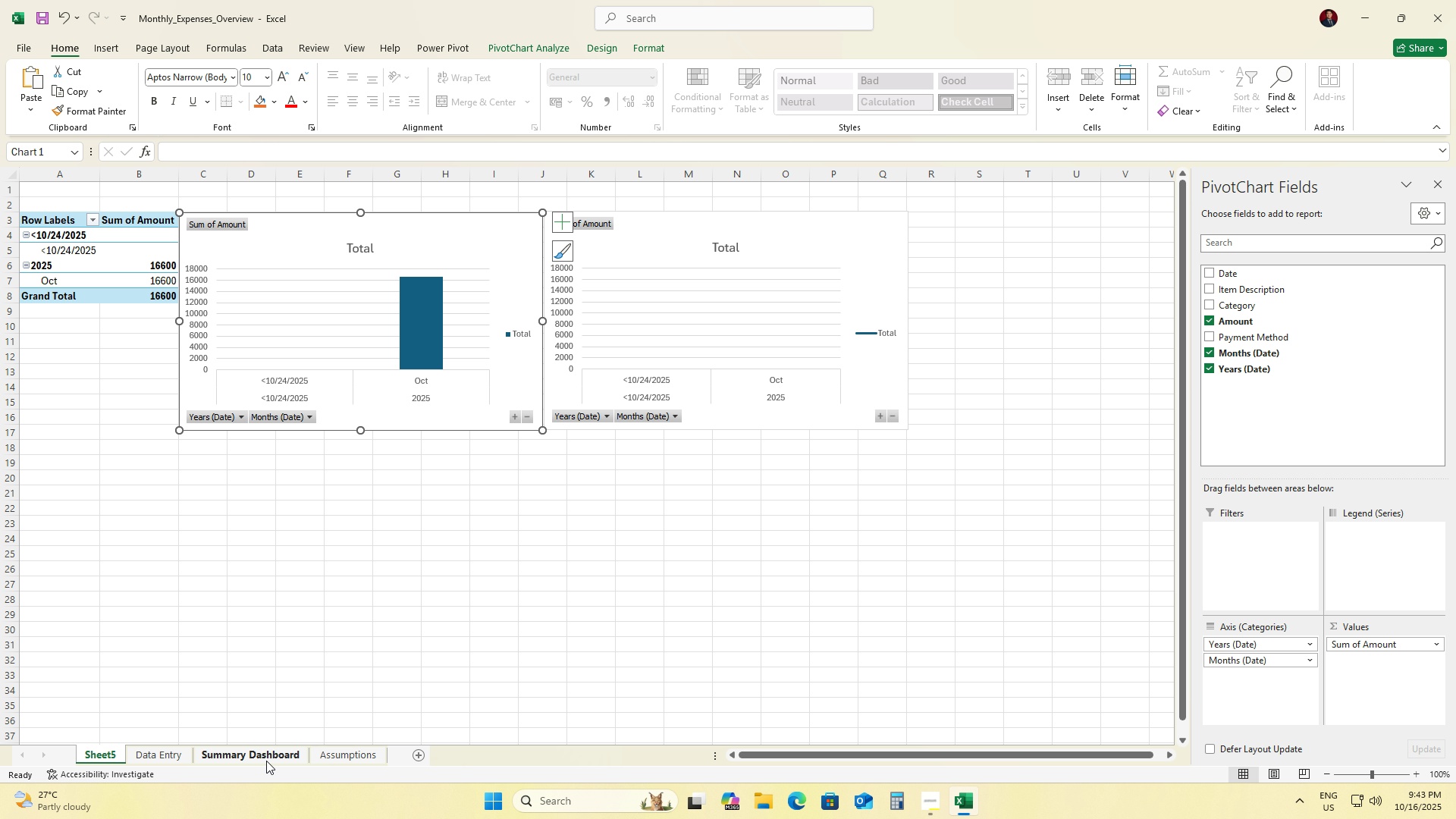 
left_click([265, 761])
 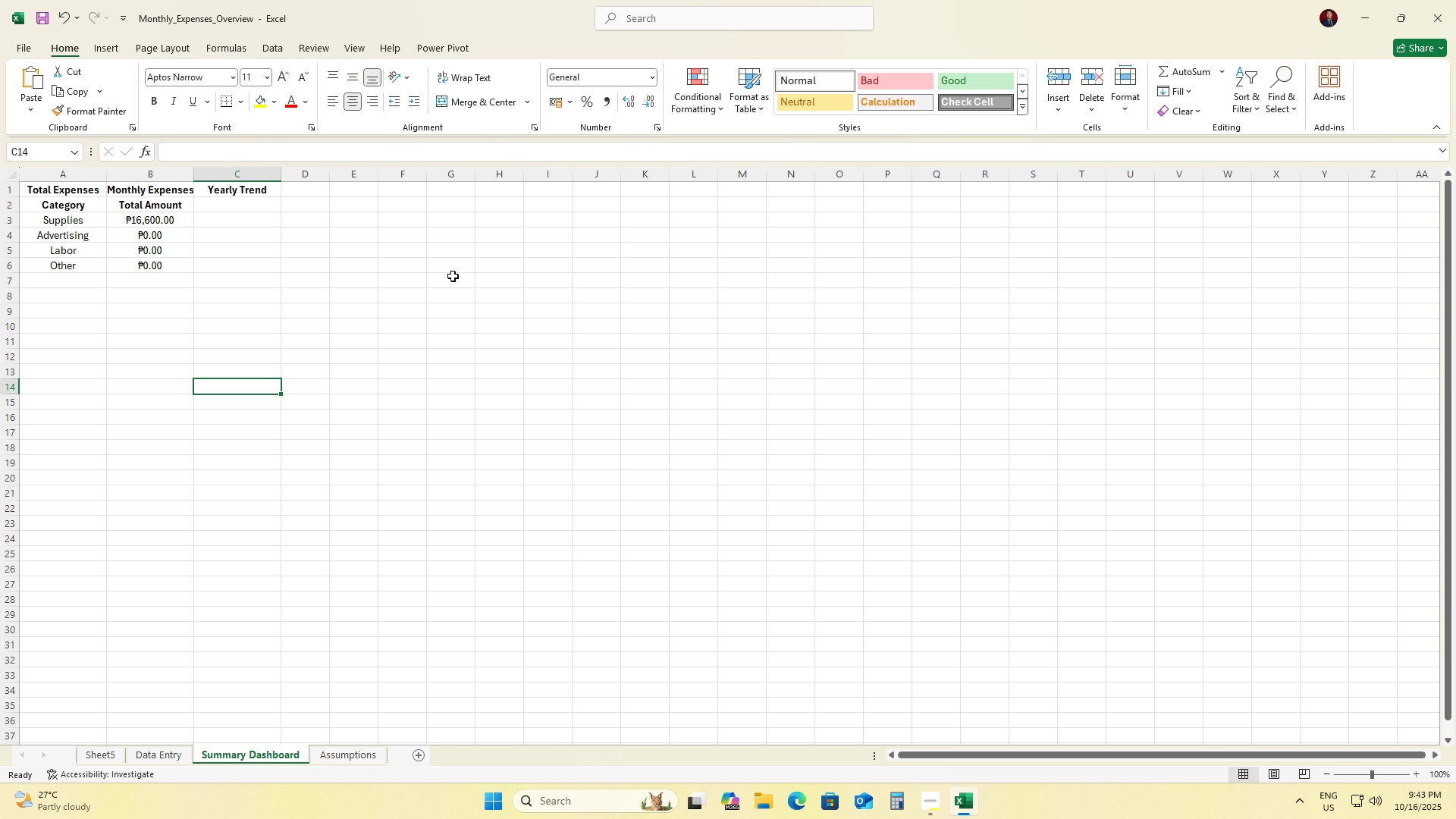 
key(Control+V)
 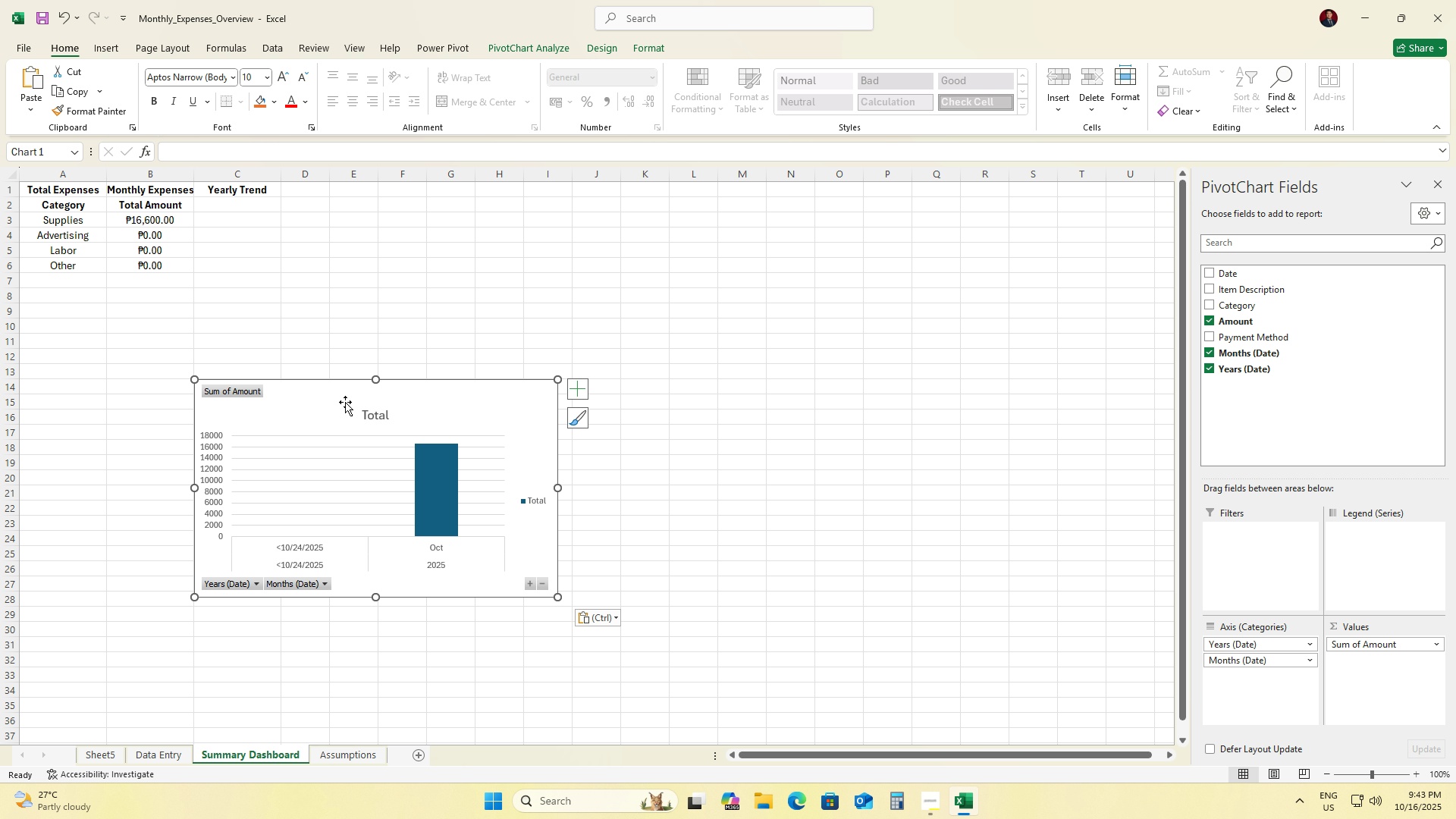 
left_click_drag(start_coordinate=[329, 395], to_coordinate=[416, 199])
 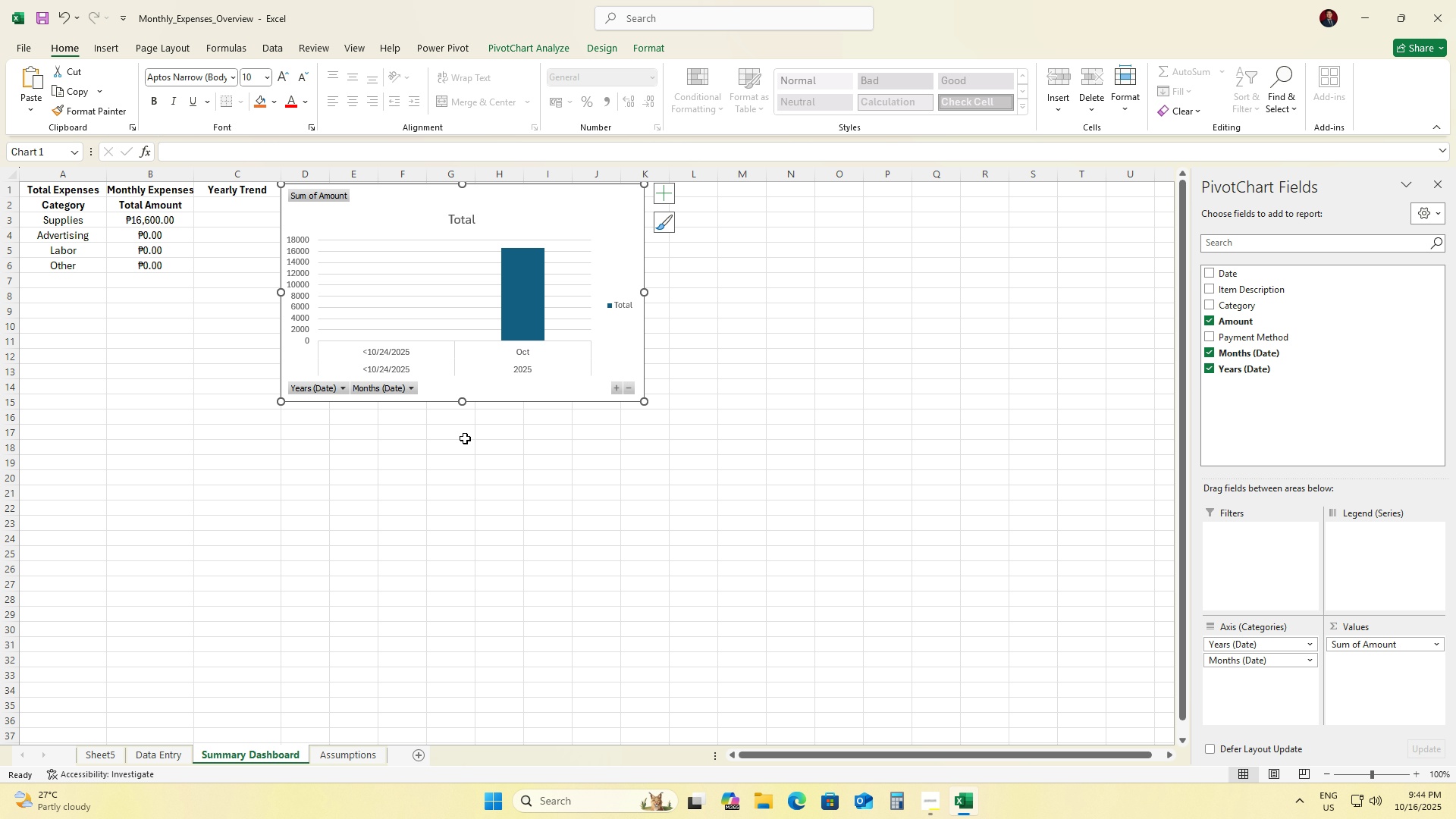 
wait(11.36)
 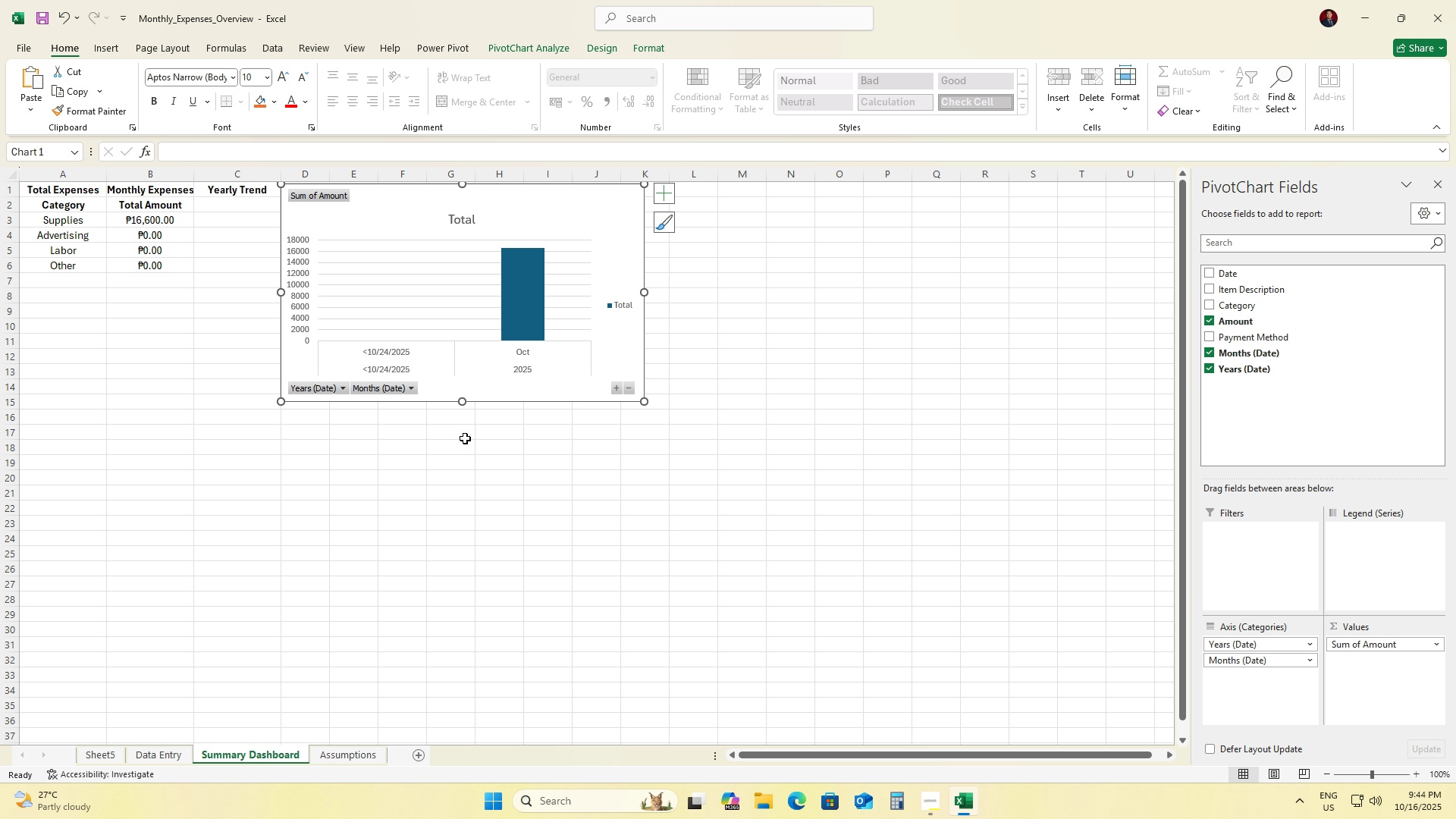 
double_click([464, 221])
 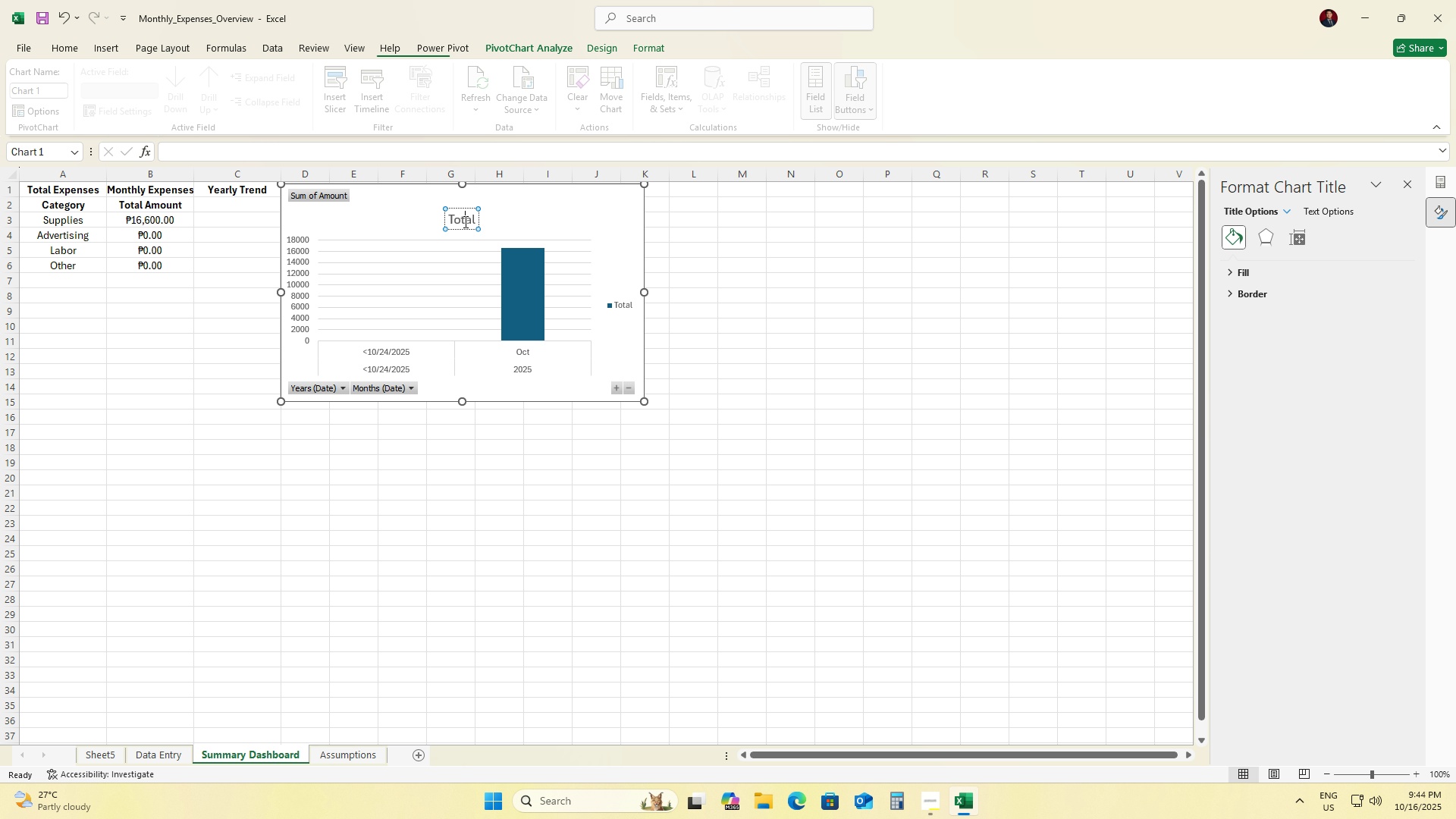 
triple_click([464, 221])
 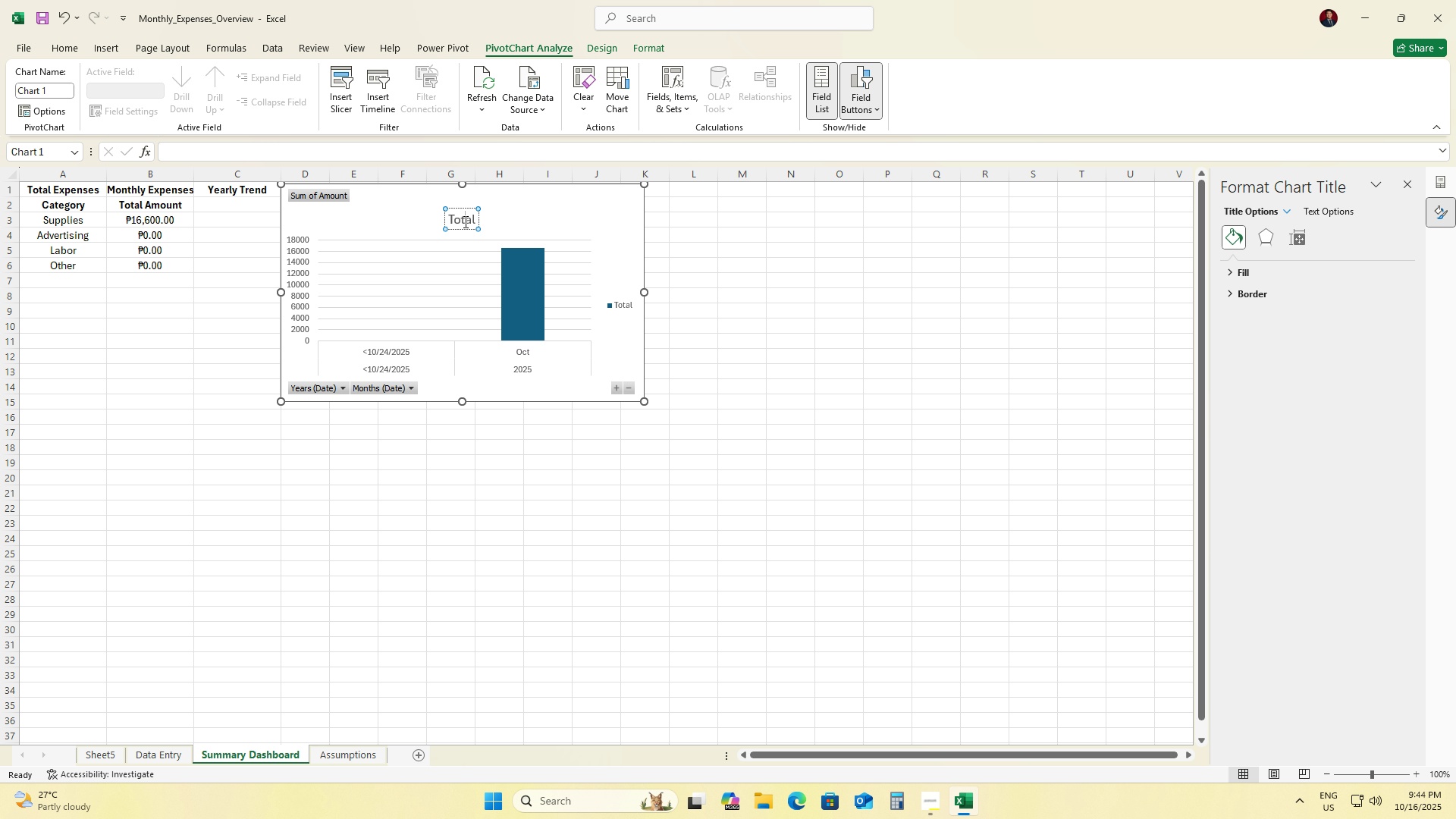 
key(Control+A)
 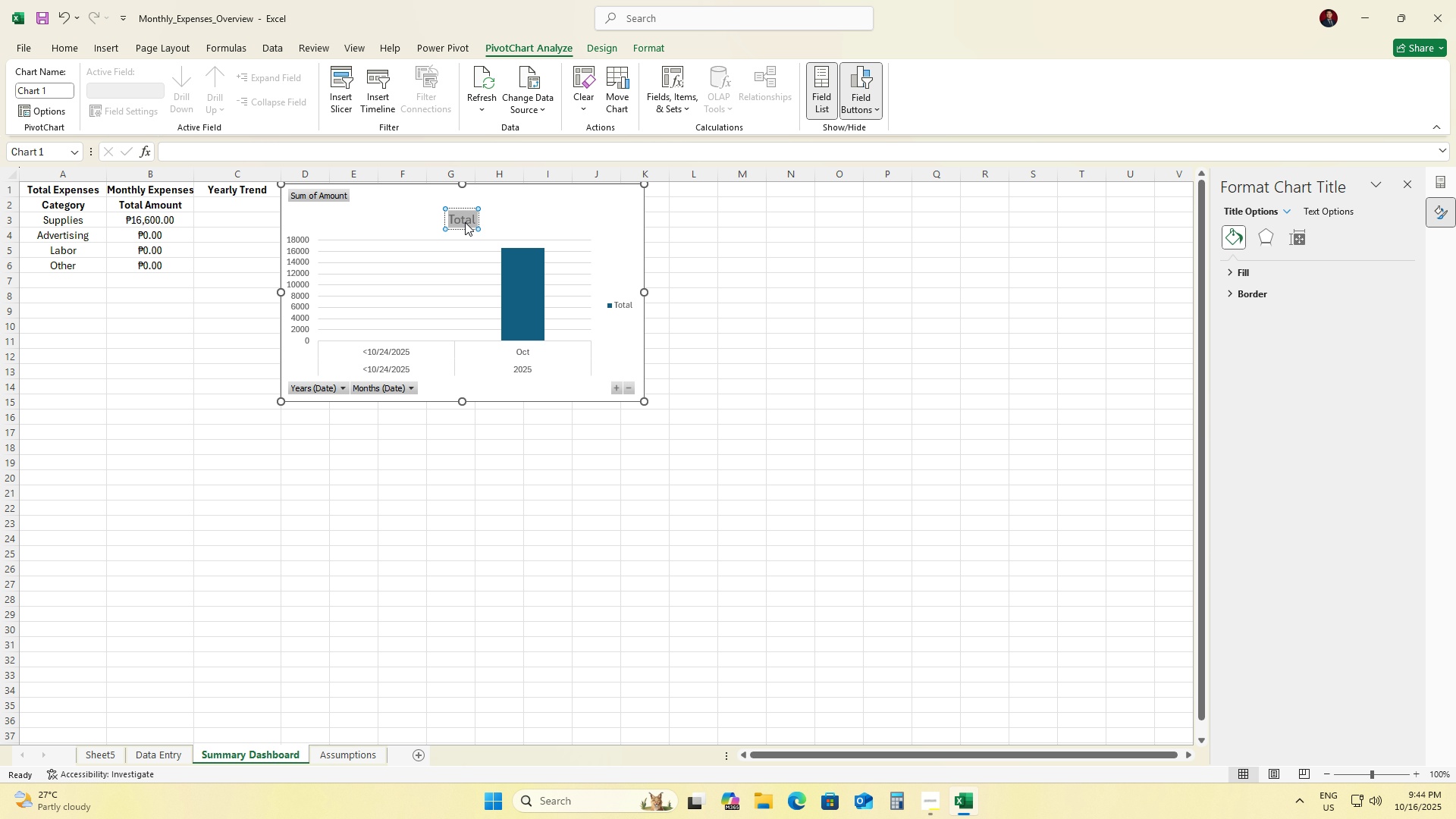 
type(Monthly Expenses Overview)
key(NumpadEnter)
 